 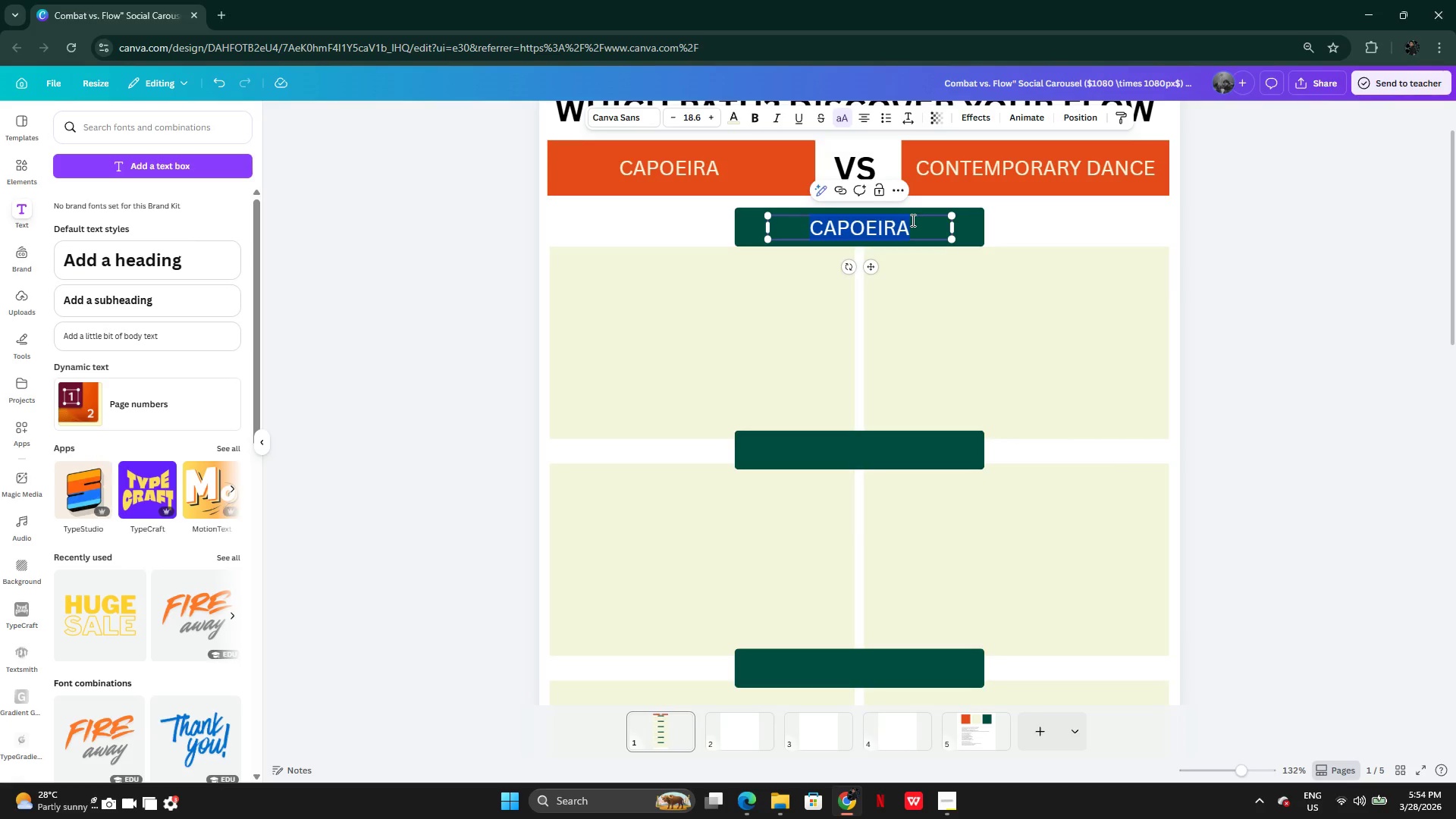 
type(ORIGIAN &PURPOSE)
 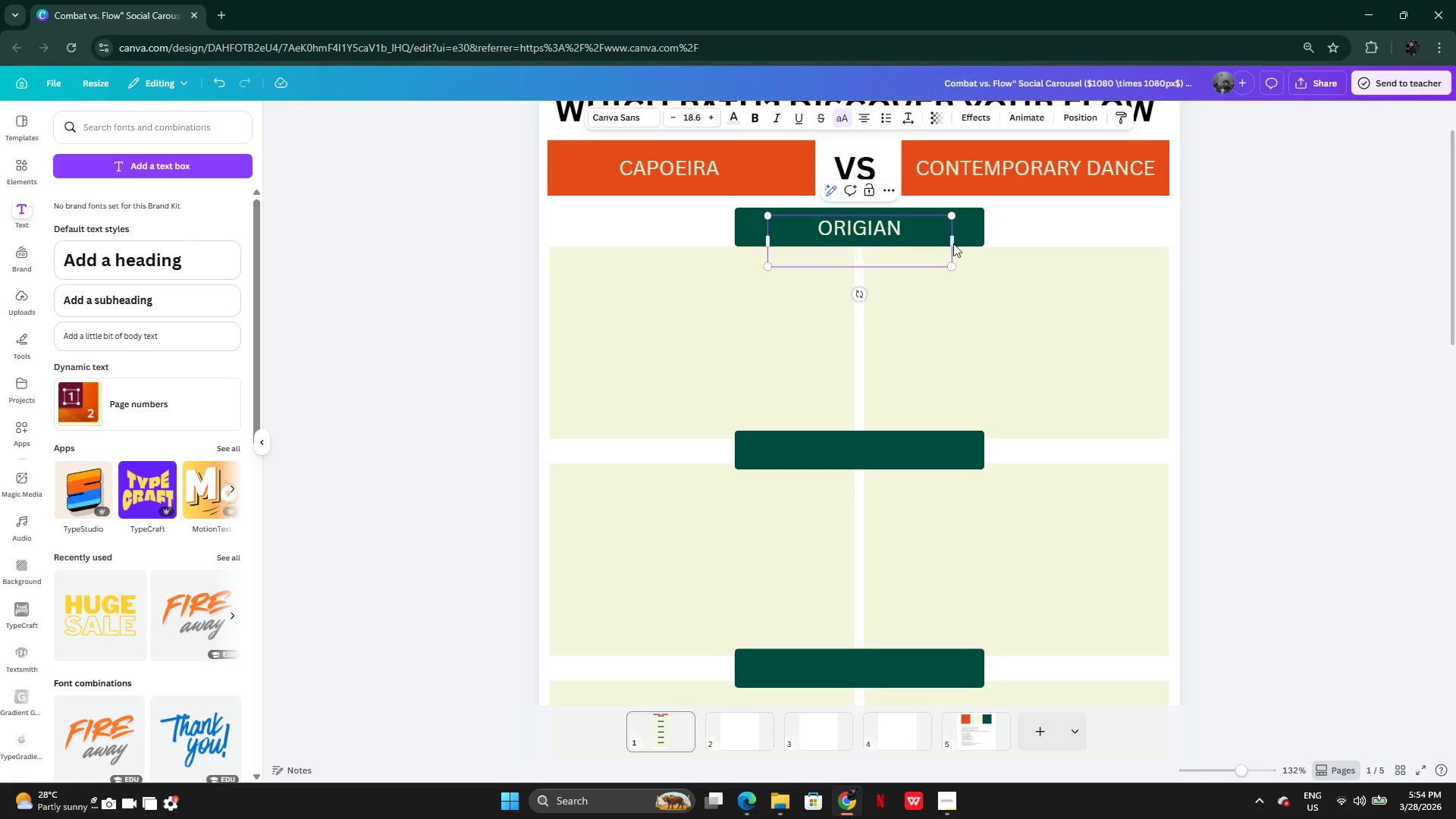 
left_click_drag(start_coordinate=[953, 243], to_coordinate=[975, 240])
 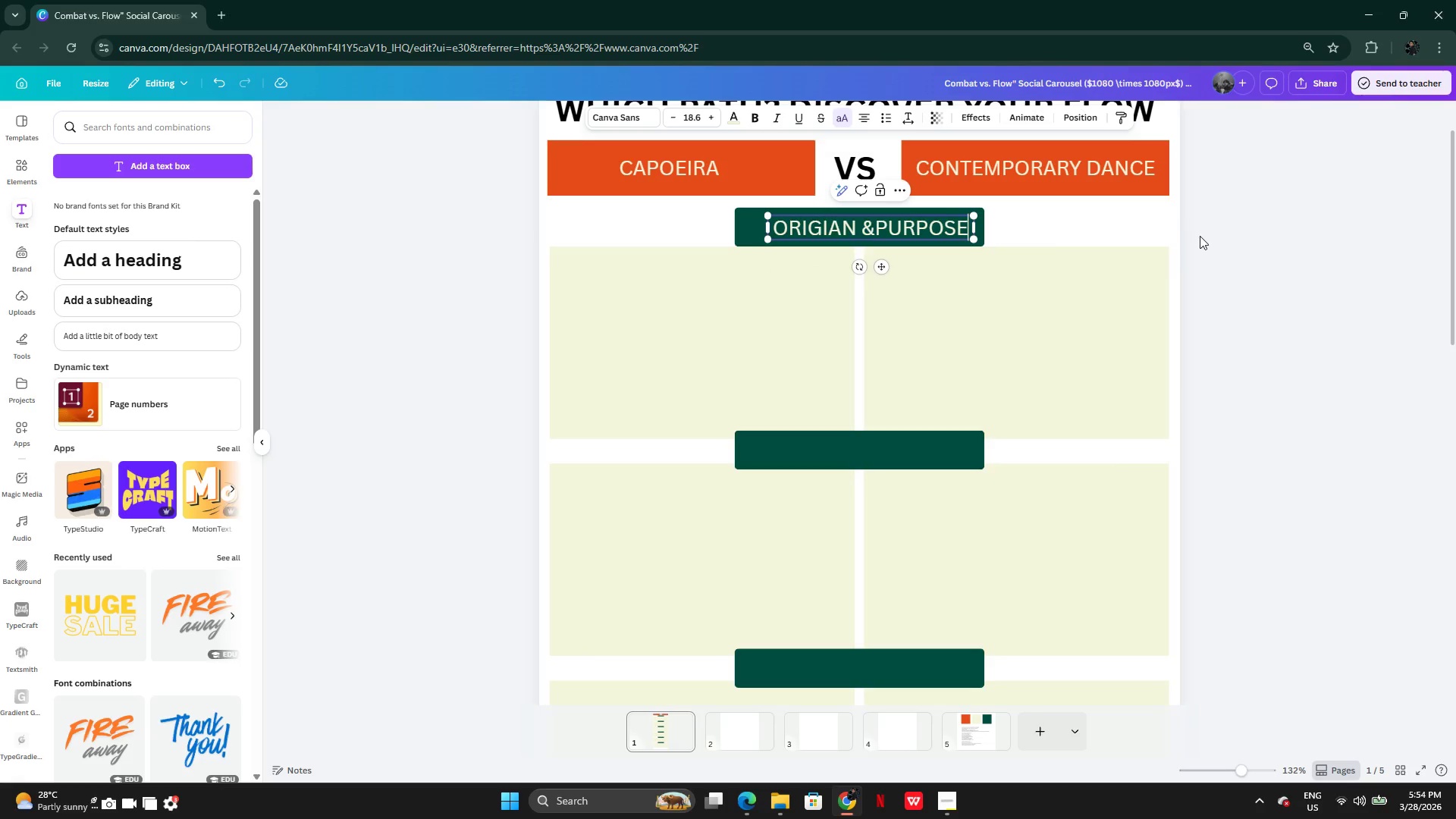 
left_click([1200, 237])
 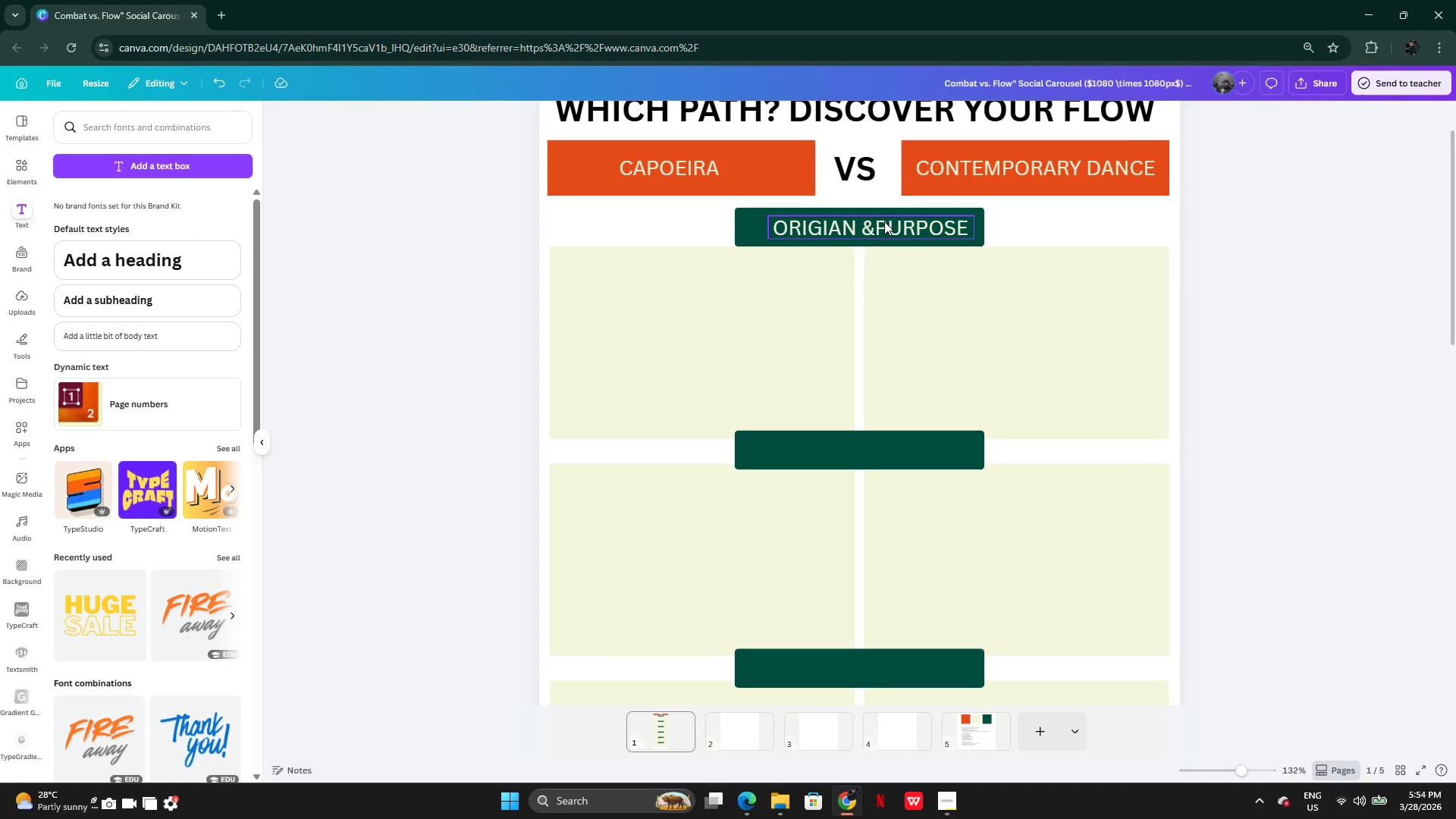 
left_click([886, 225])
 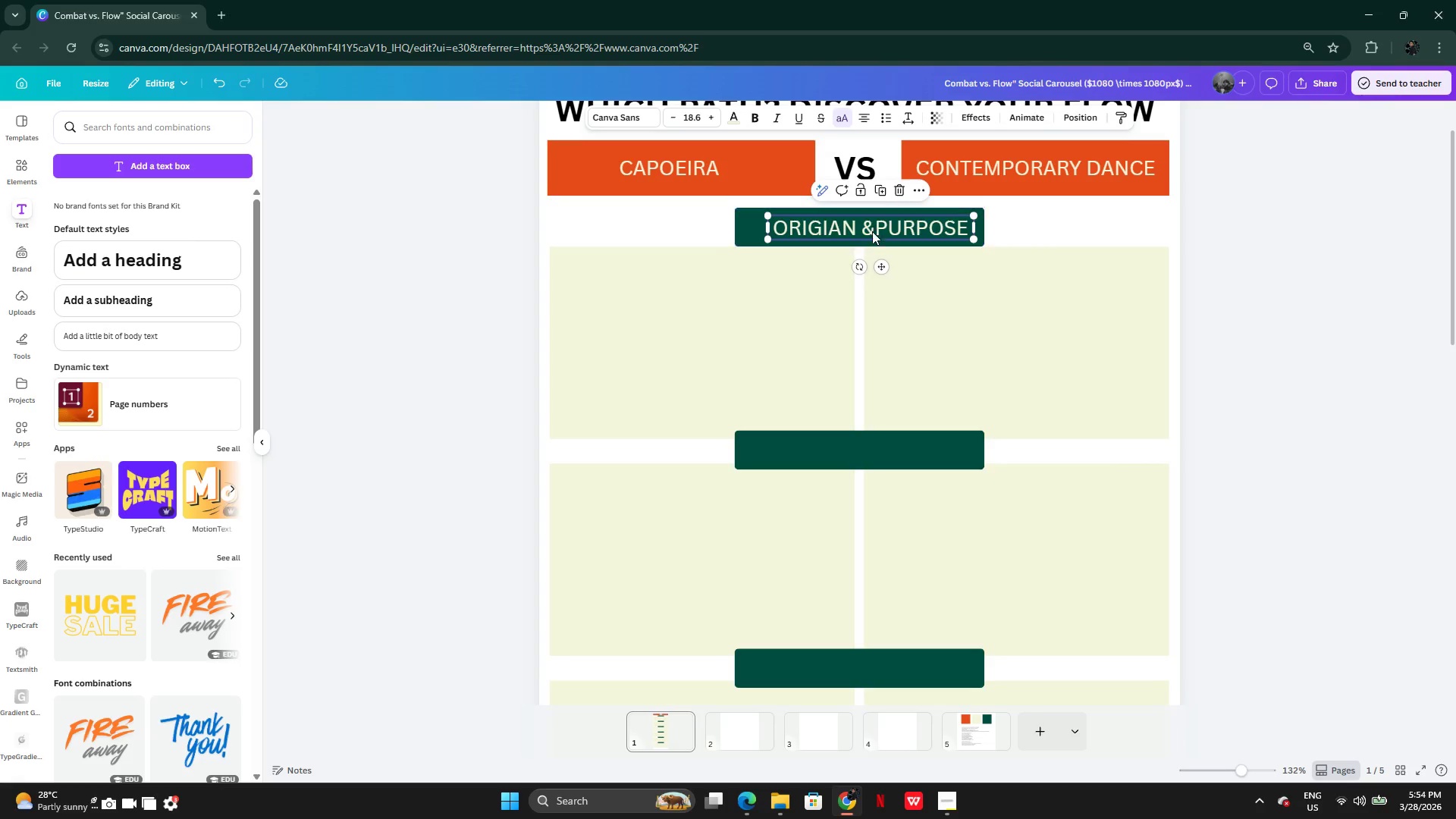 
left_click([872, 237])
 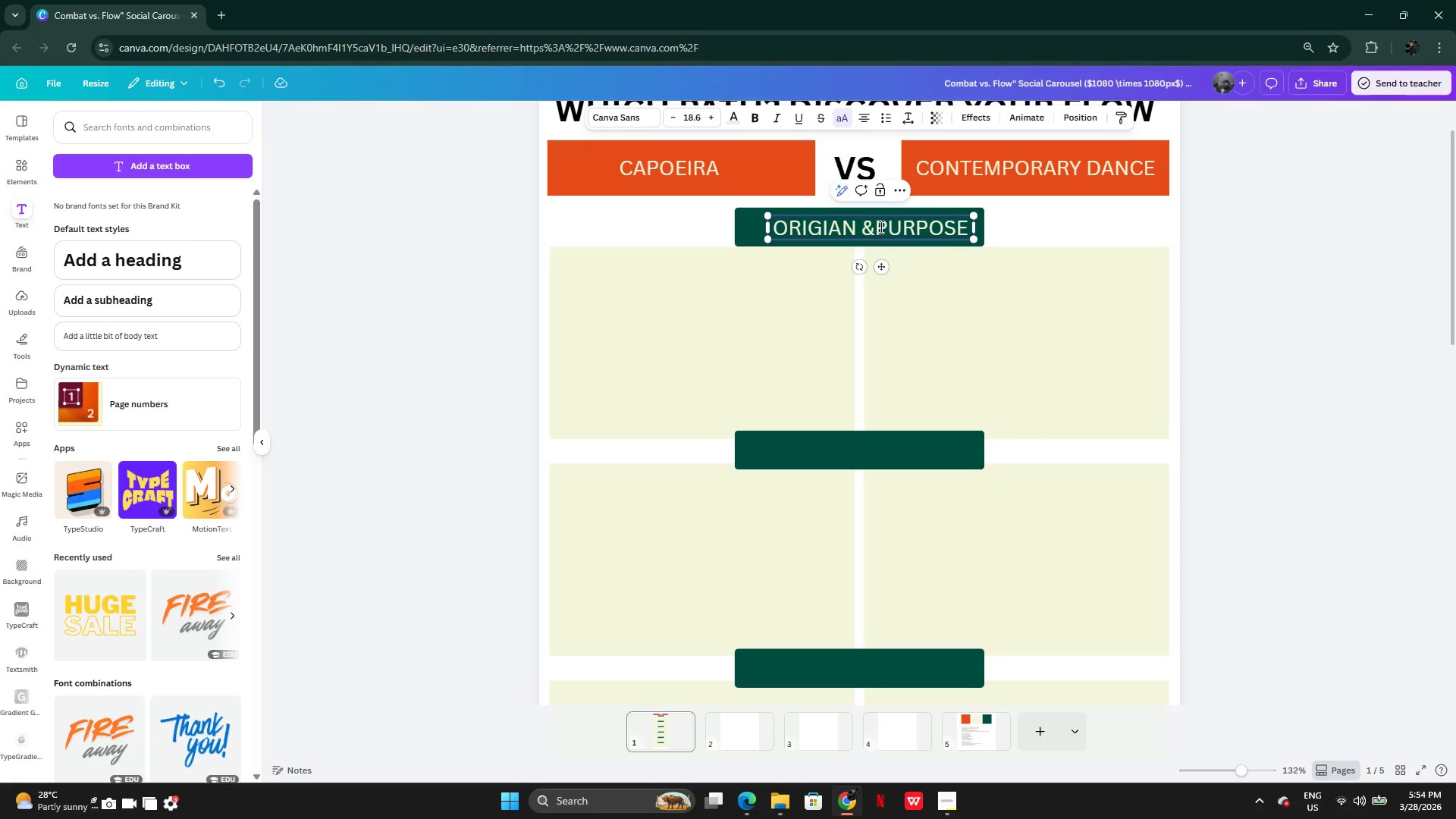 
key(Space)
 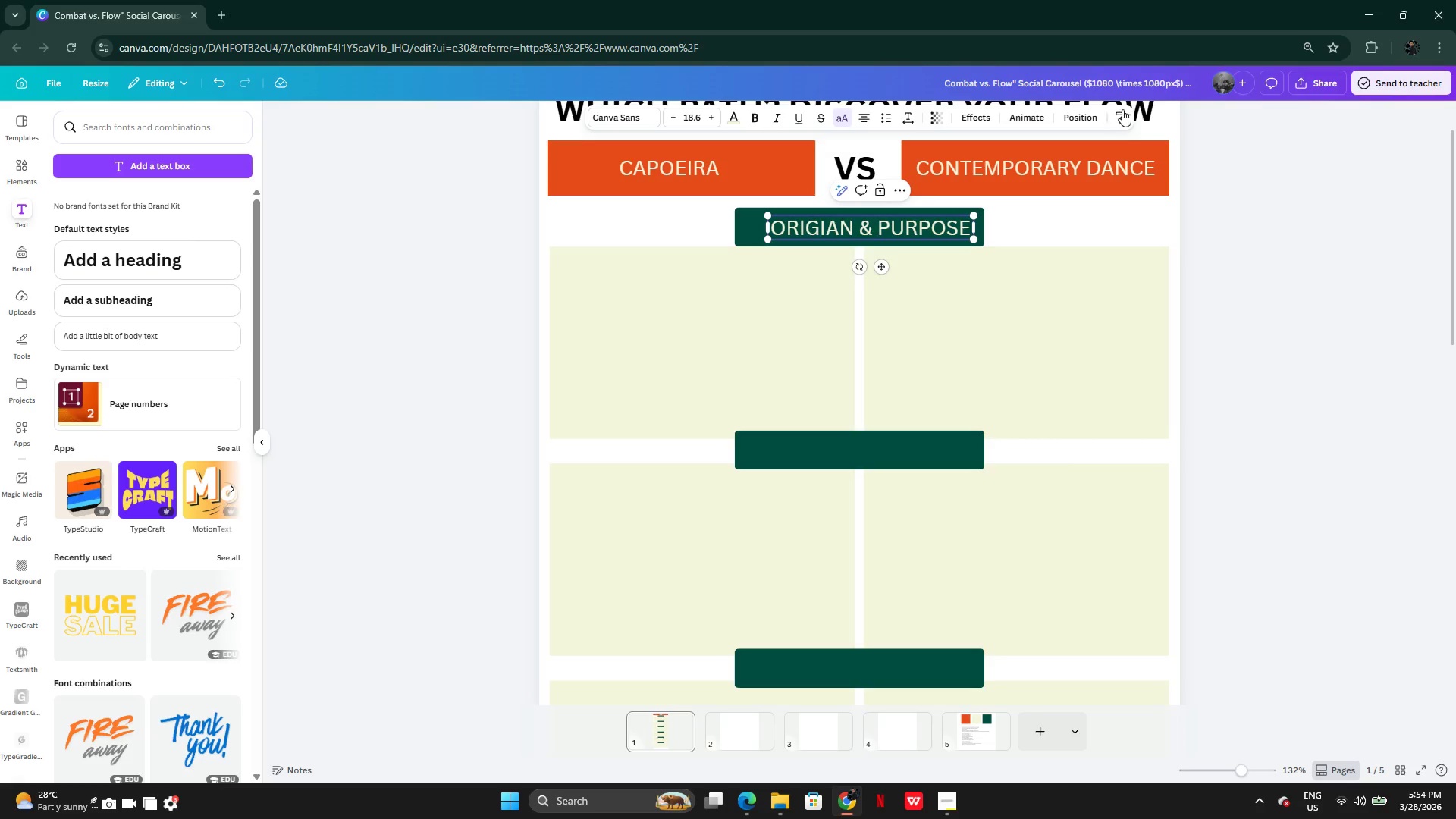 
left_click([1282, 171])
 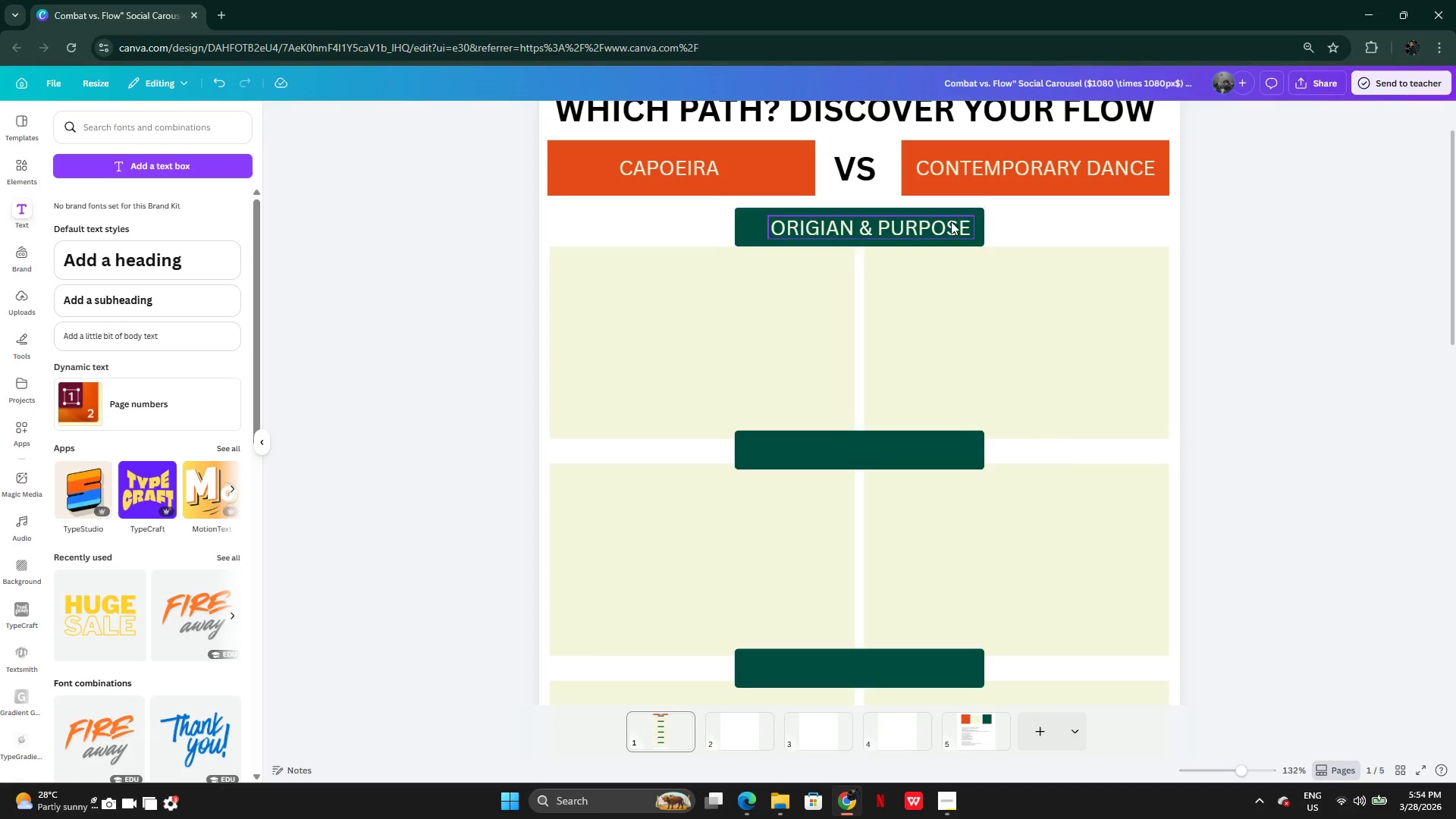 
left_click([947, 228])
 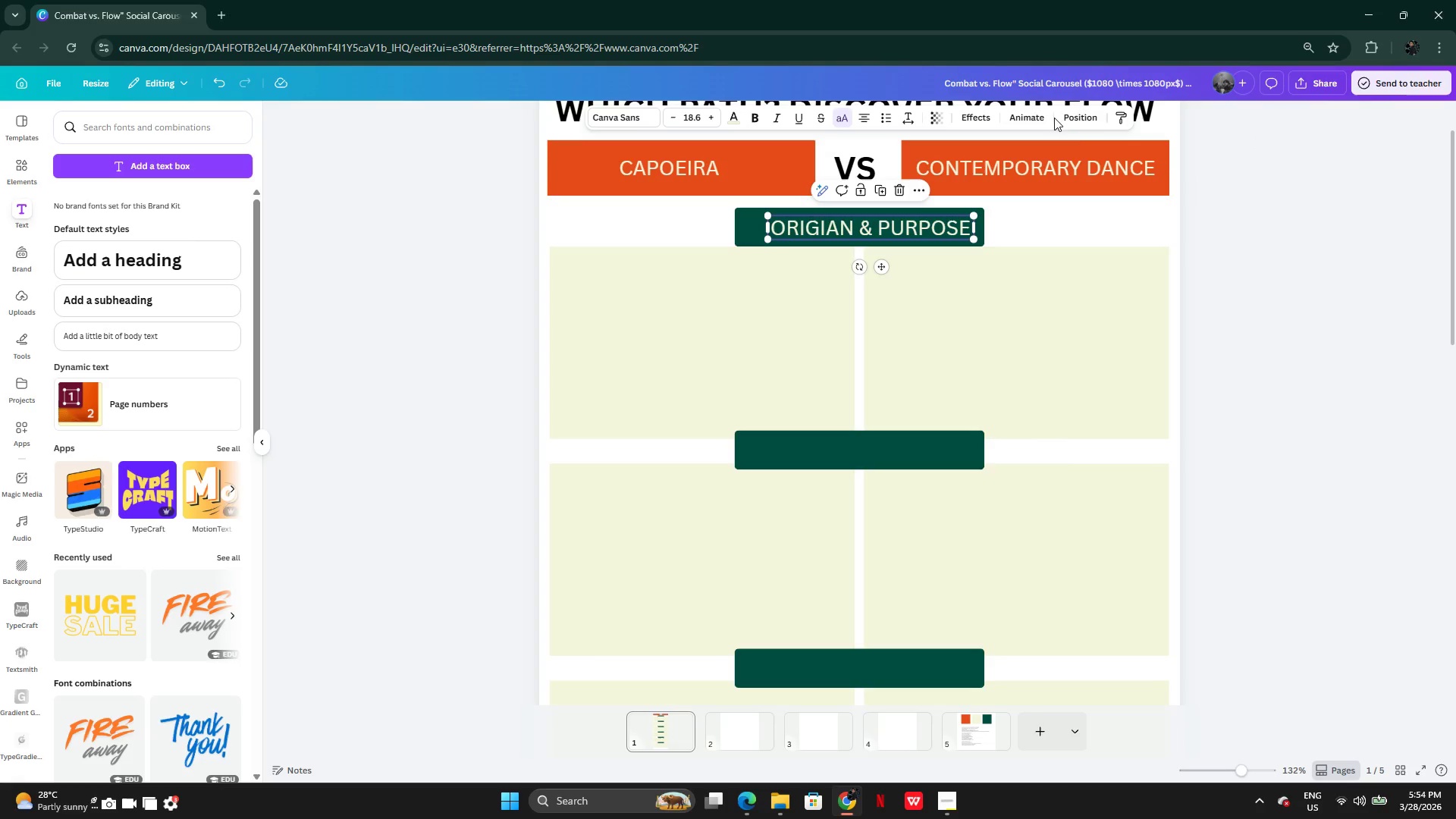 
left_click([1077, 116])
 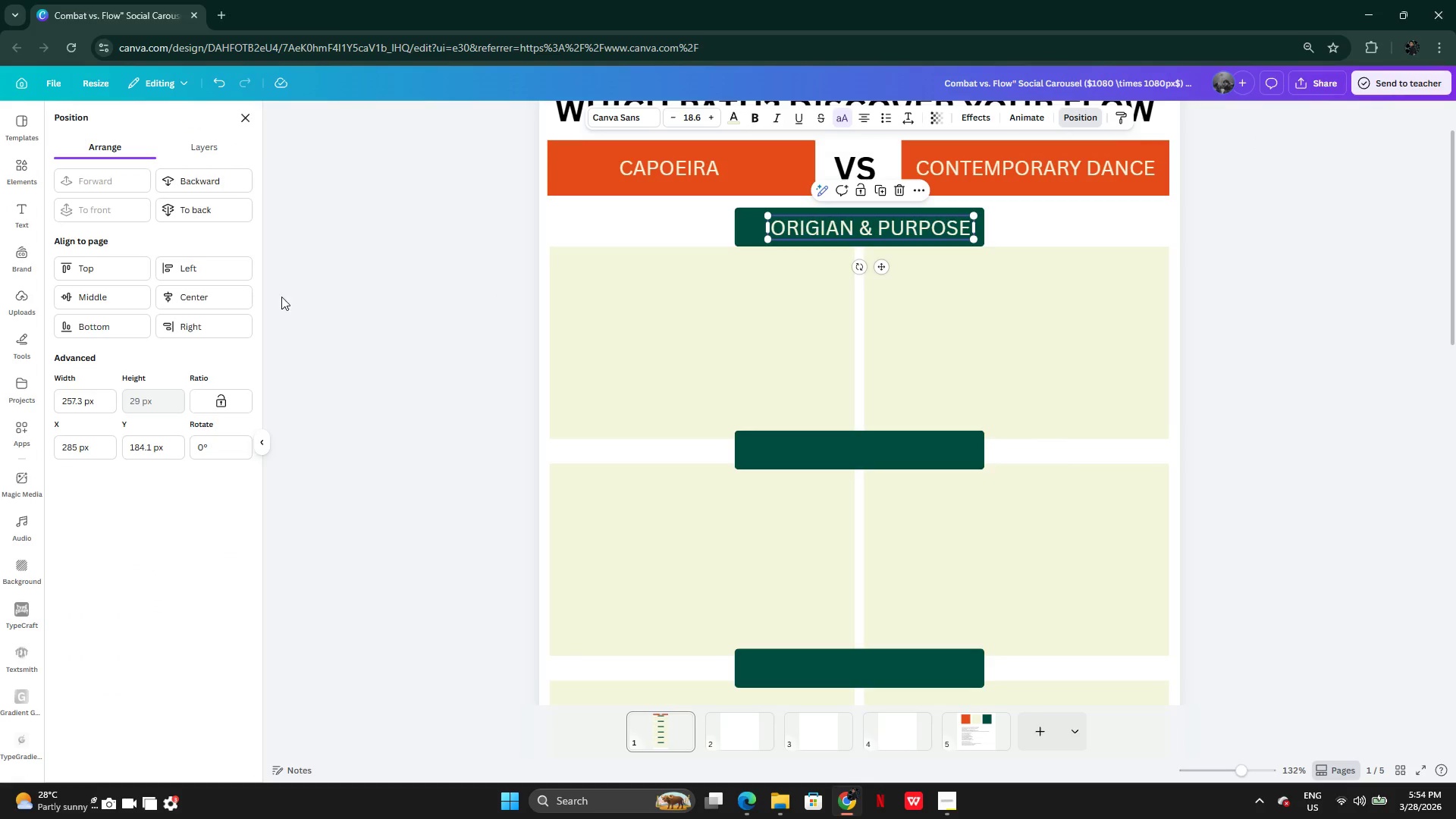 
left_click([202, 297])
 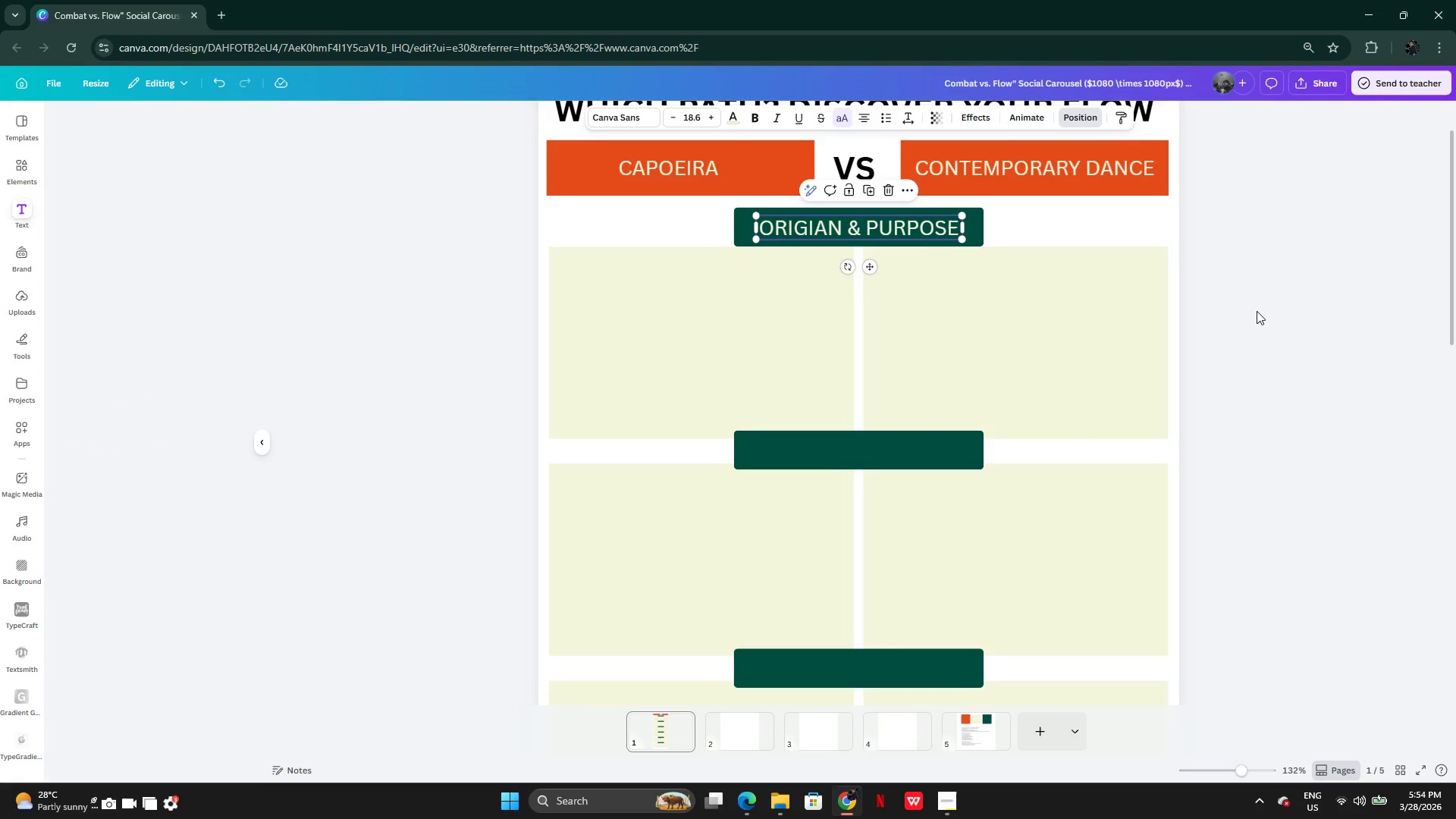 
double_click([1257, 311])
 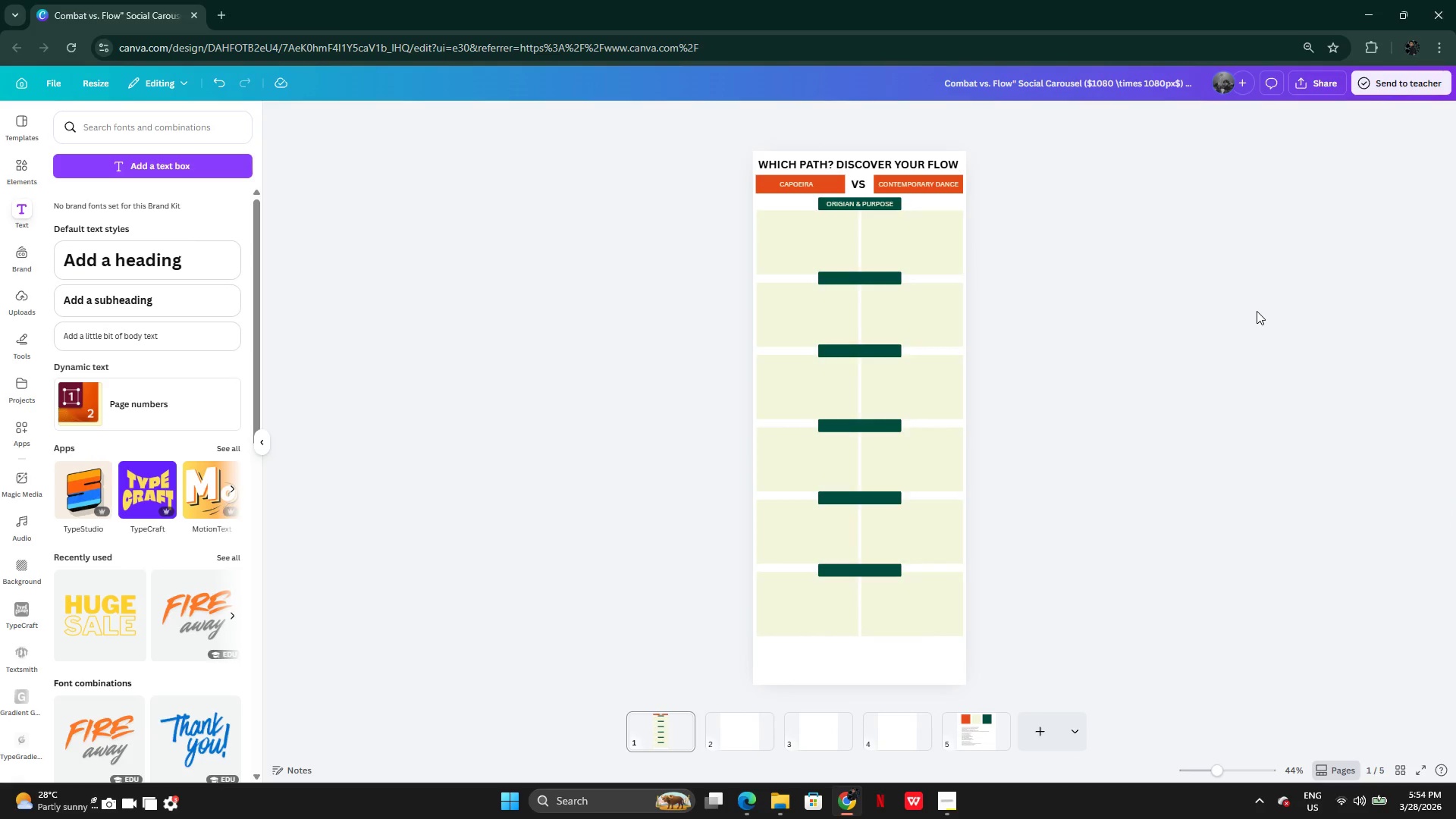 
wait(13.56)
 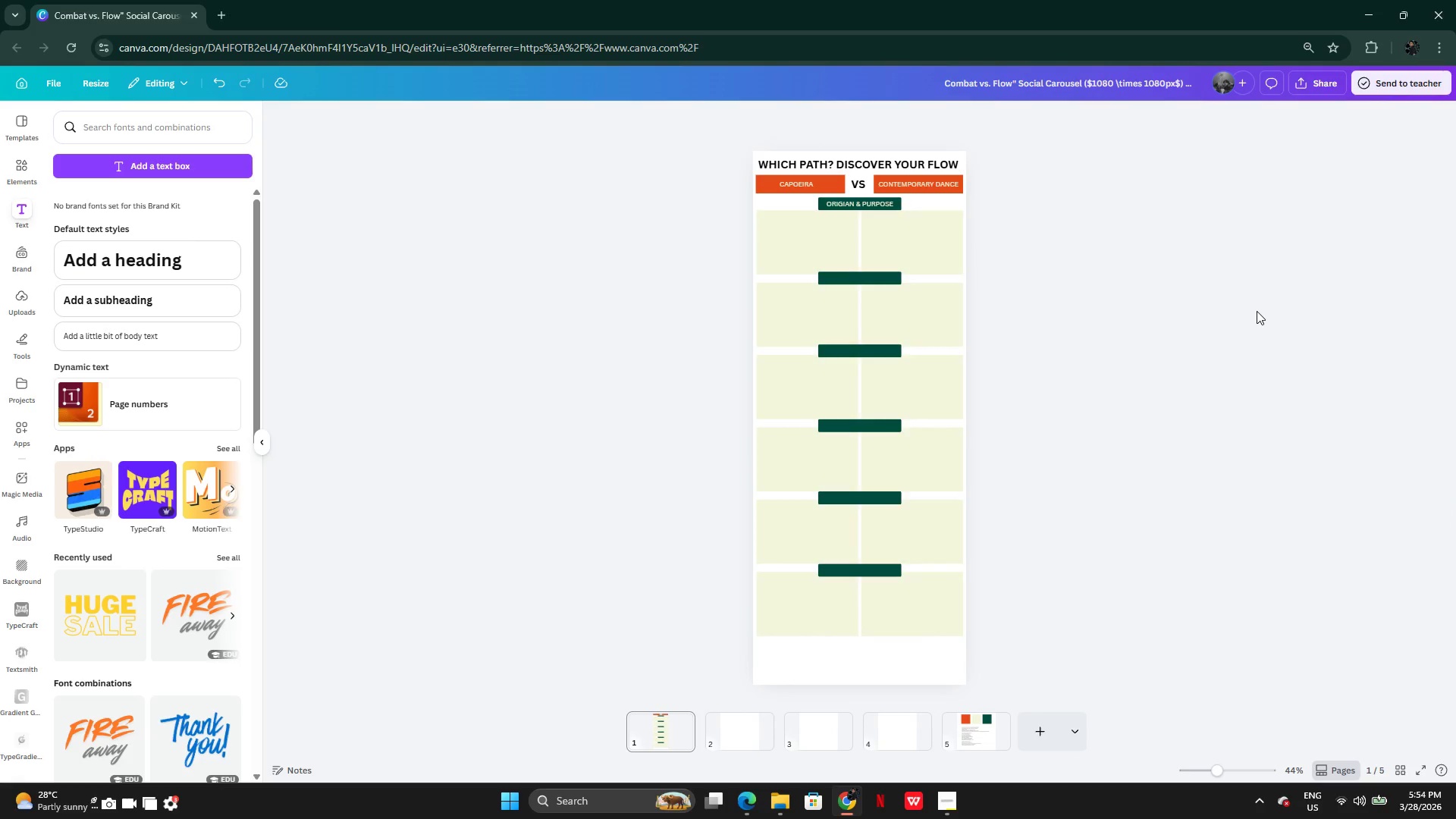 
left_click([797, 226])
 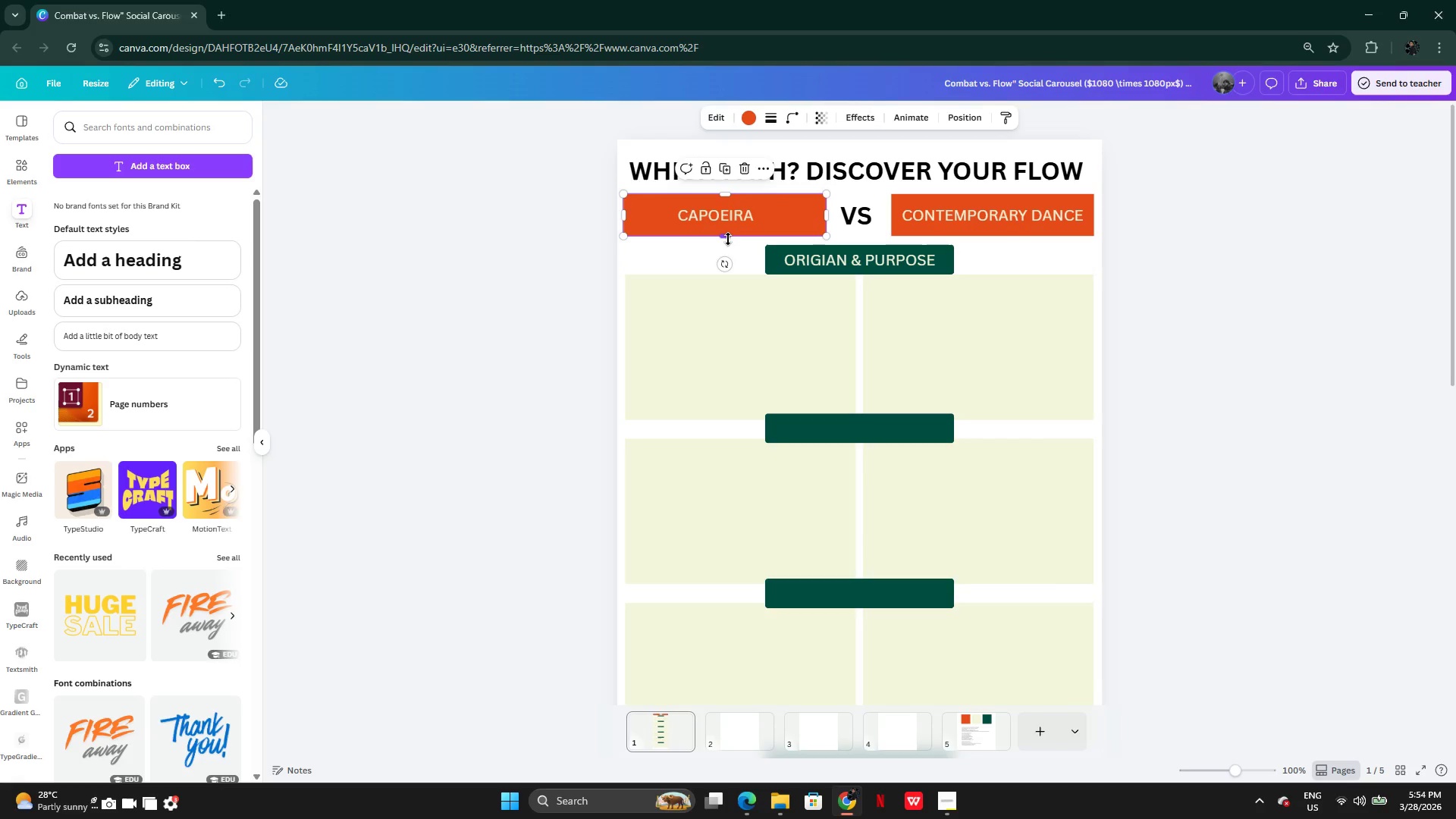 
left_click_drag(start_coordinate=[728, 239], to_coordinate=[726, 268])
 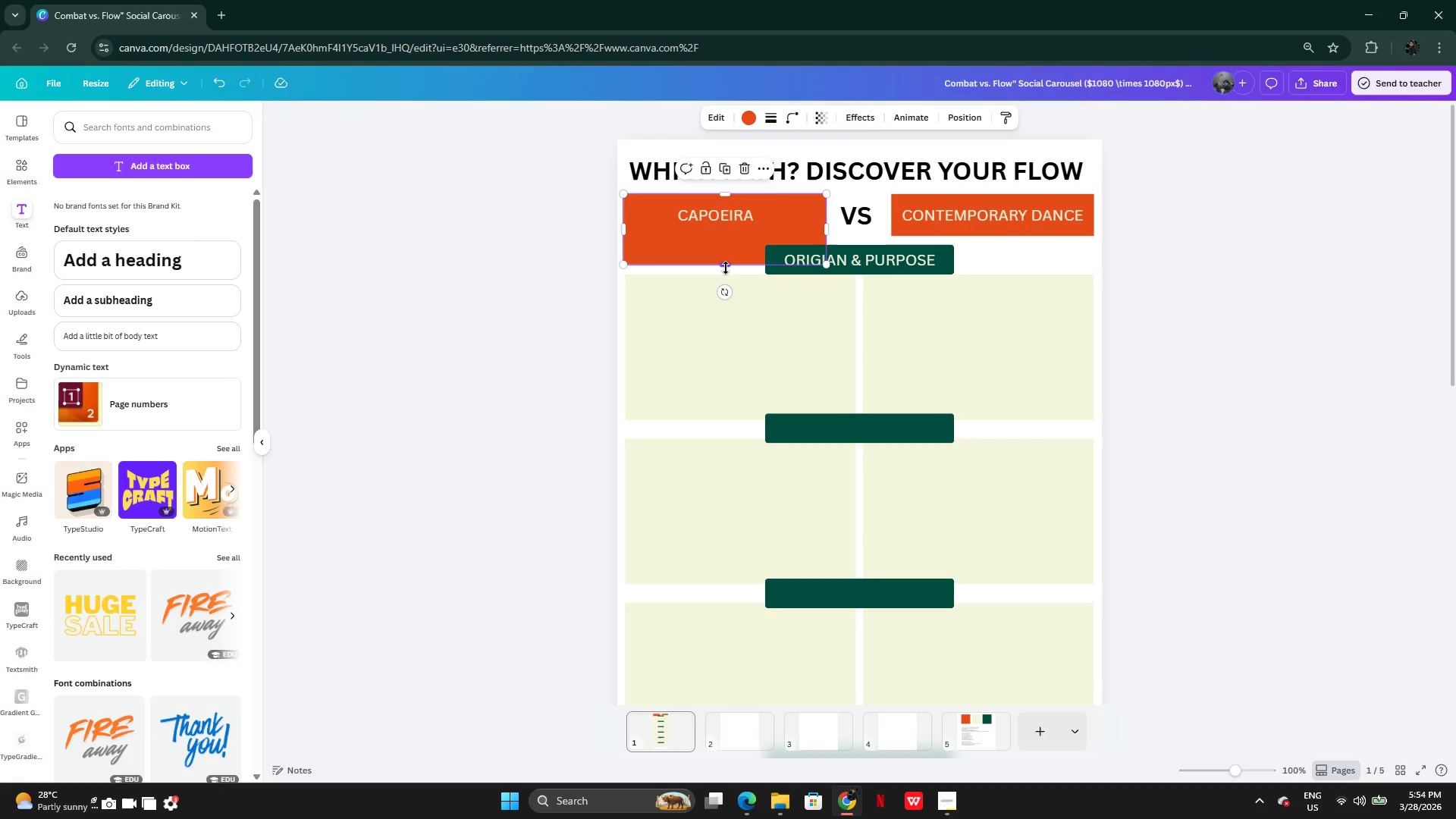 
key(Control+Z)
 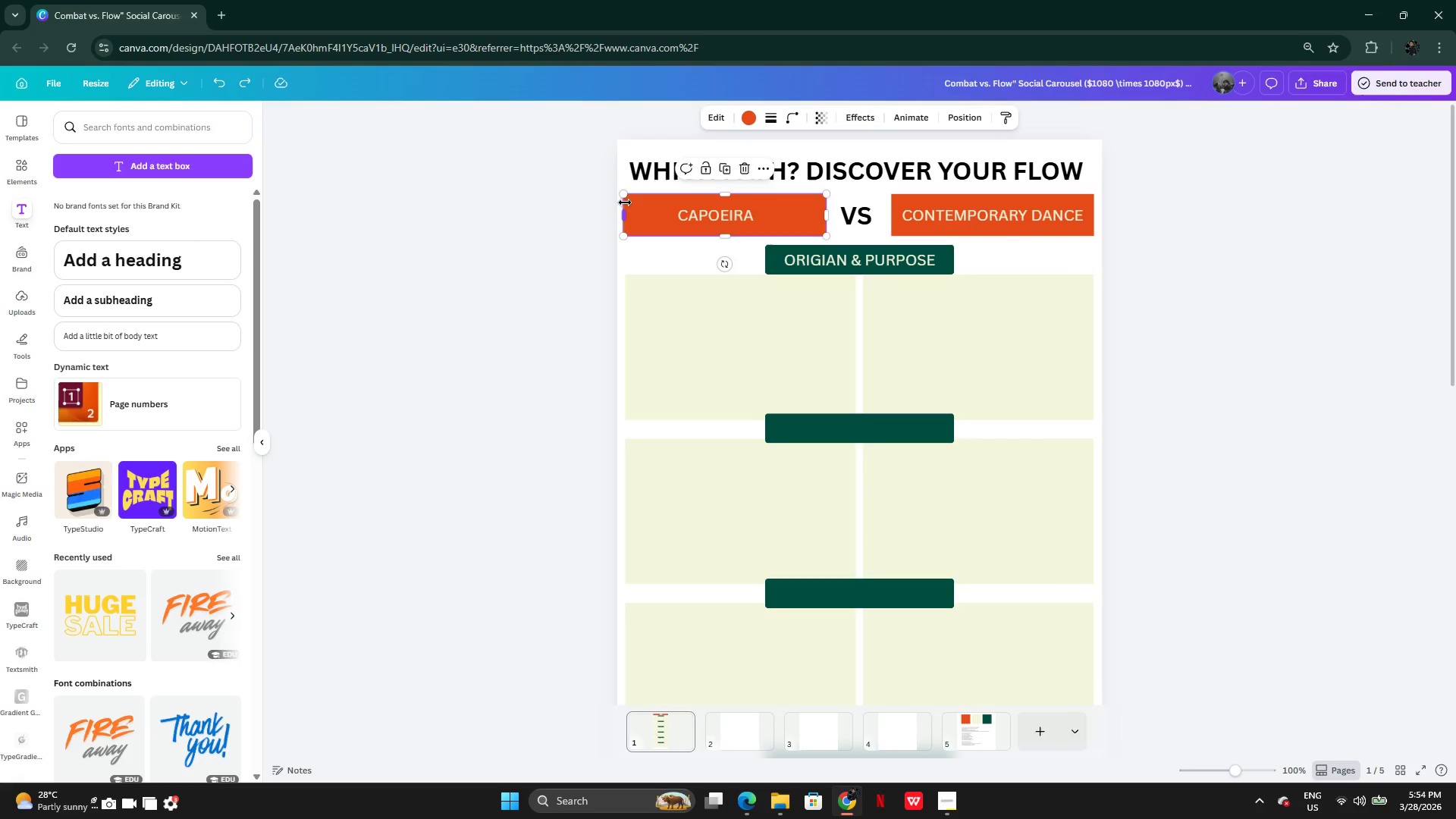 
left_click_drag(start_coordinate=[625, 206], to_coordinate=[618, 208])
 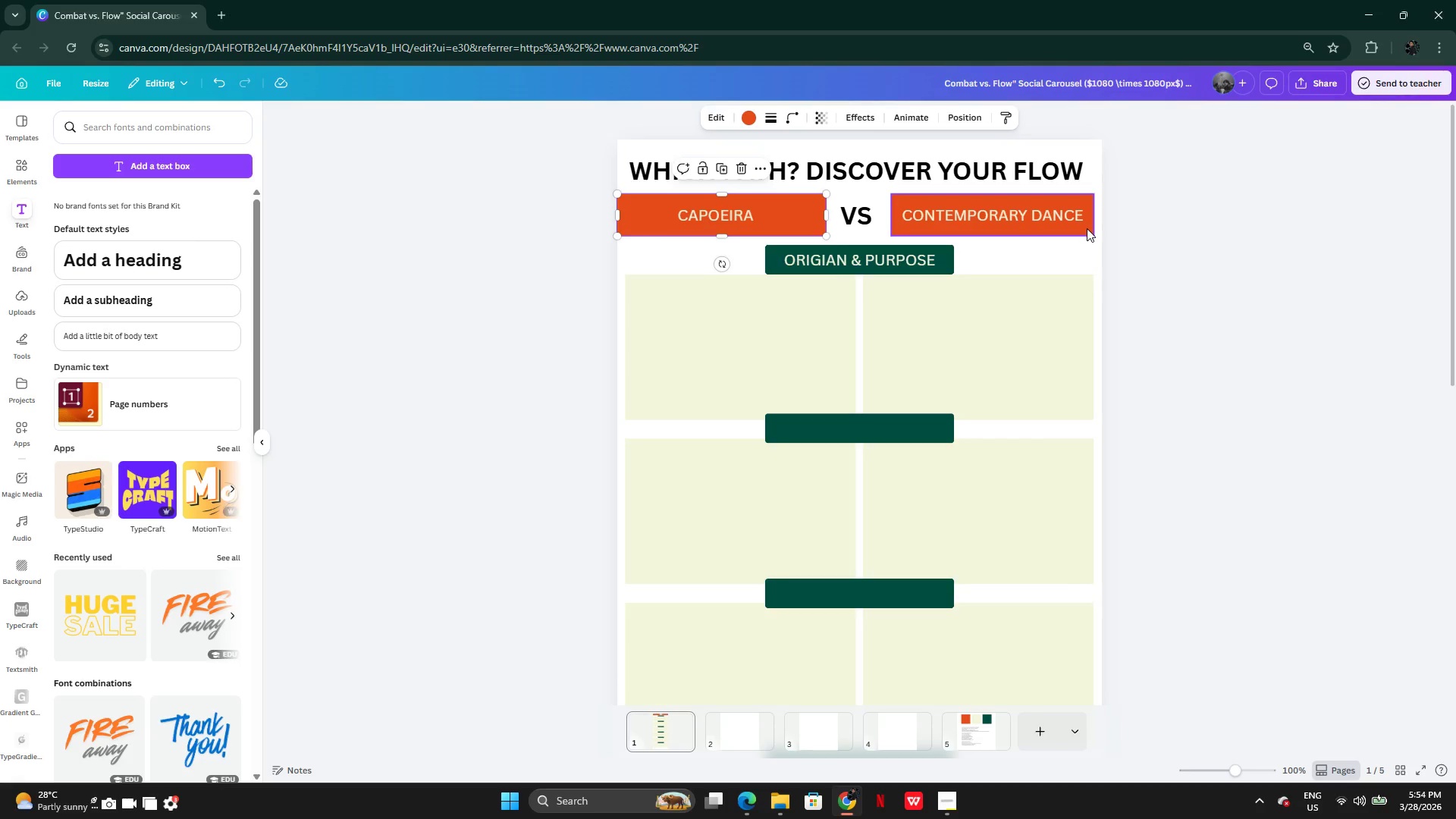 
left_click([1088, 229])
 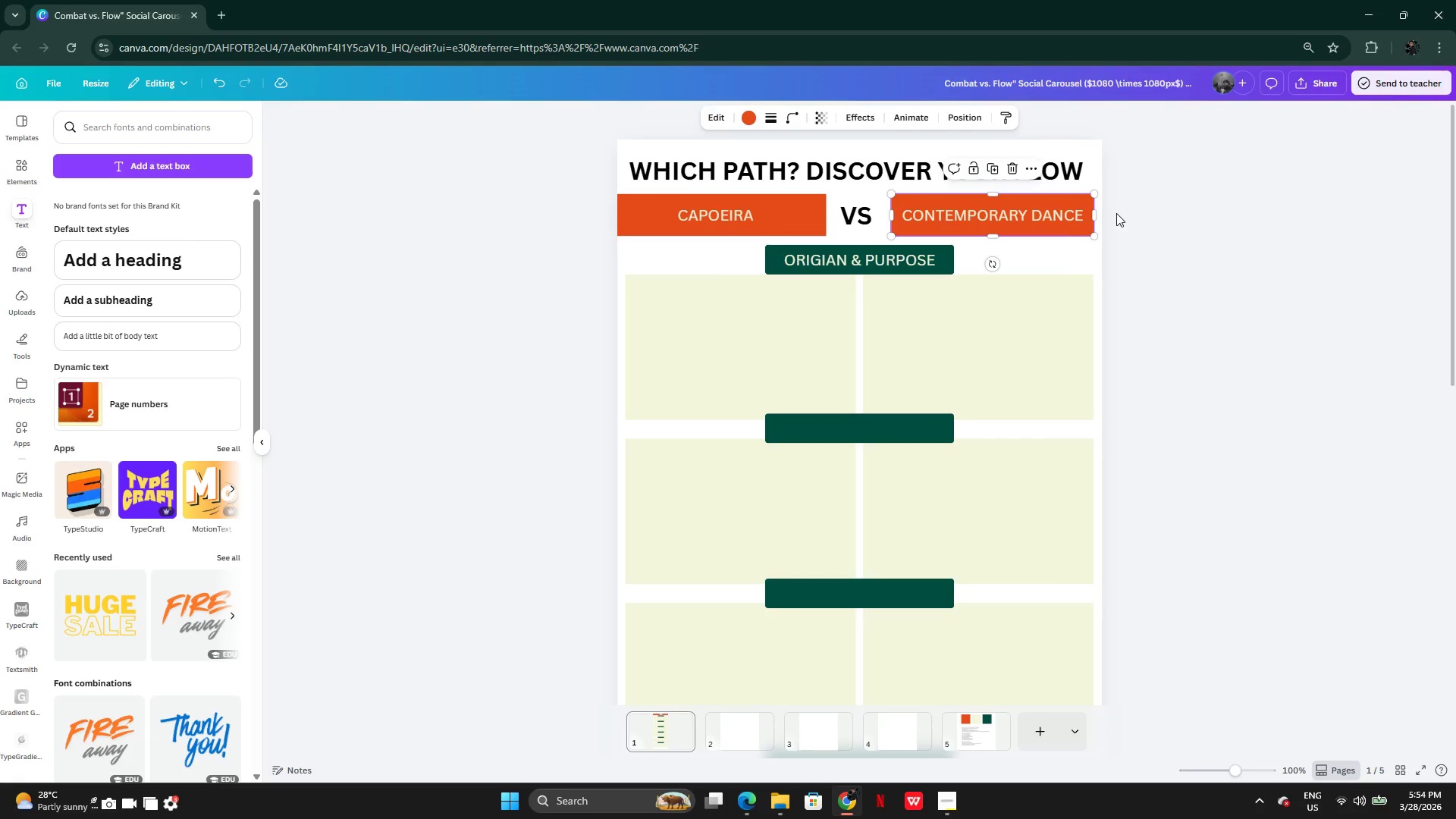 
left_click_drag(start_coordinate=[1096, 218], to_coordinate=[1109, 218])
 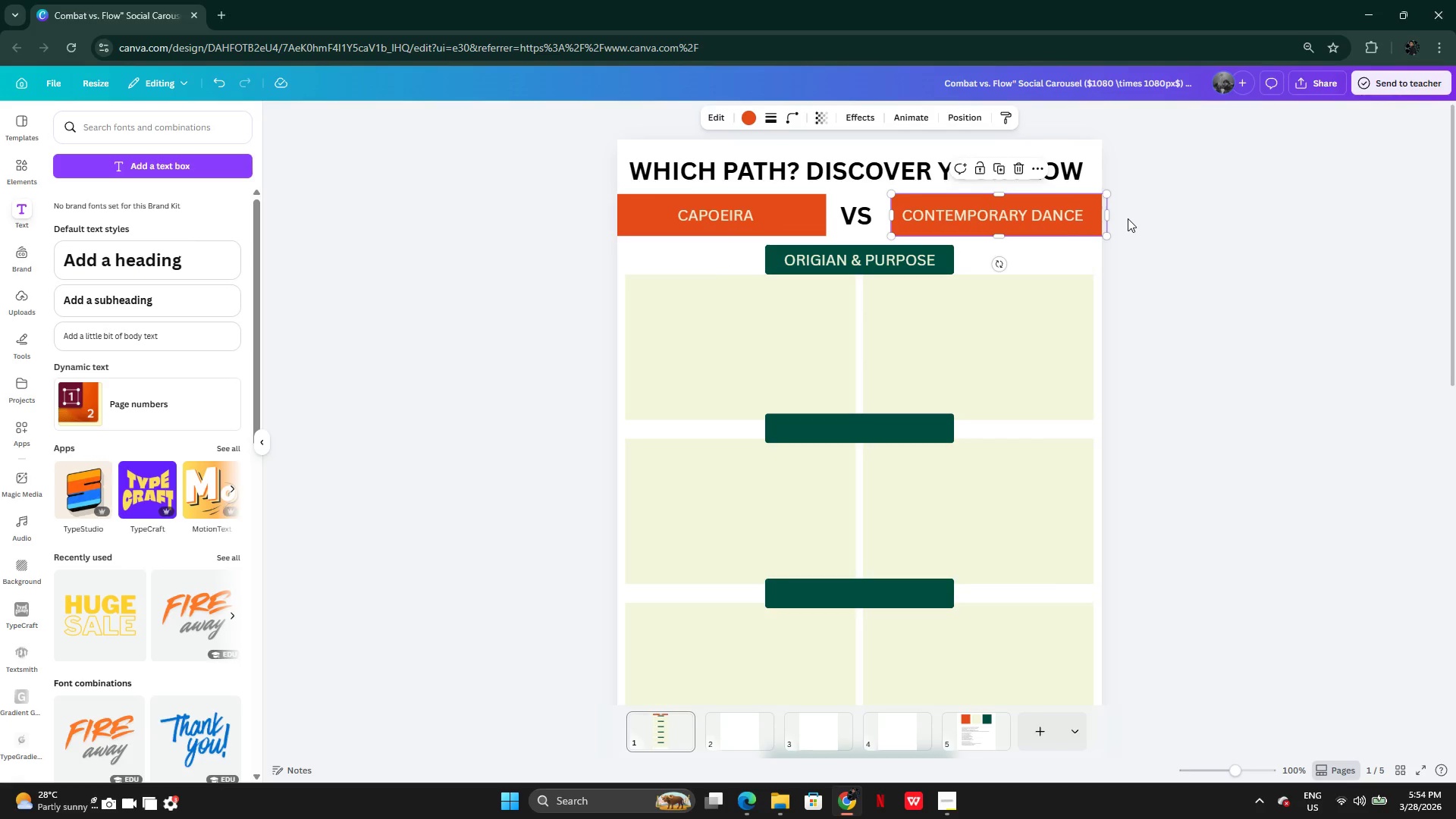 
left_click([1128, 218])
 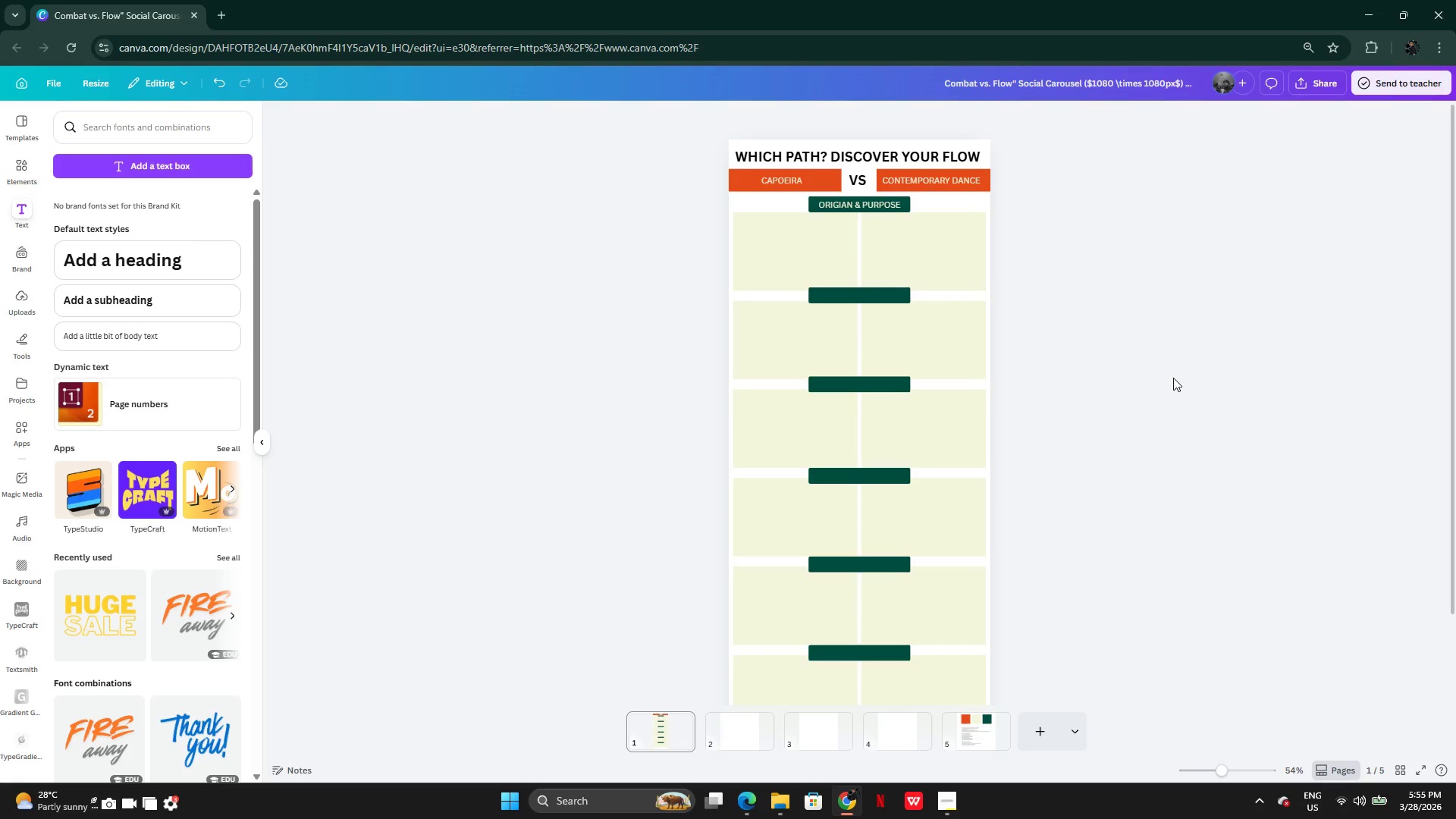 
wait(13.47)
 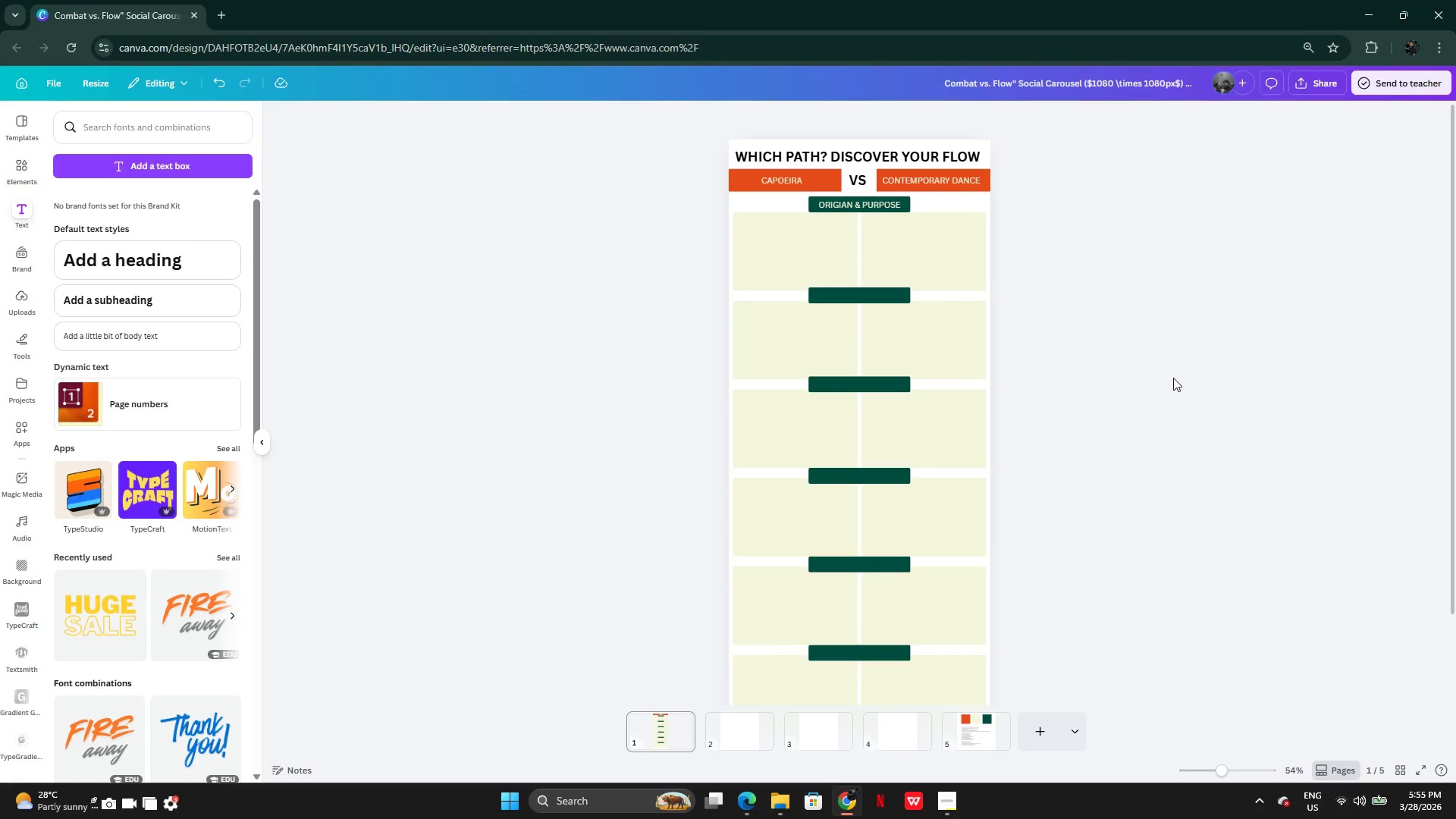 
left_click_drag(start_coordinate=[921, 193], to_coordinate=[871, 198])
 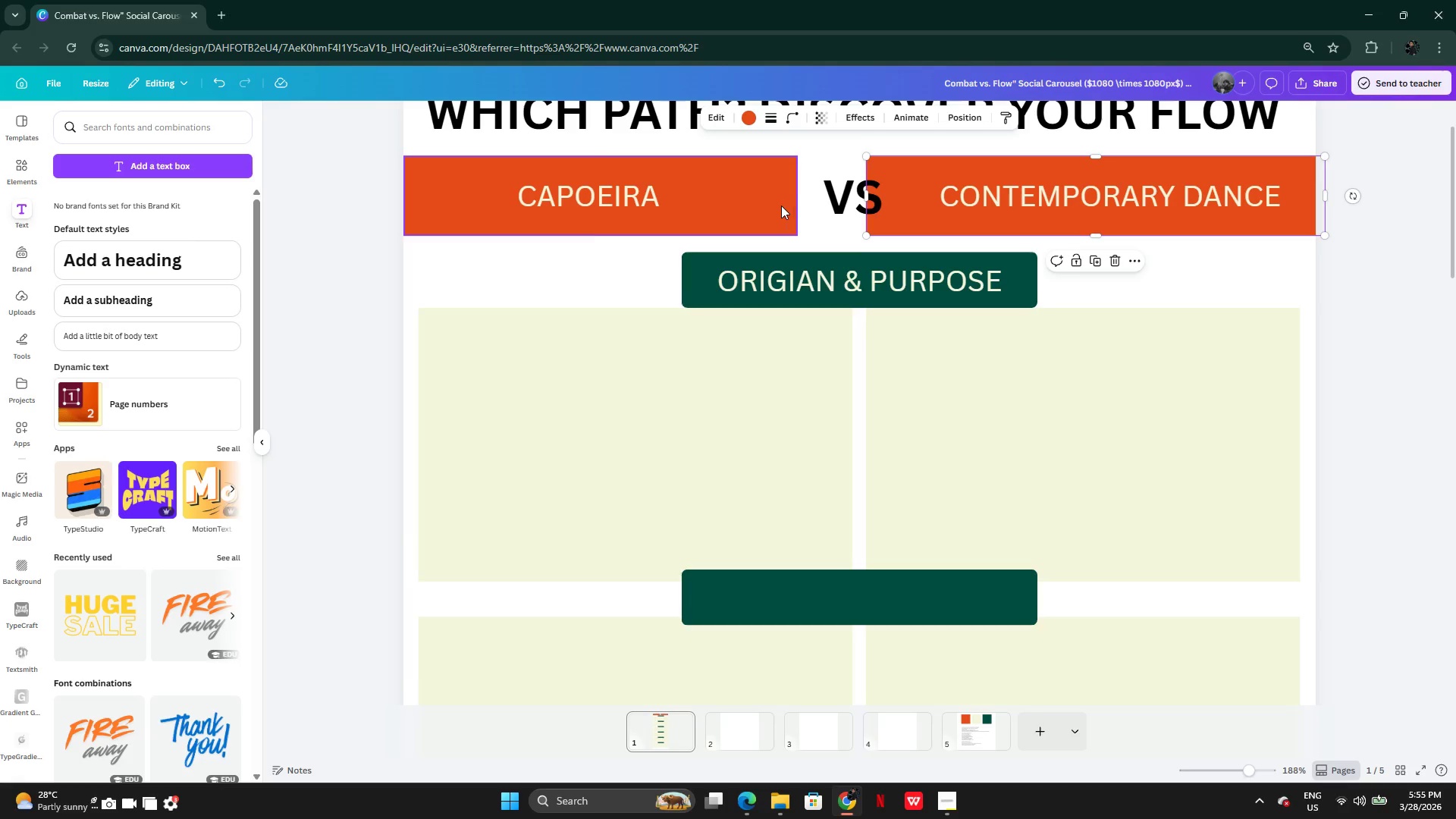 
left_click([774, 205])
 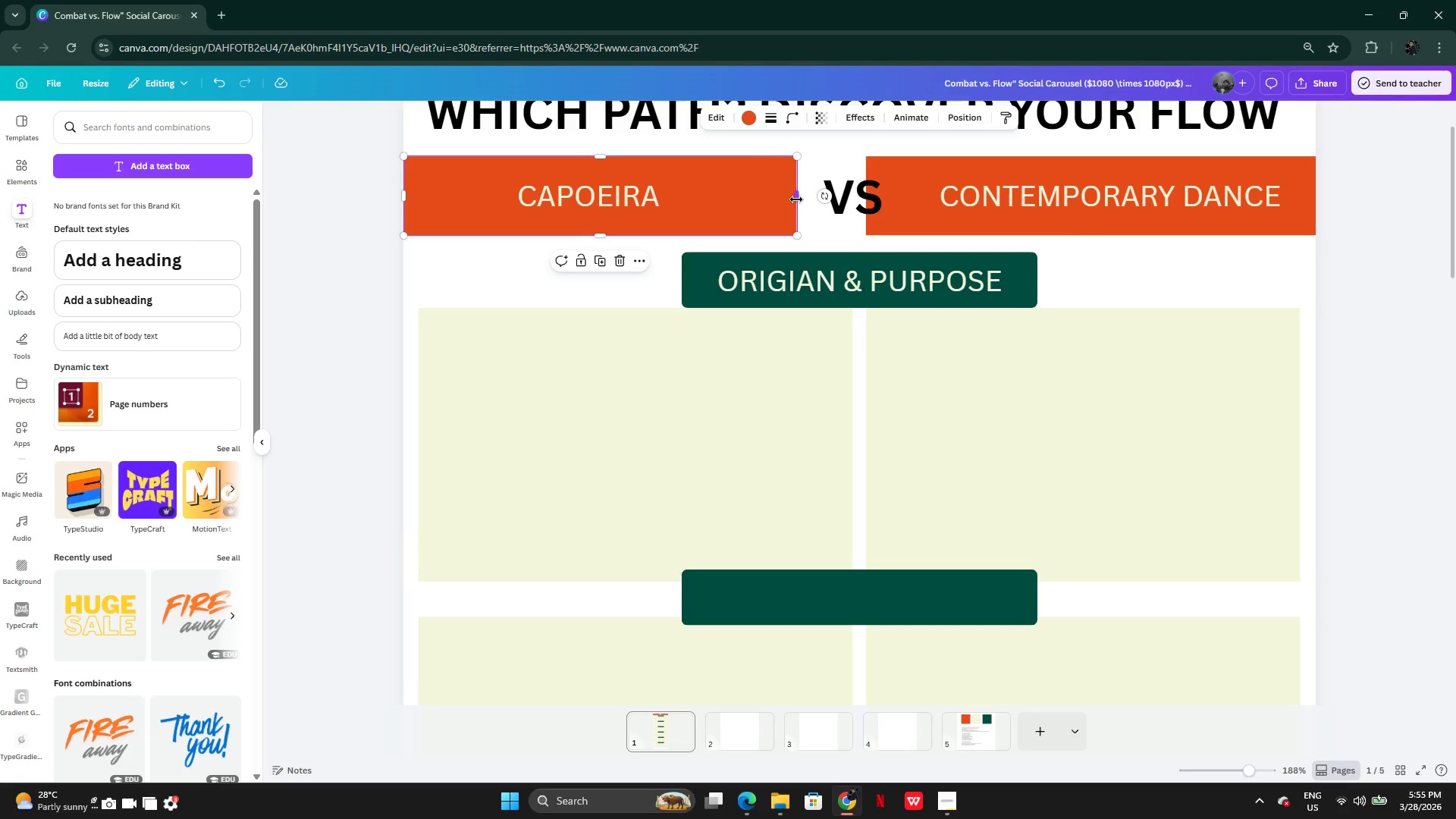 
left_click_drag(start_coordinate=[796, 199], to_coordinate=[851, 208])
 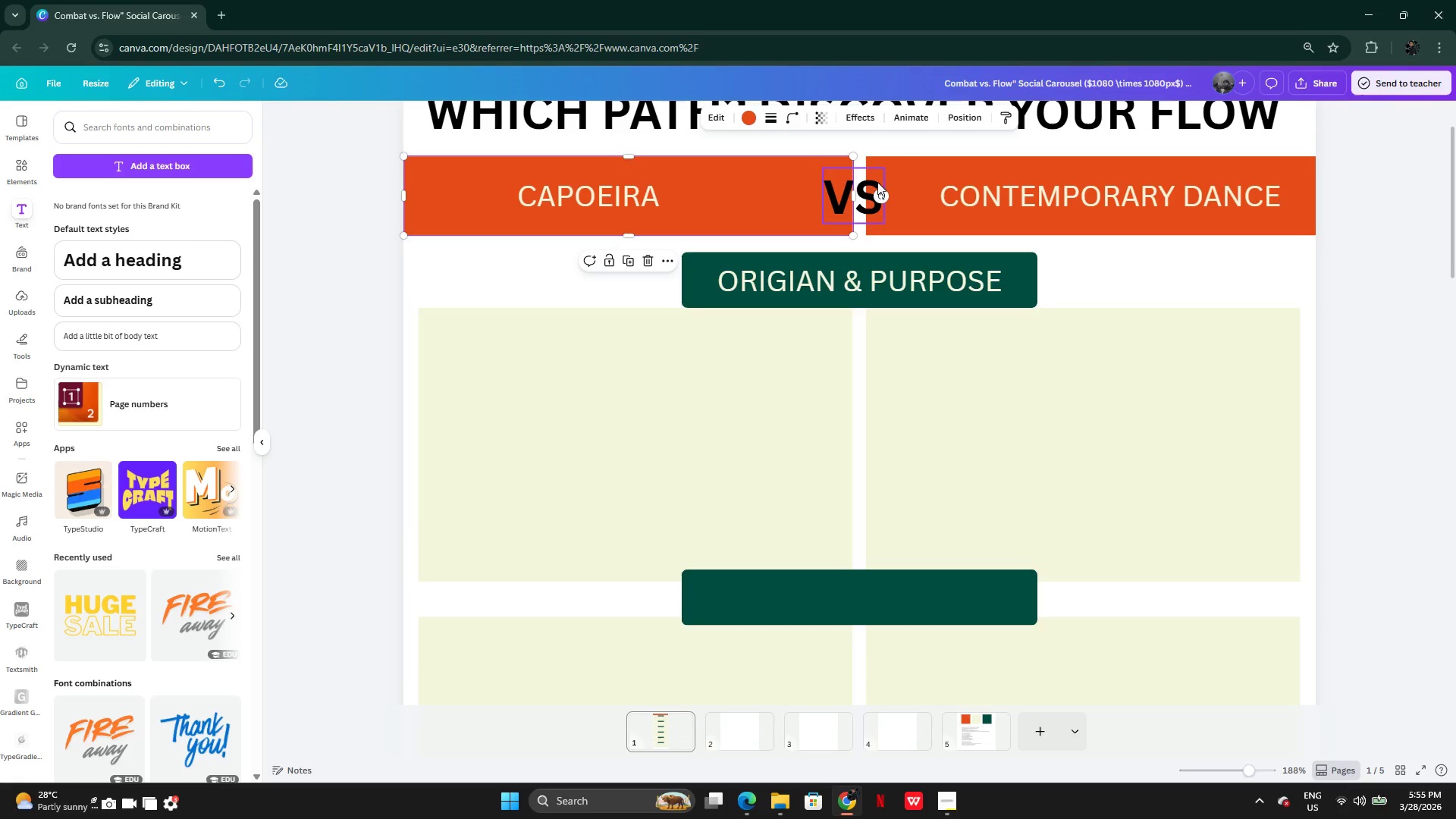 
left_click([868, 177])
 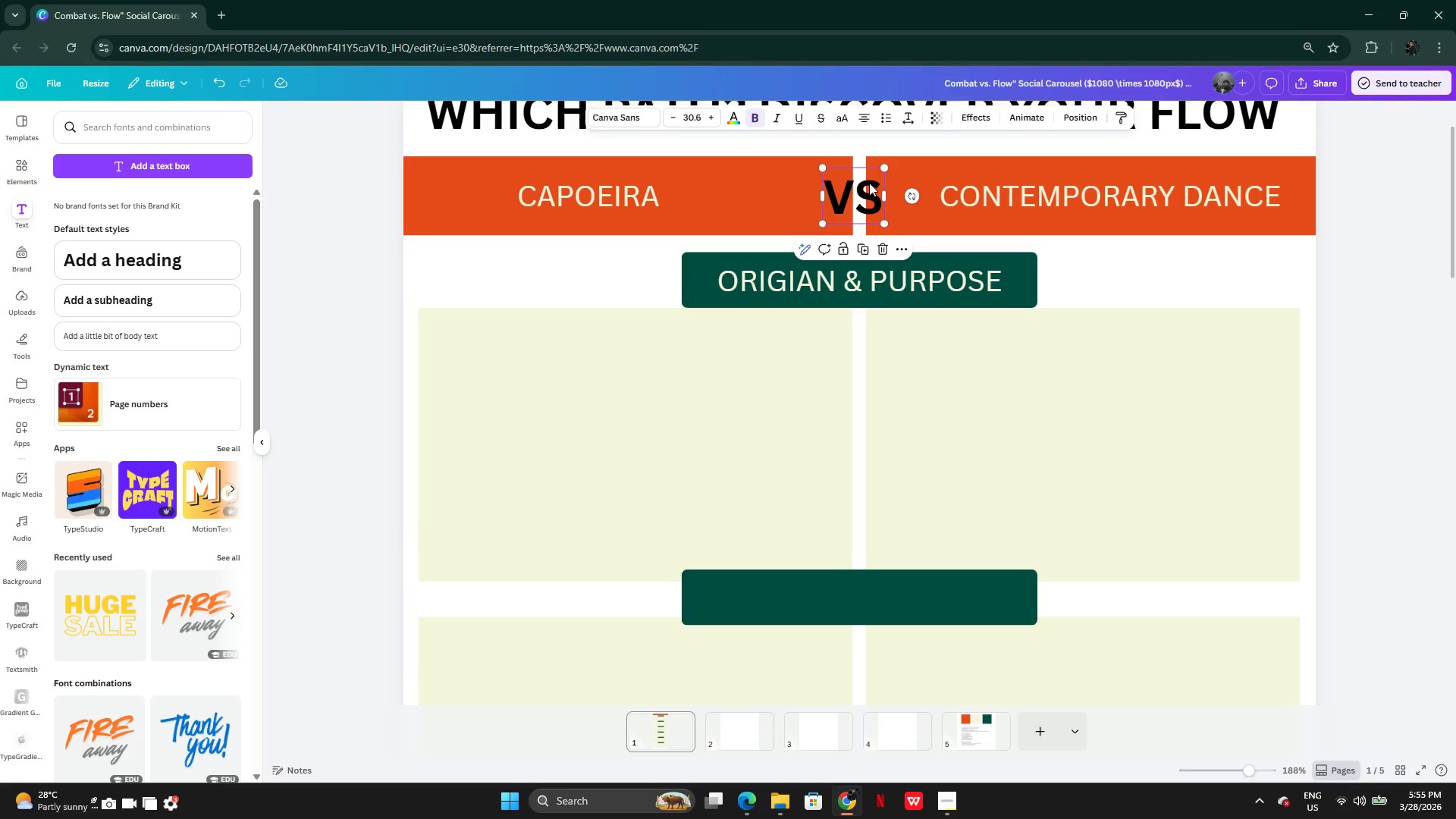 
left_click_drag(start_coordinate=[869, 183], to_coordinate=[876, 185])
 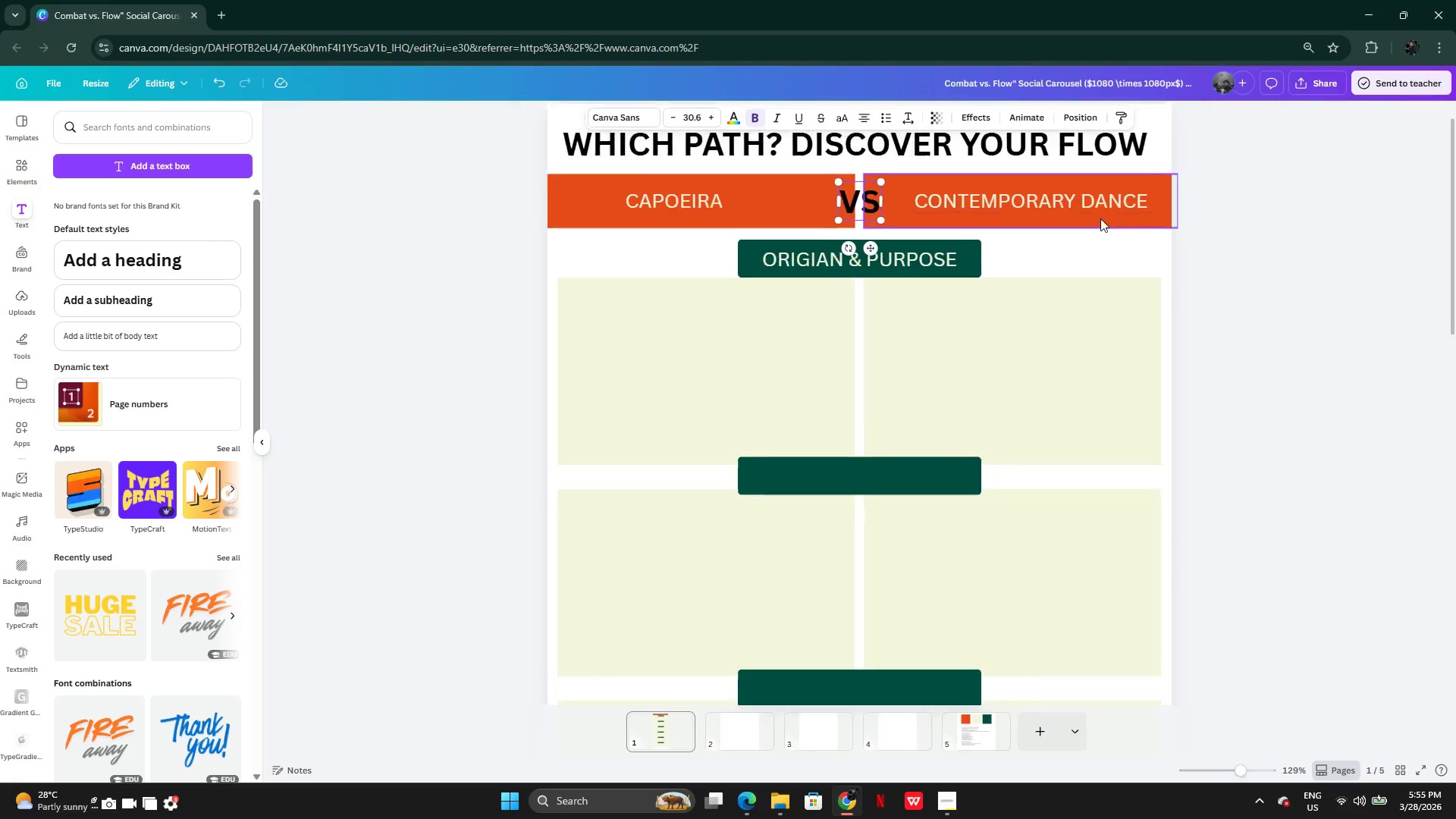 
left_click([1142, 233])
 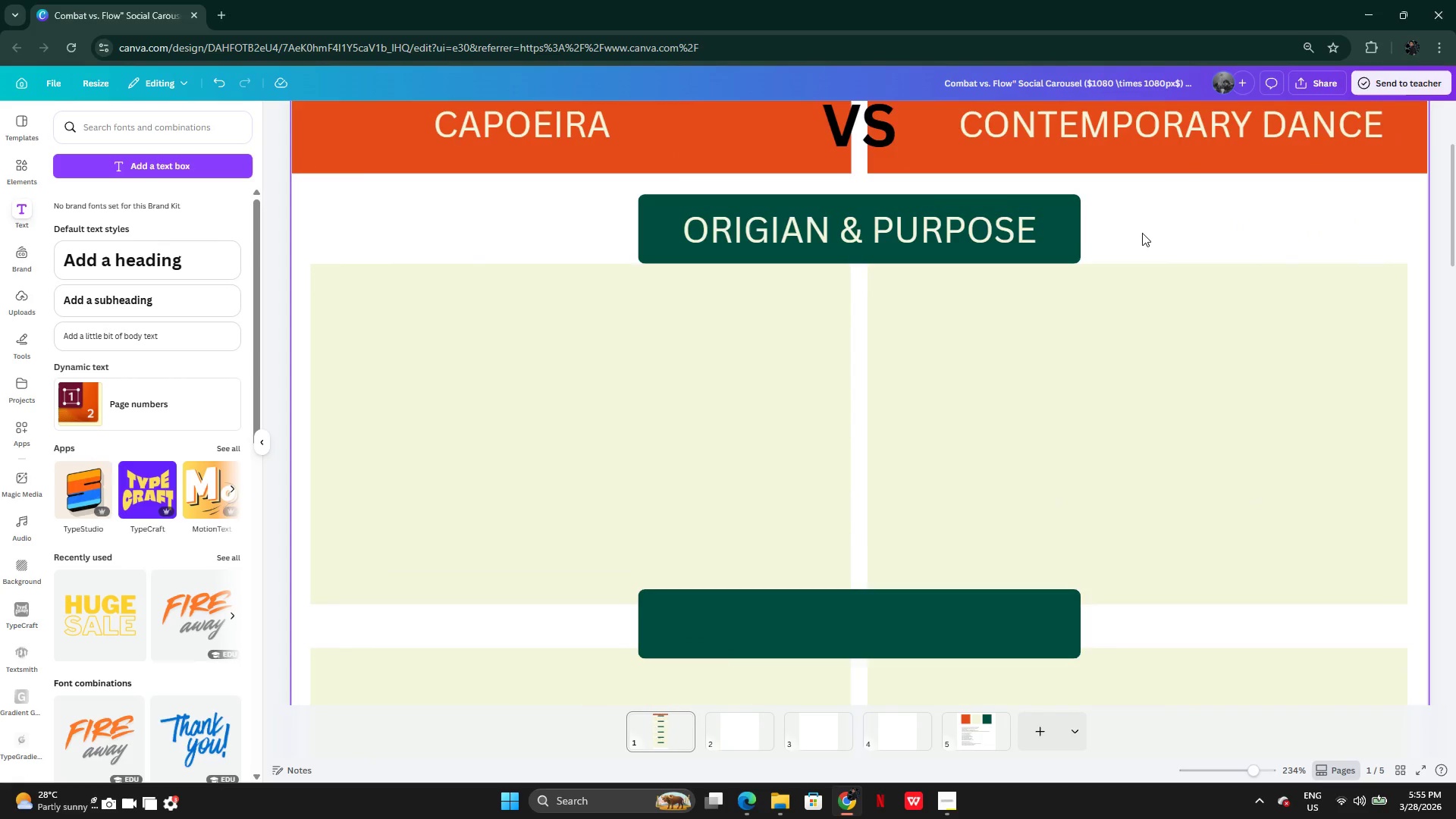 
left_click([867, 257])
 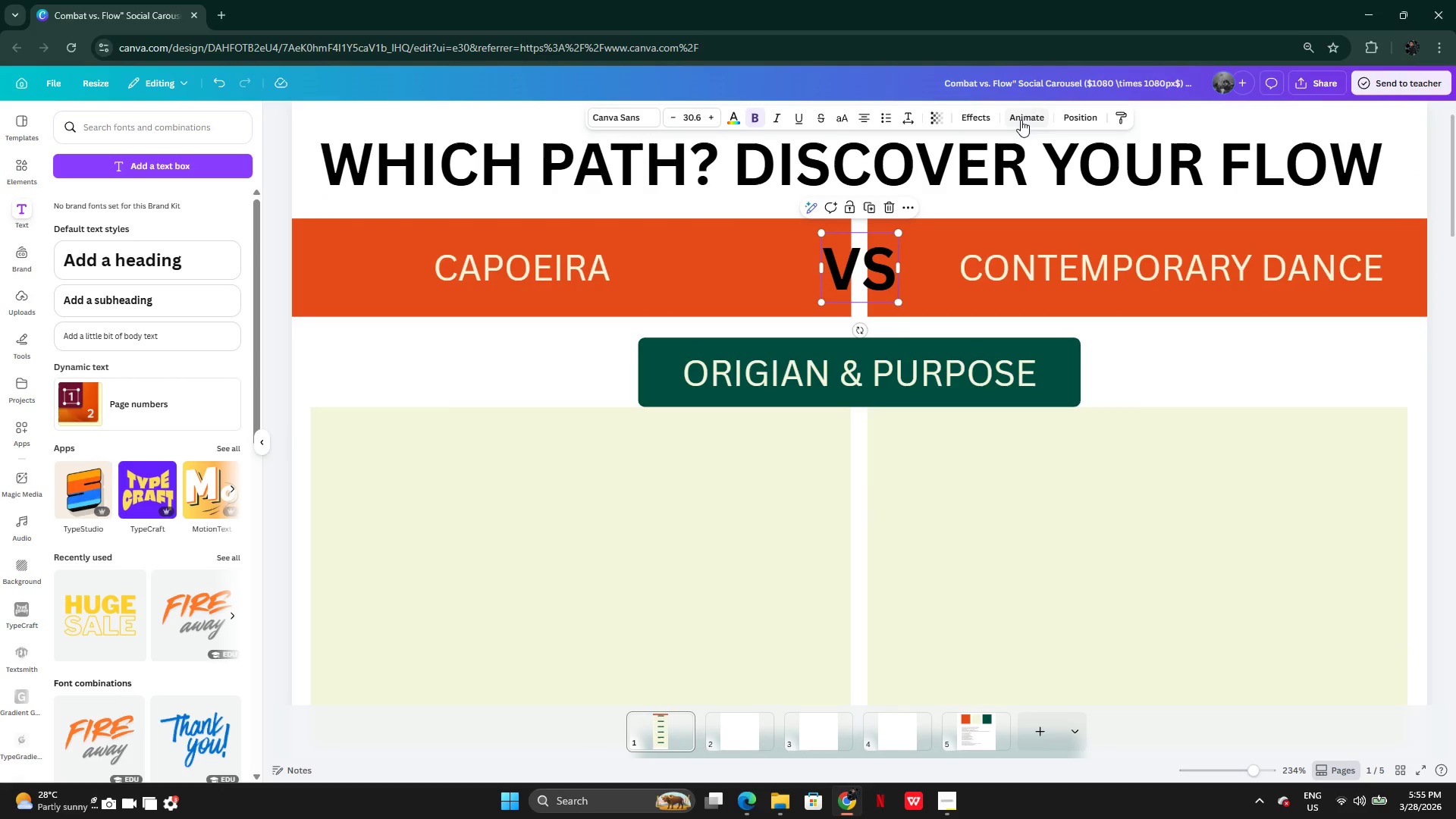 
left_click([980, 119])
 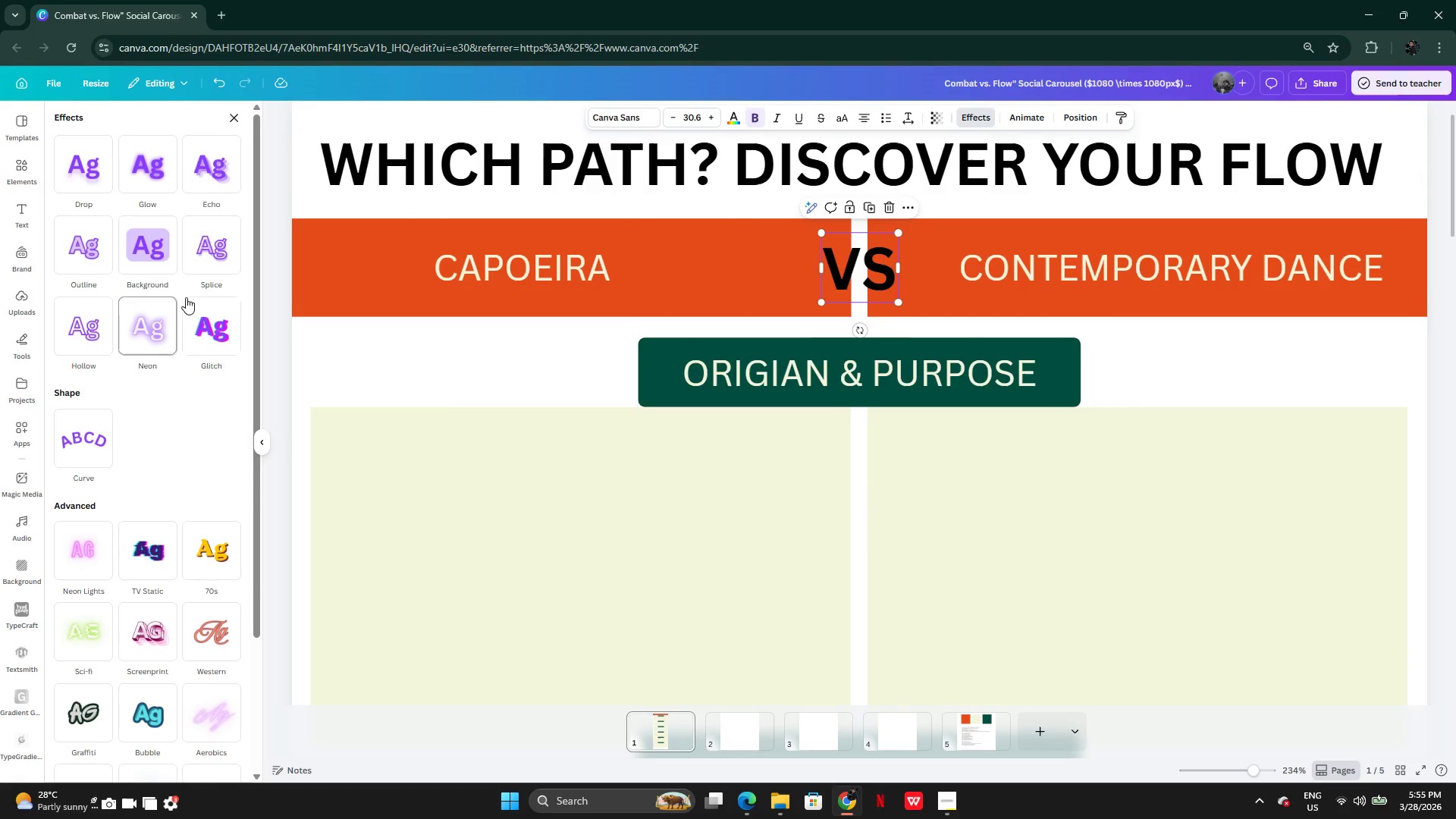 
mouse_move([88, 281])
 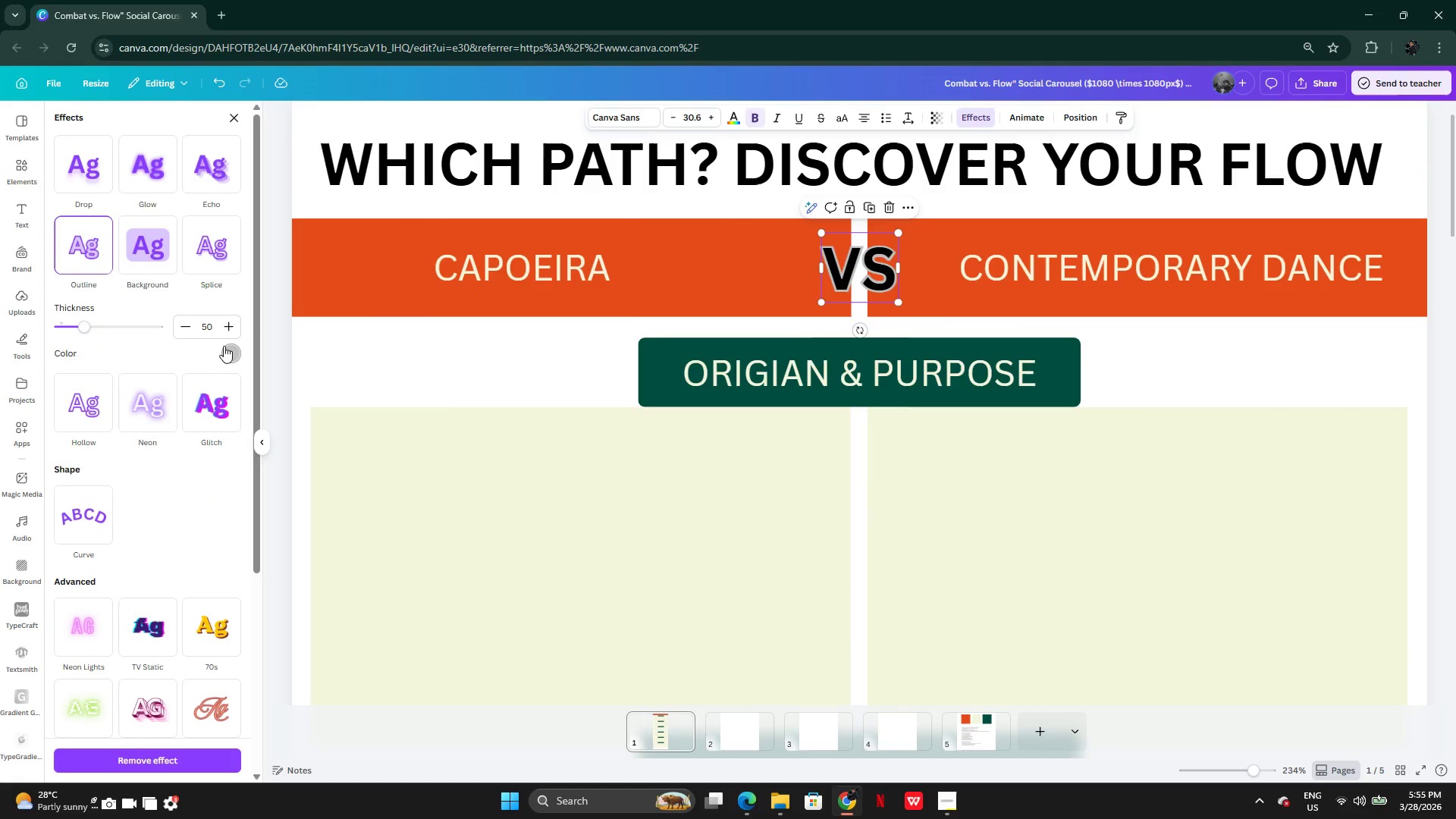 
left_click([226, 350])
 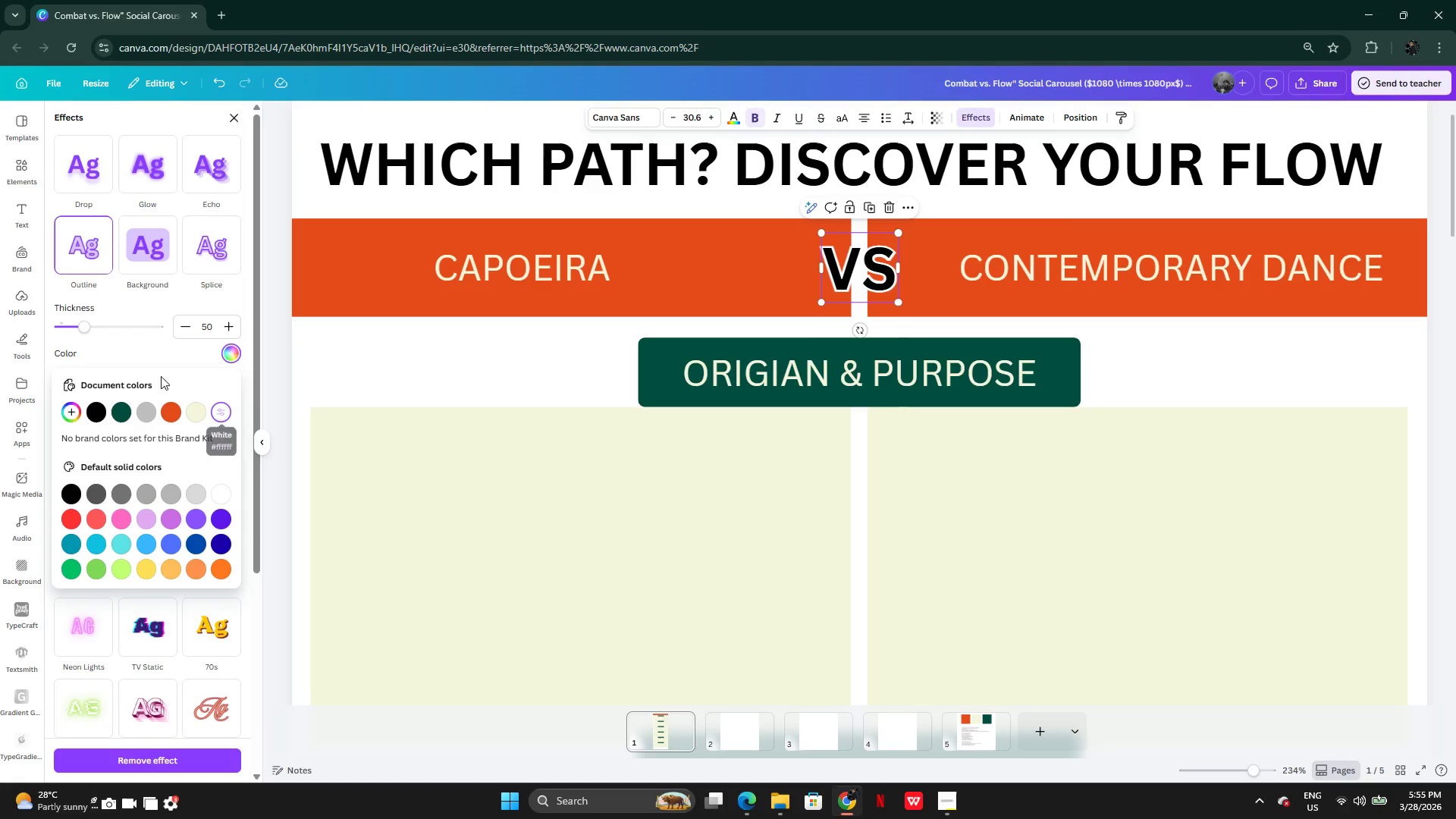 
left_click_drag(start_coordinate=[87, 329], to_coordinate=[138, 337])
 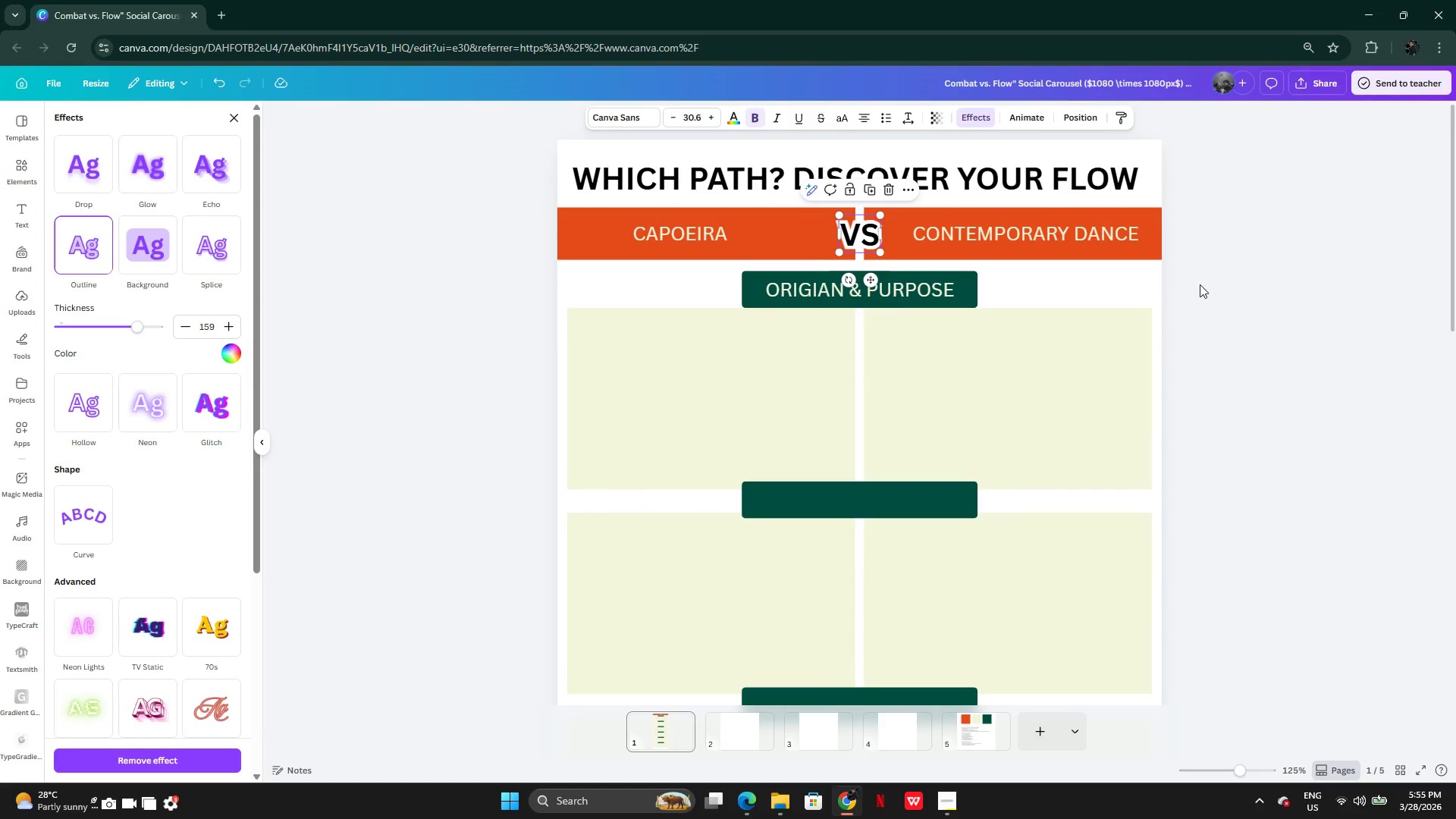 
double_click([1192, 288])
 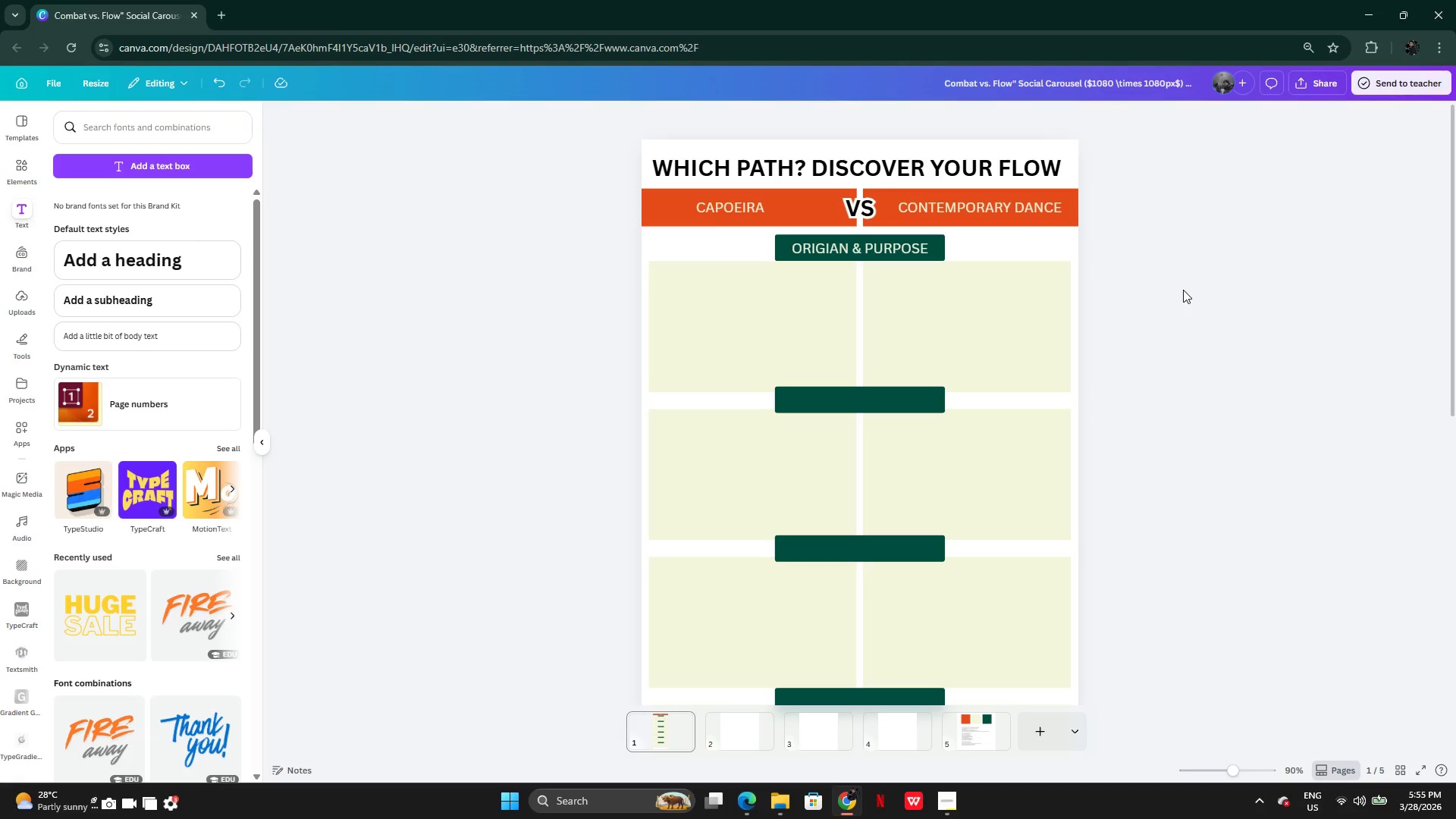 
wait(9.77)
 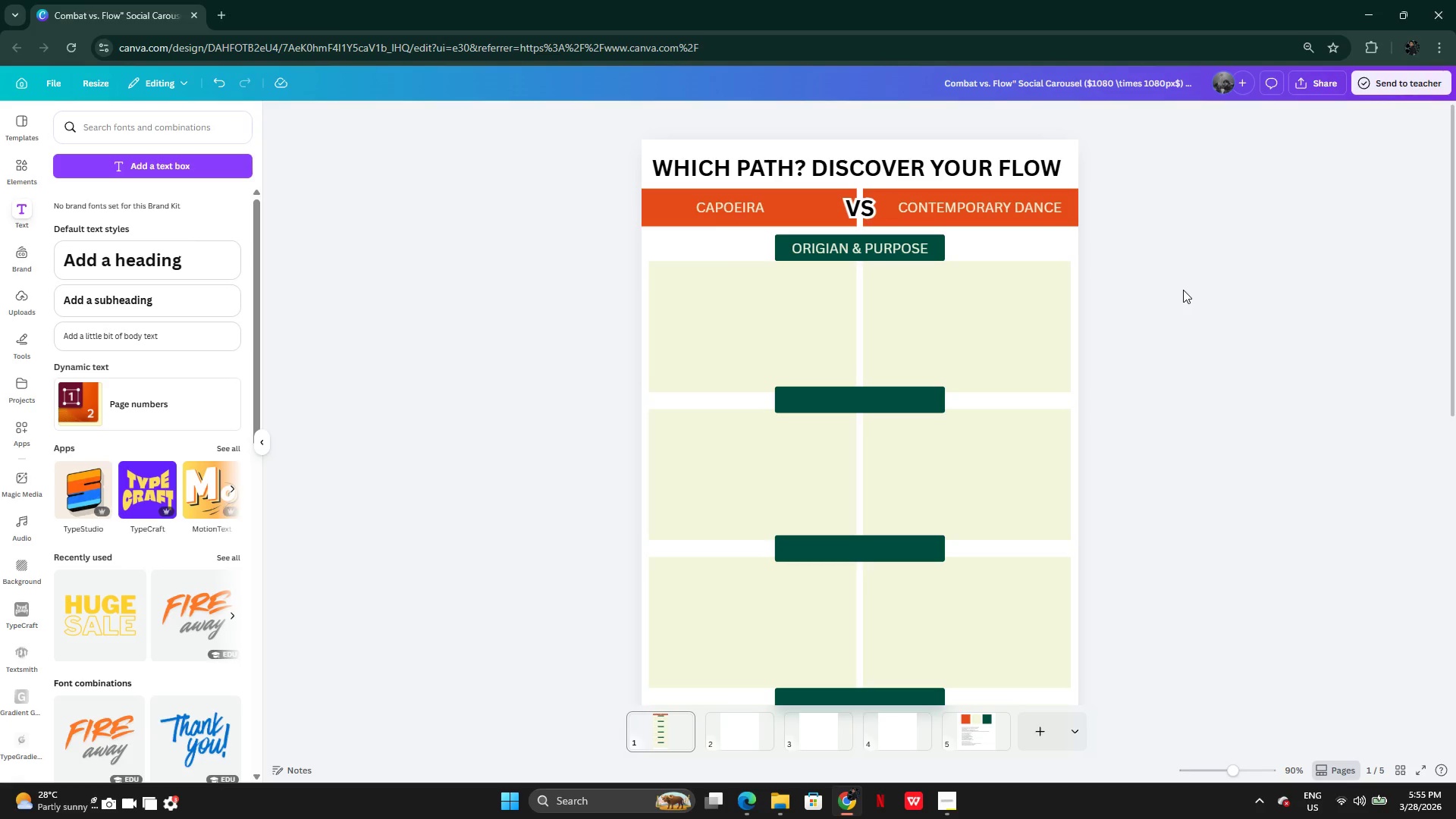 
left_click([1124, 248])
 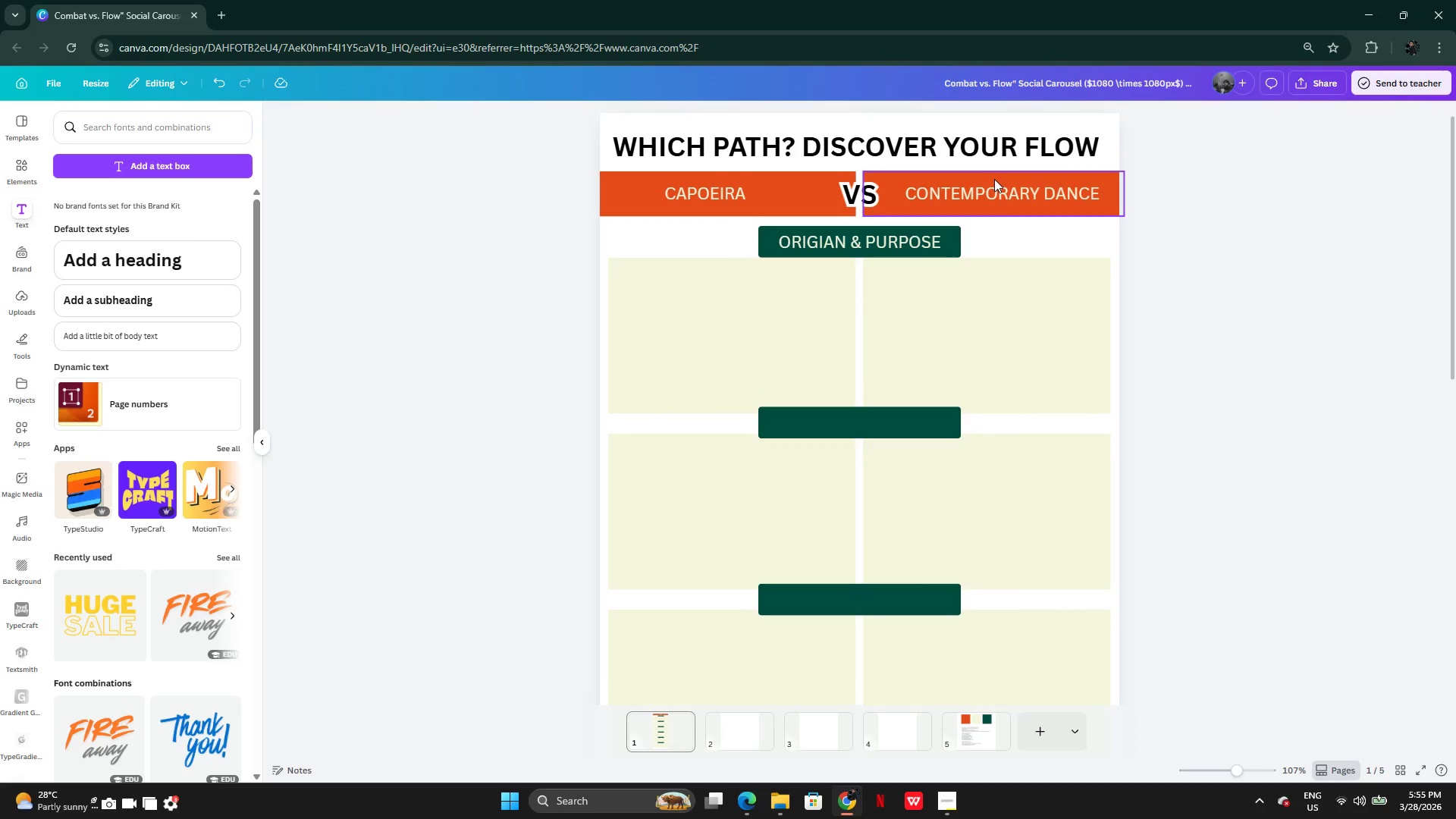 
left_click([1005, 189])
 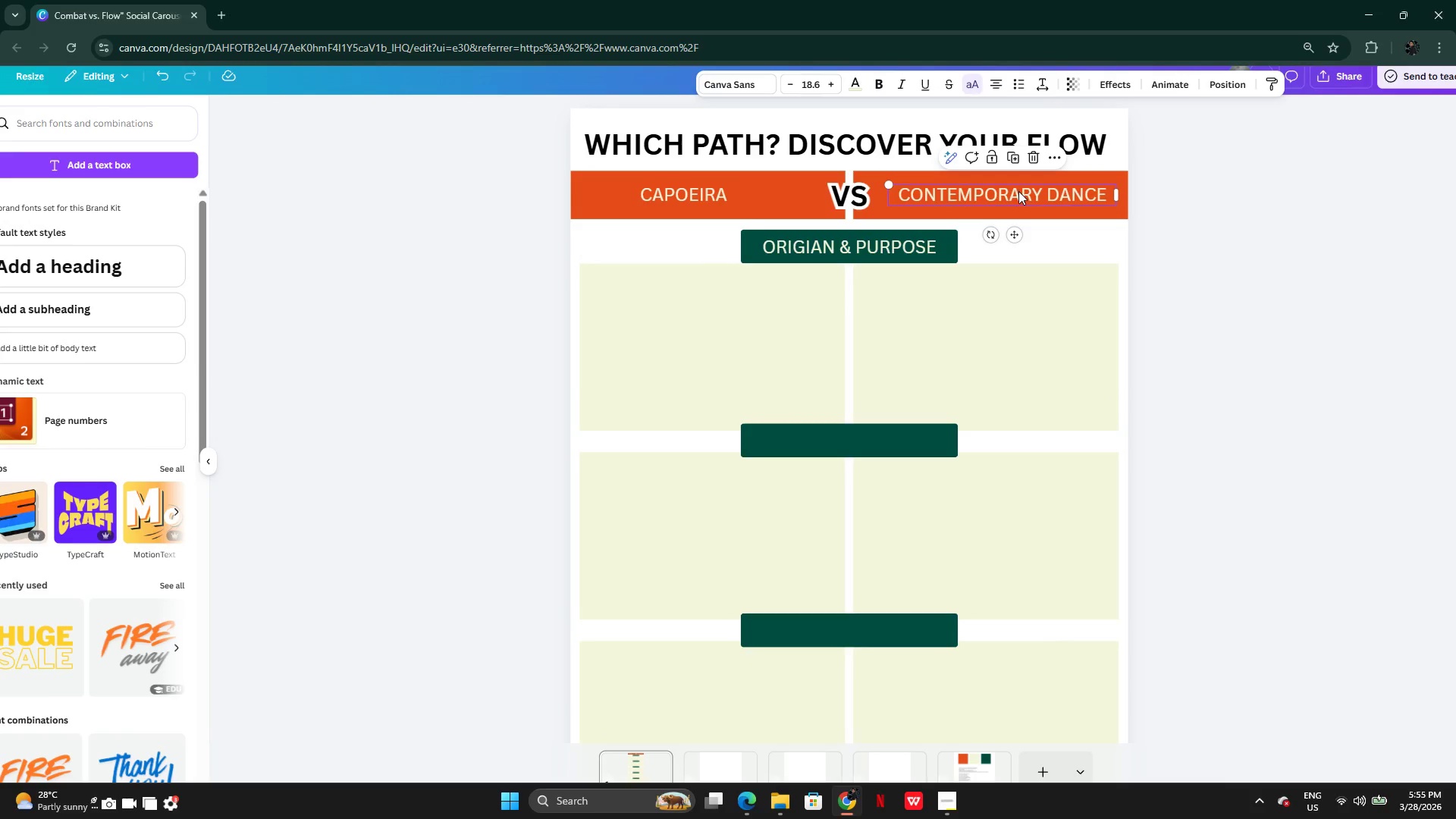 
left_click_drag(start_coordinate=[1018, 191], to_coordinate=[1012, 193])
 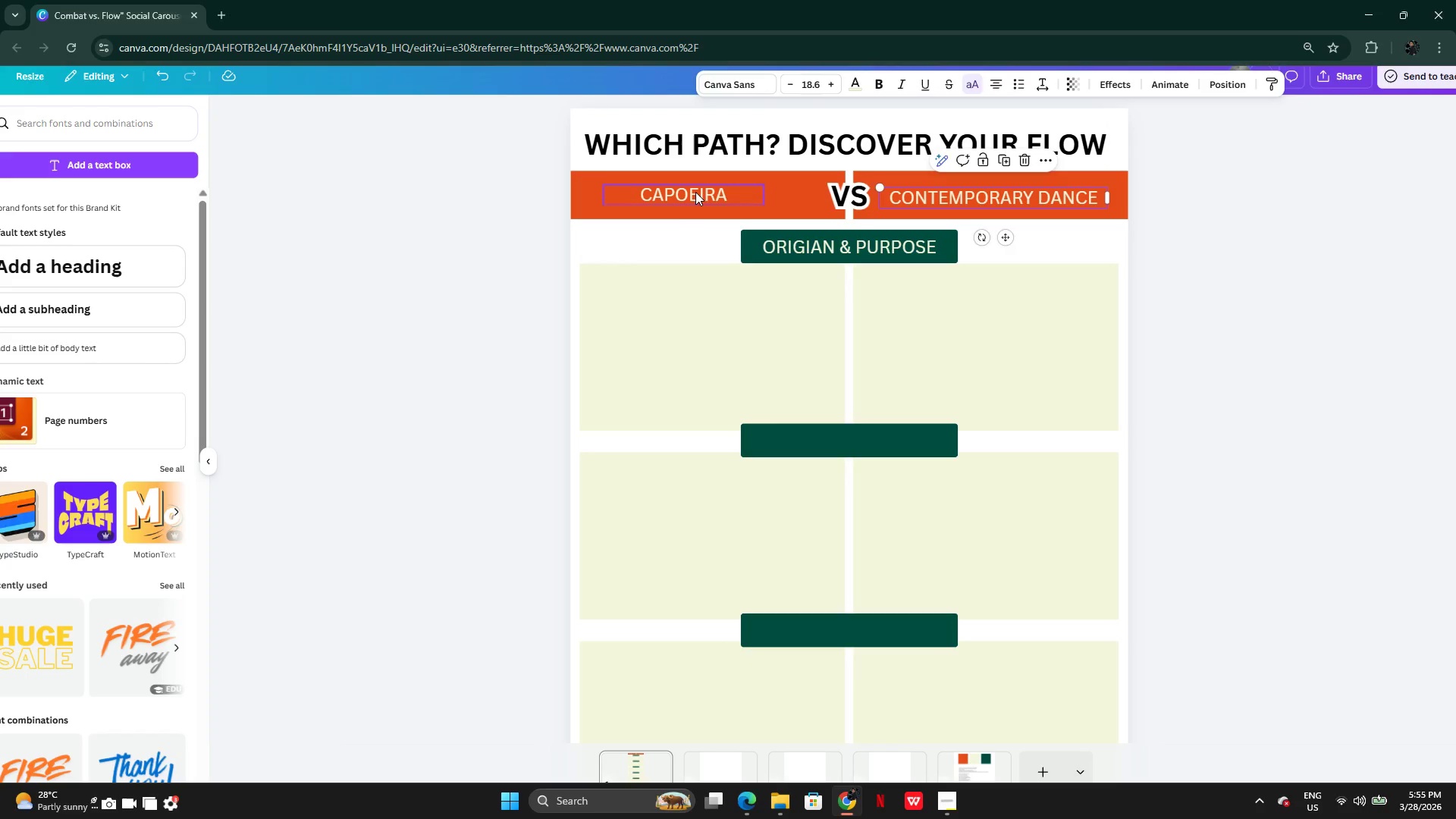 
left_click([695, 193])
 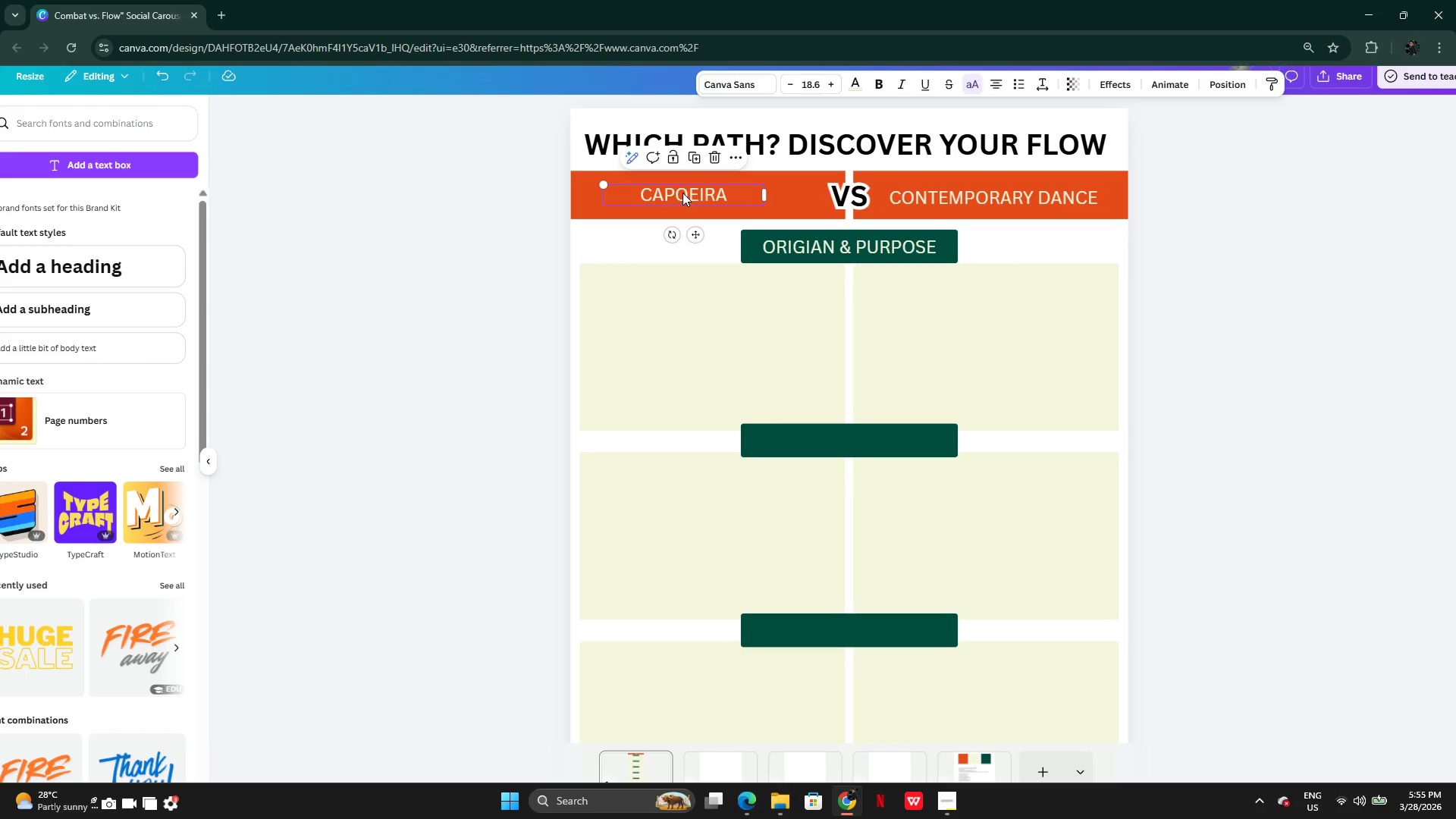 
left_click_drag(start_coordinate=[682, 193], to_coordinate=[714, 194])
 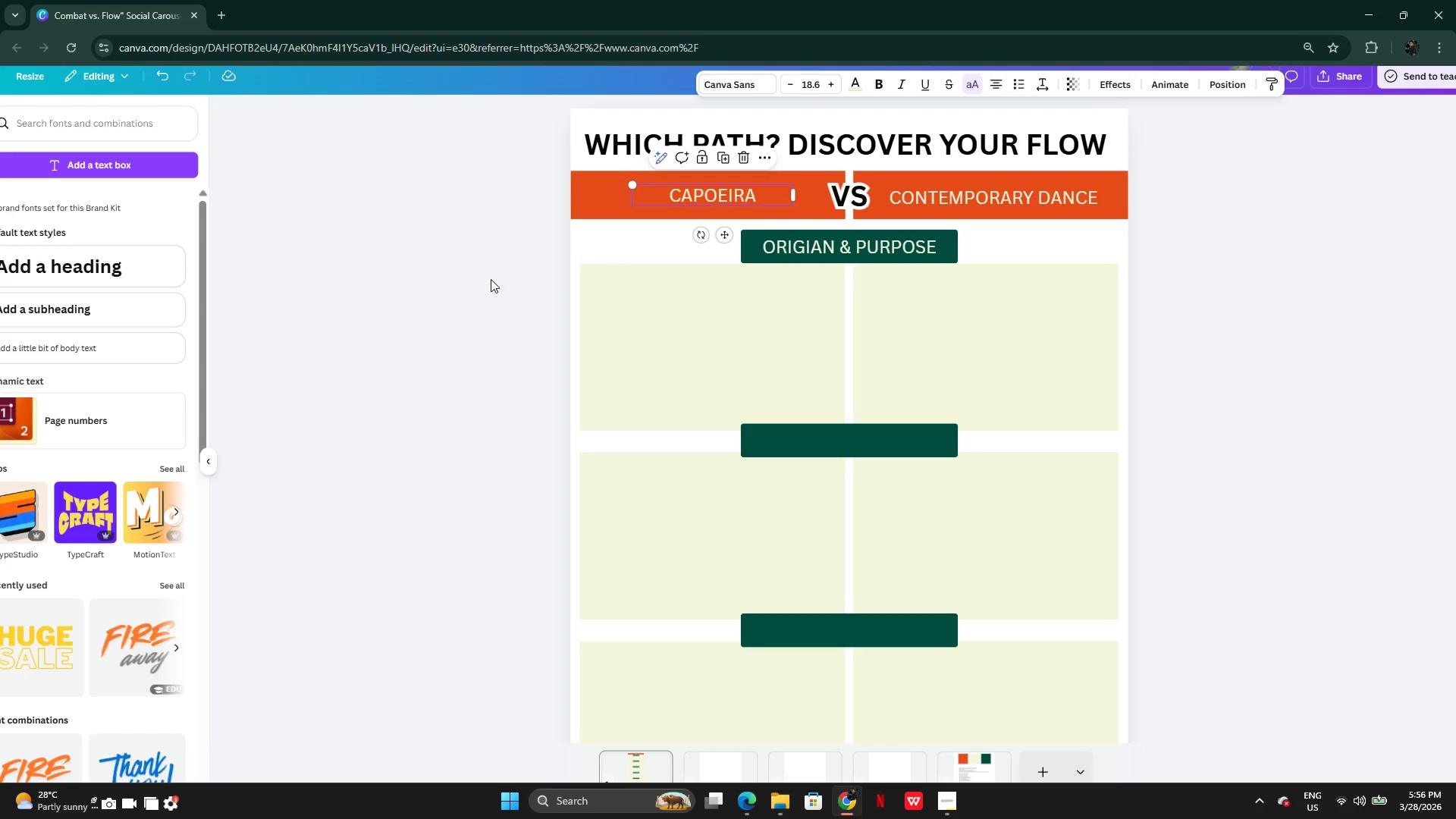 
left_click([491, 279])
 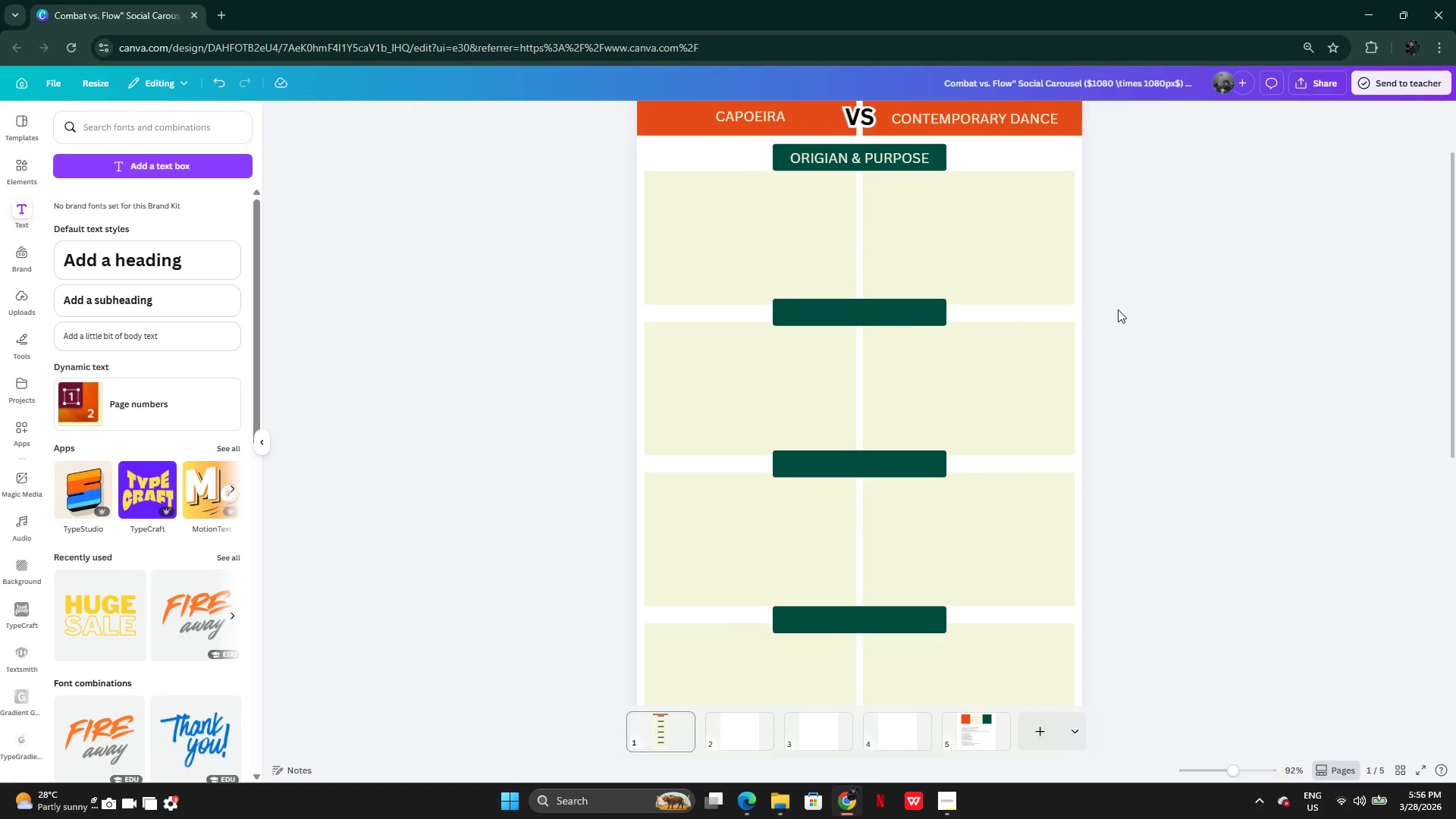 
wait(10.38)
 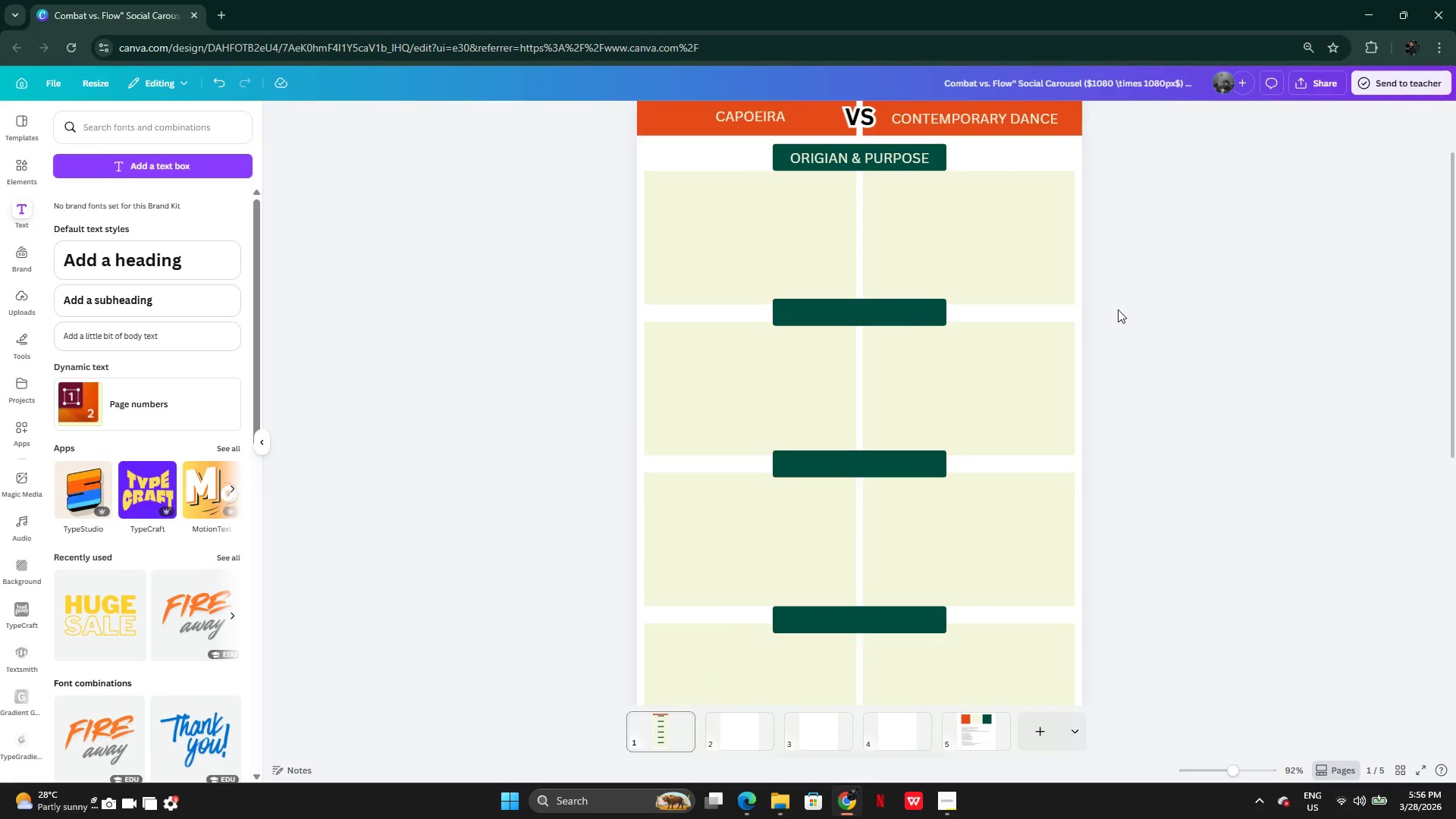 
left_click([875, 251])
 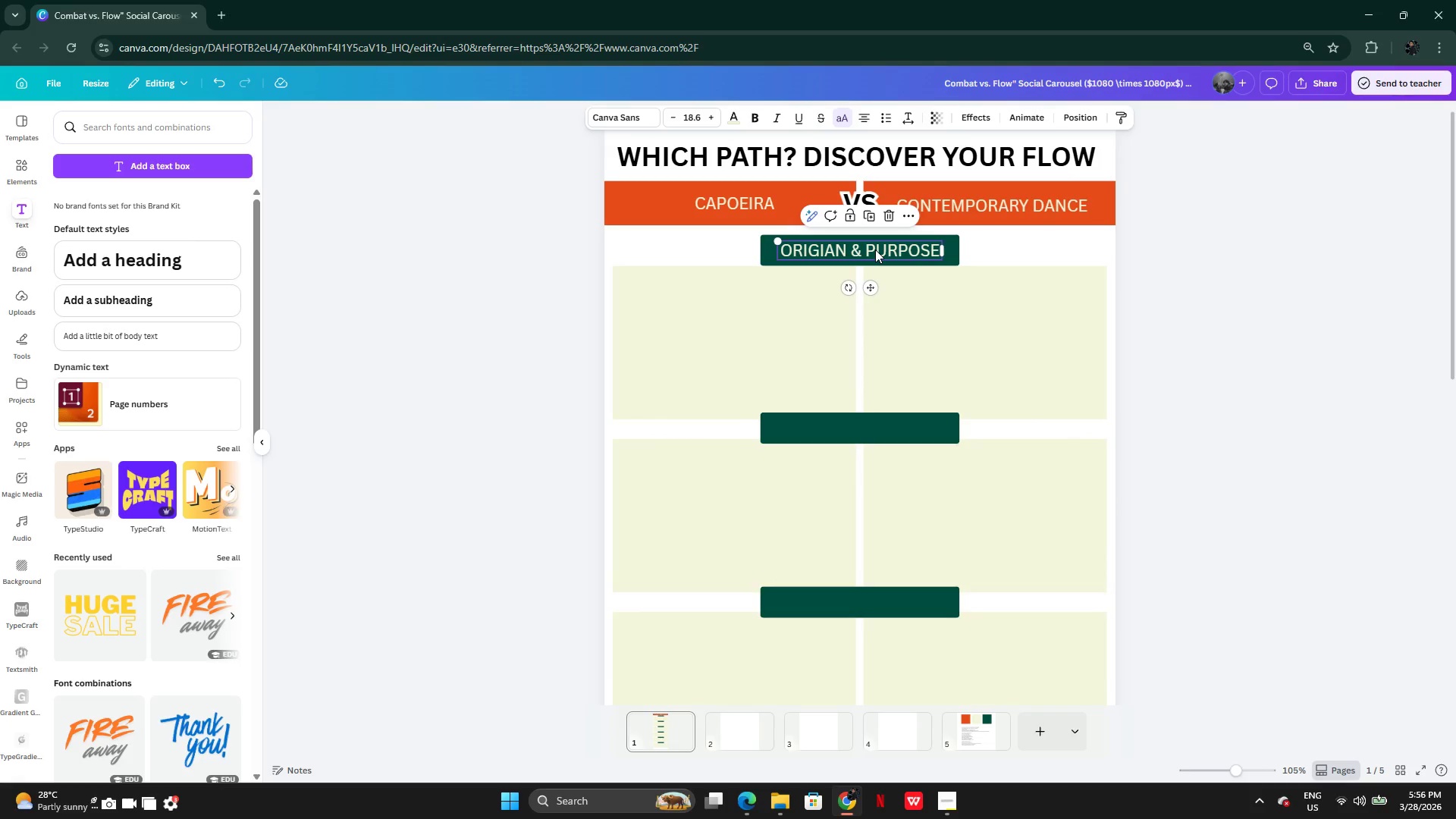 
hold_key(key=AltLeft, duration=0.33)
left_click_drag(start_coordinate=[875, 249], to_coordinate=[877, 275])
 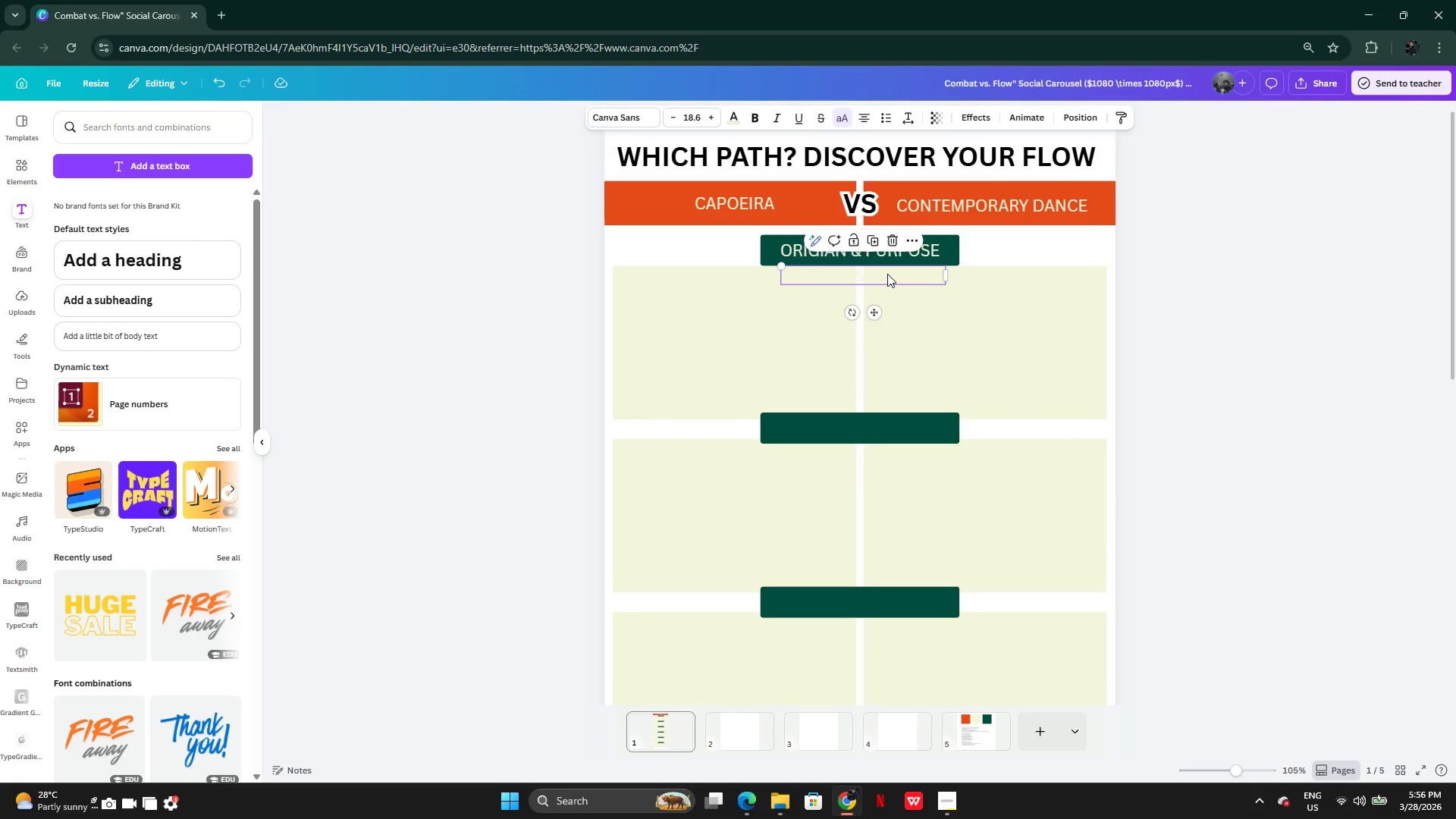 
left_click_drag(start_coordinate=[887, 274], to_coordinate=[883, 428])
 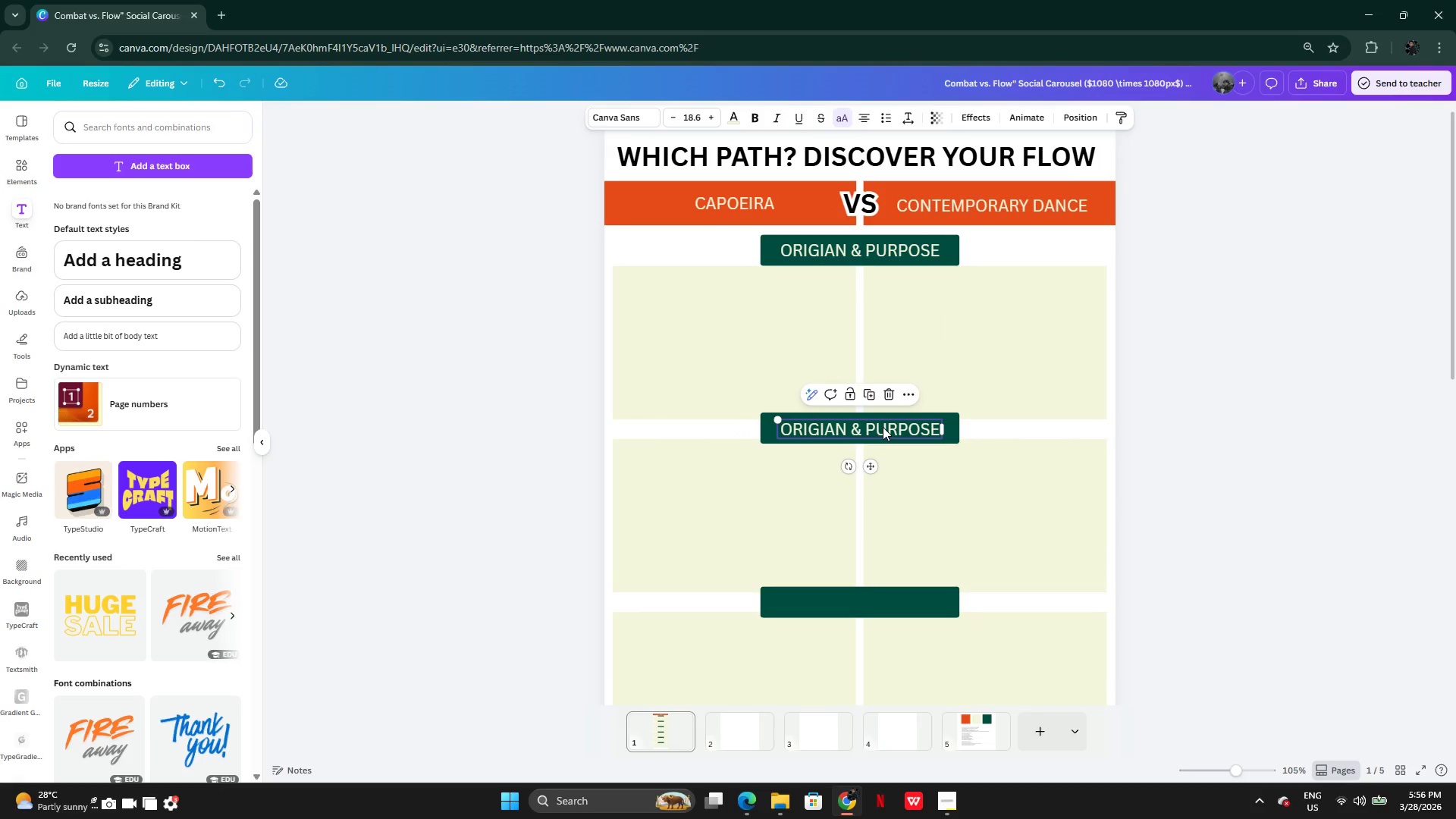 
double_click([883, 427])
 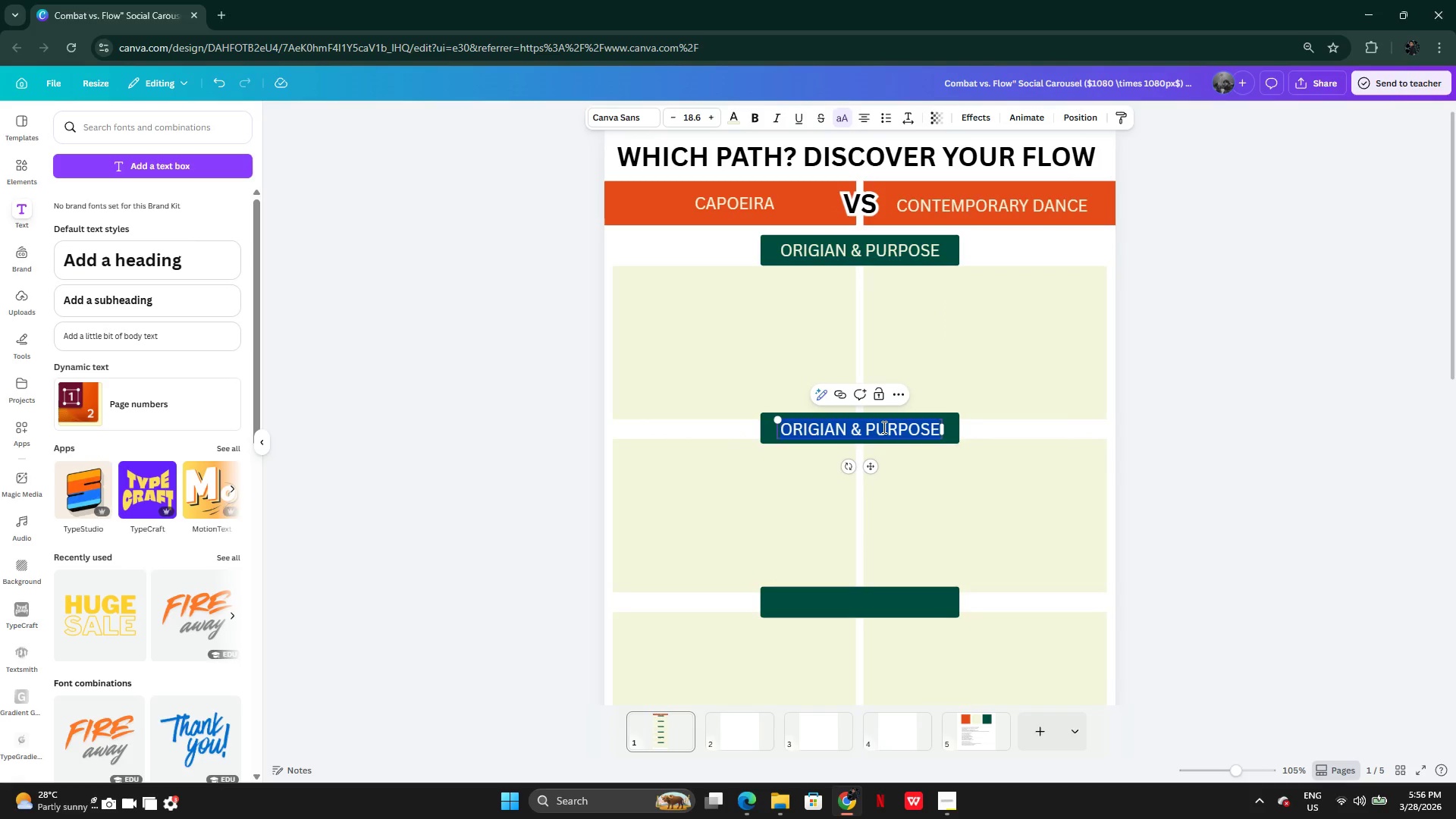 
type(INTERACTION)
 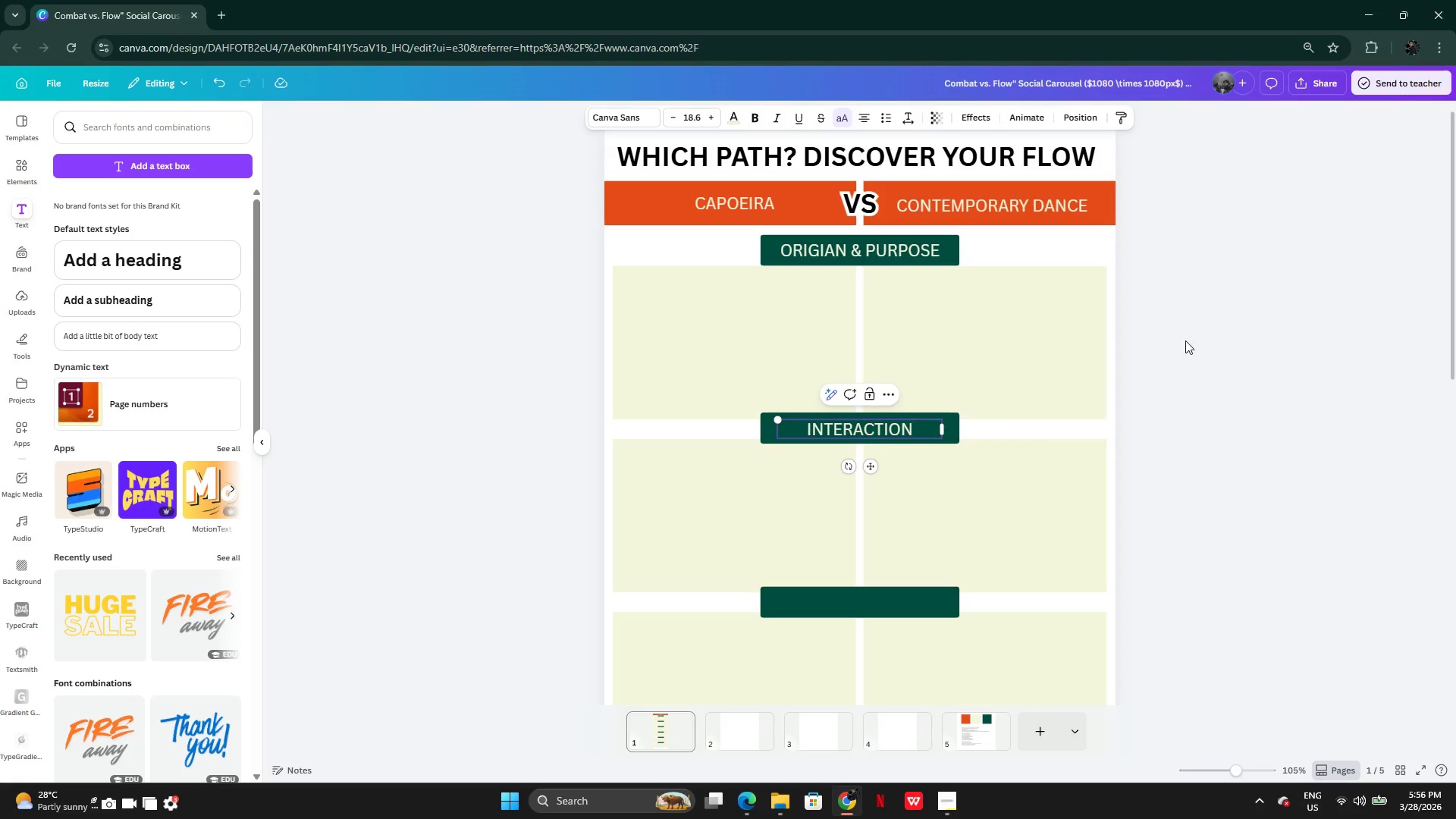 
left_click([1196, 348])
 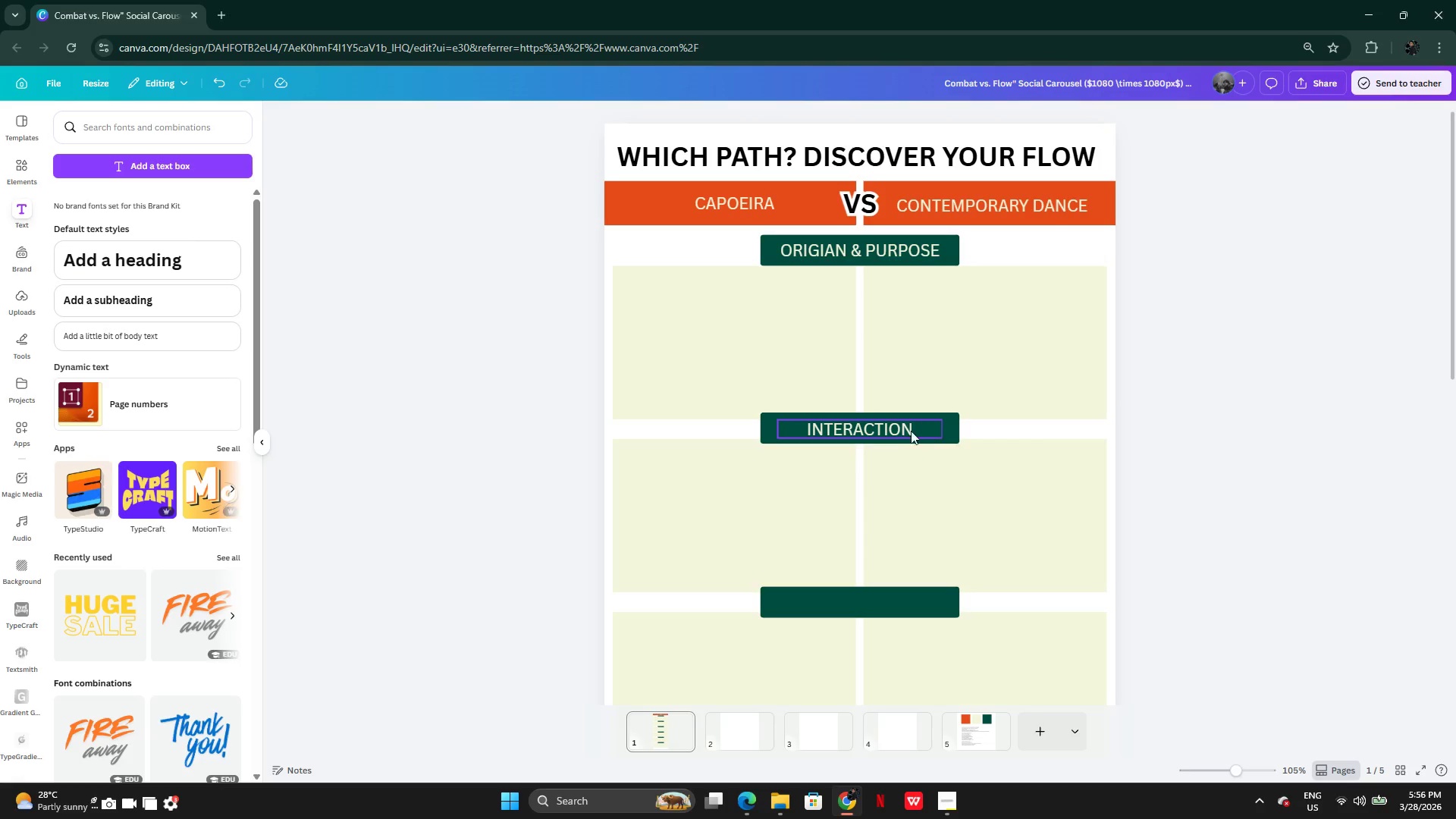 
left_click([887, 431])
 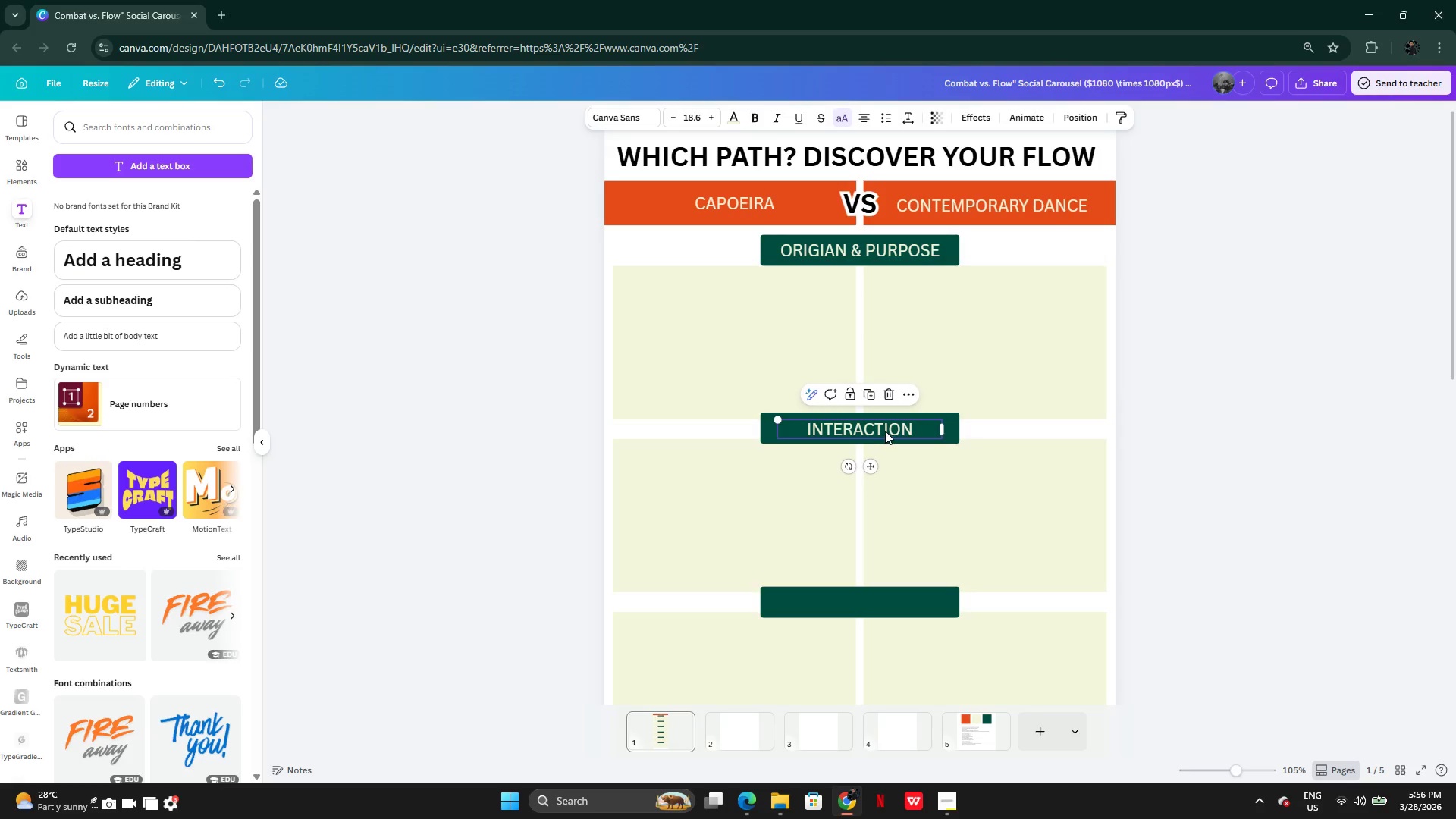 
hold_key(key=AltLeft, duration=0.39)
left_click_drag(start_coordinate=[877, 425], to_coordinate=[882, 464])
 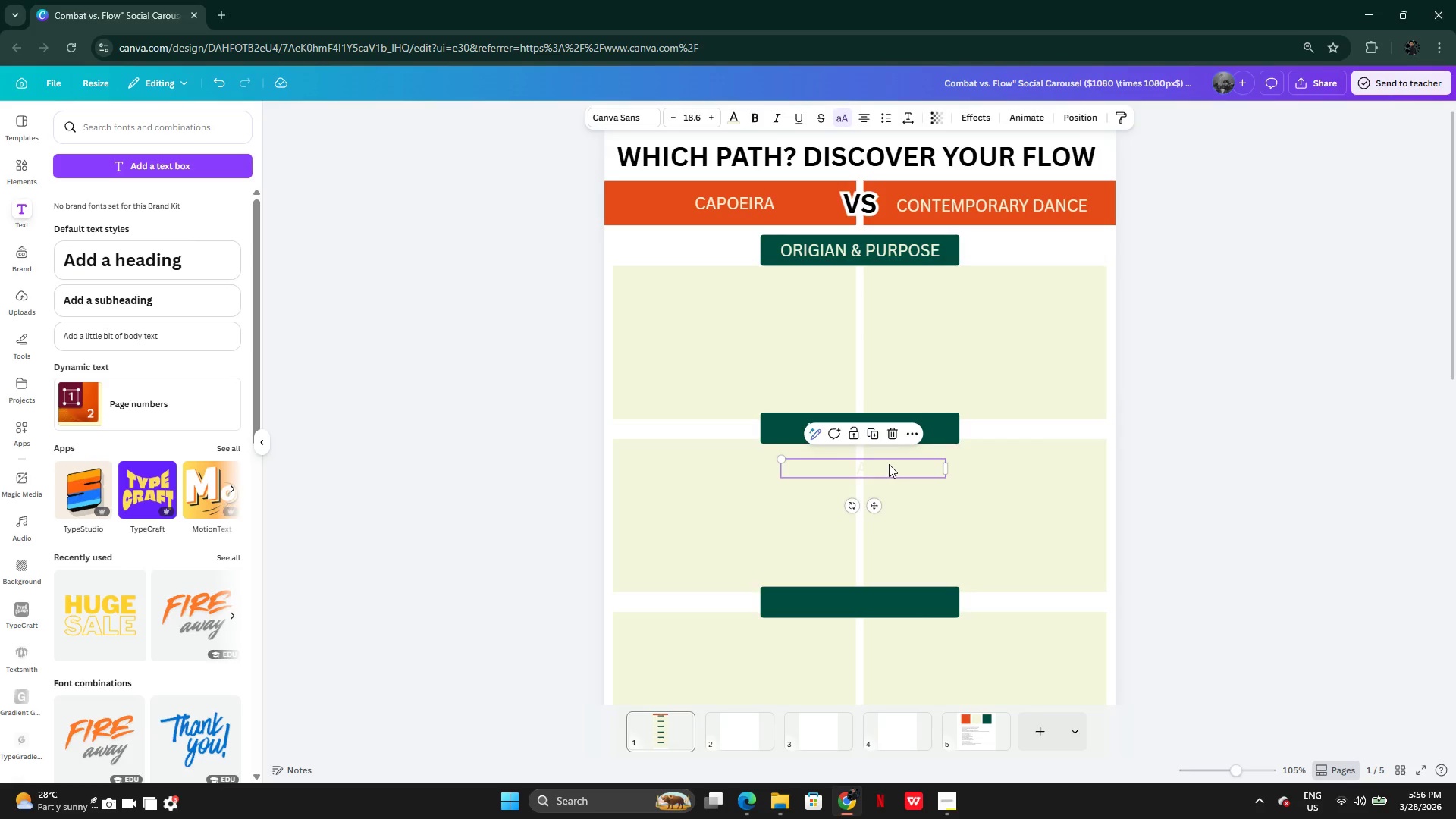 
left_click_drag(start_coordinate=[889, 464], to_coordinate=[887, 598])
 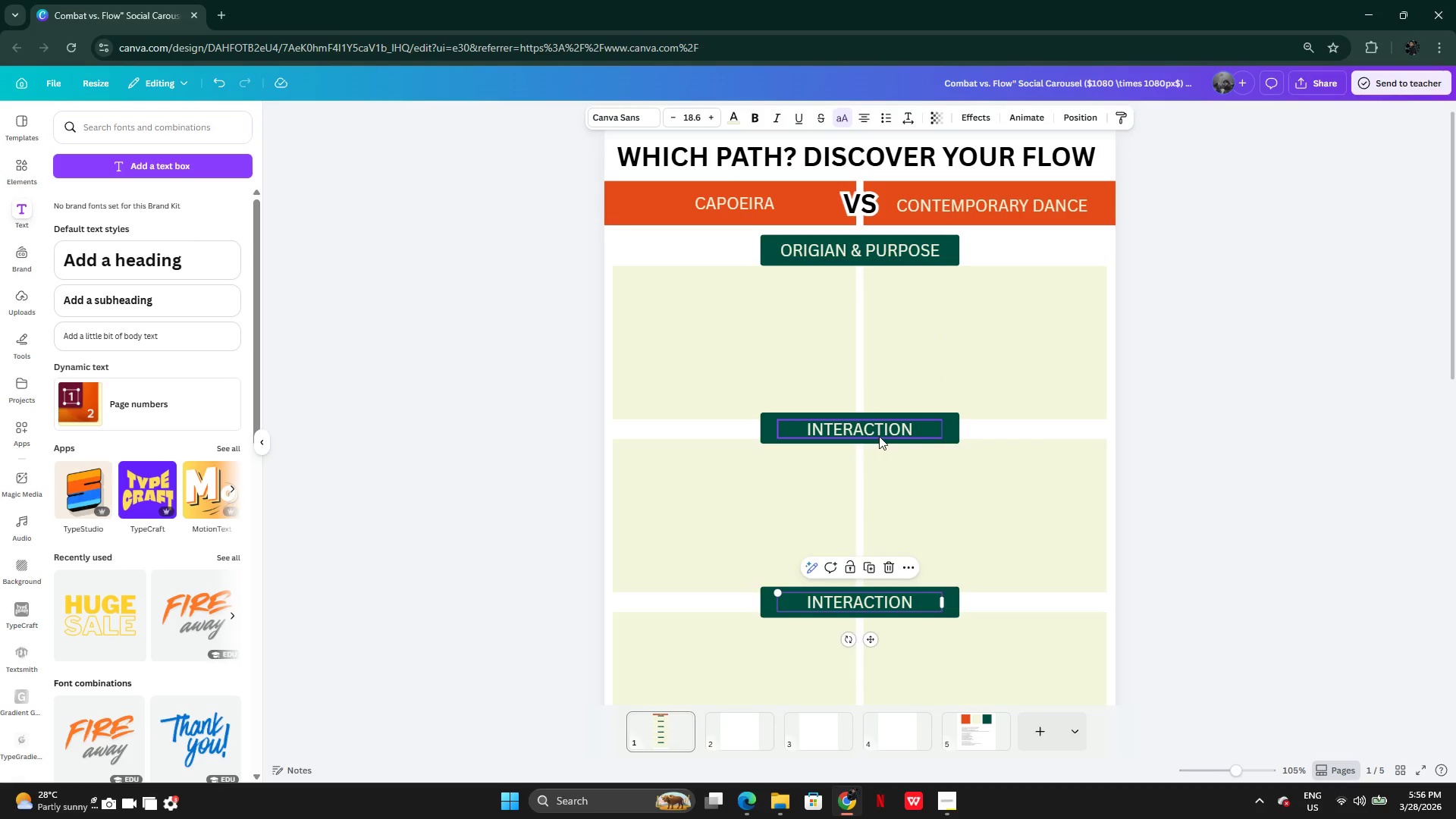 
left_click([879, 436])
 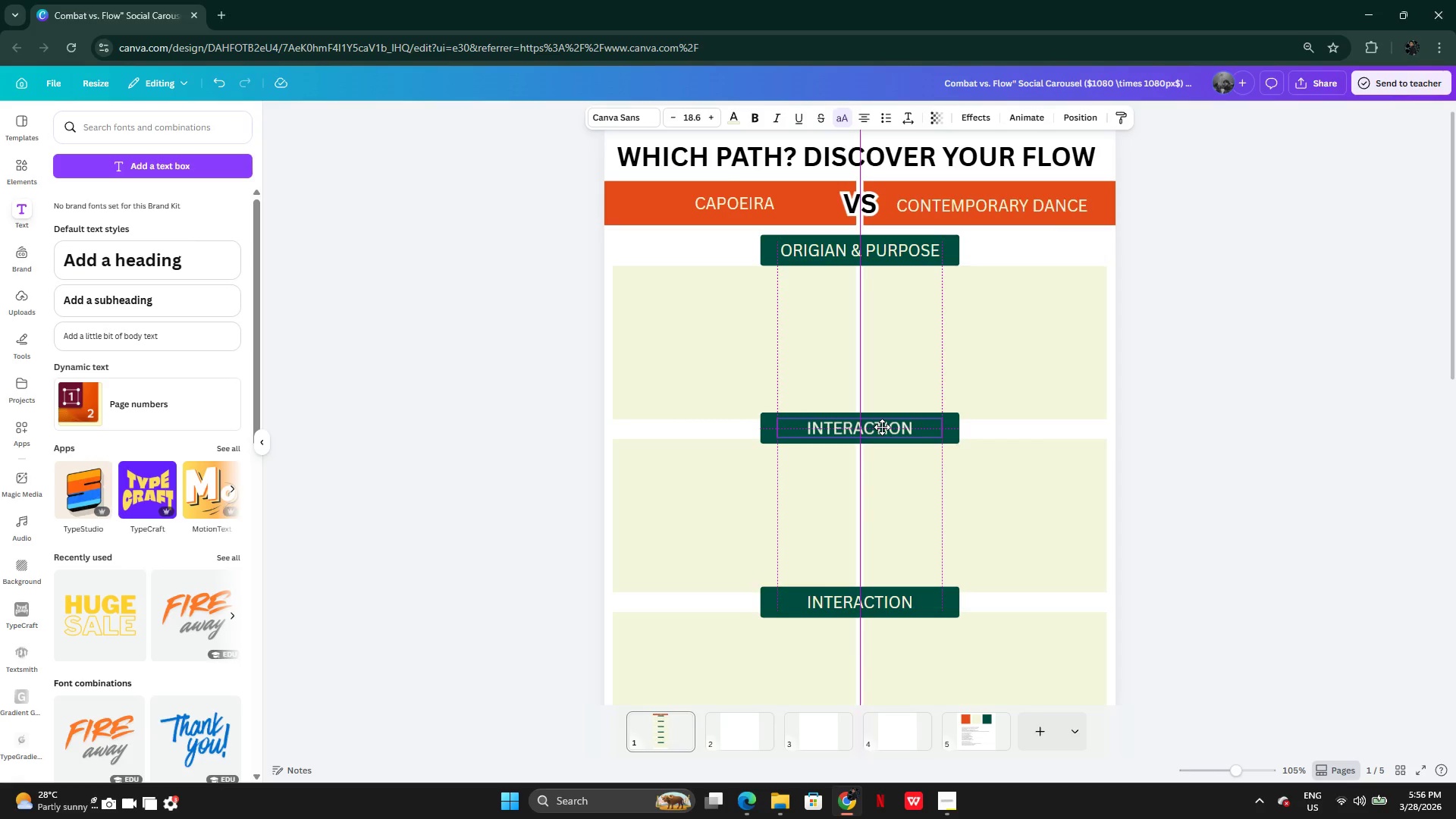 
left_click([880, 602])
 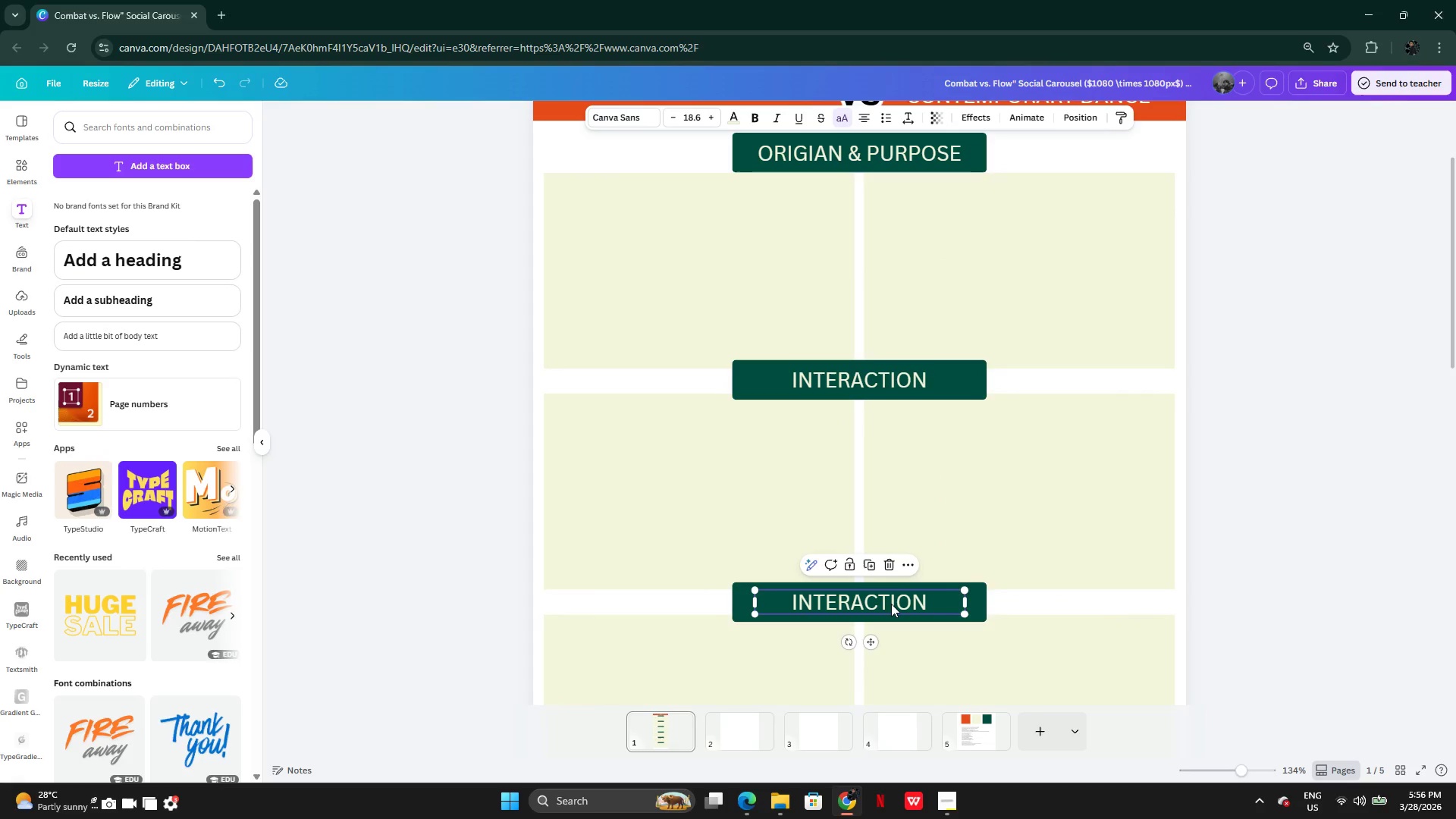 
left_click([891, 604])
 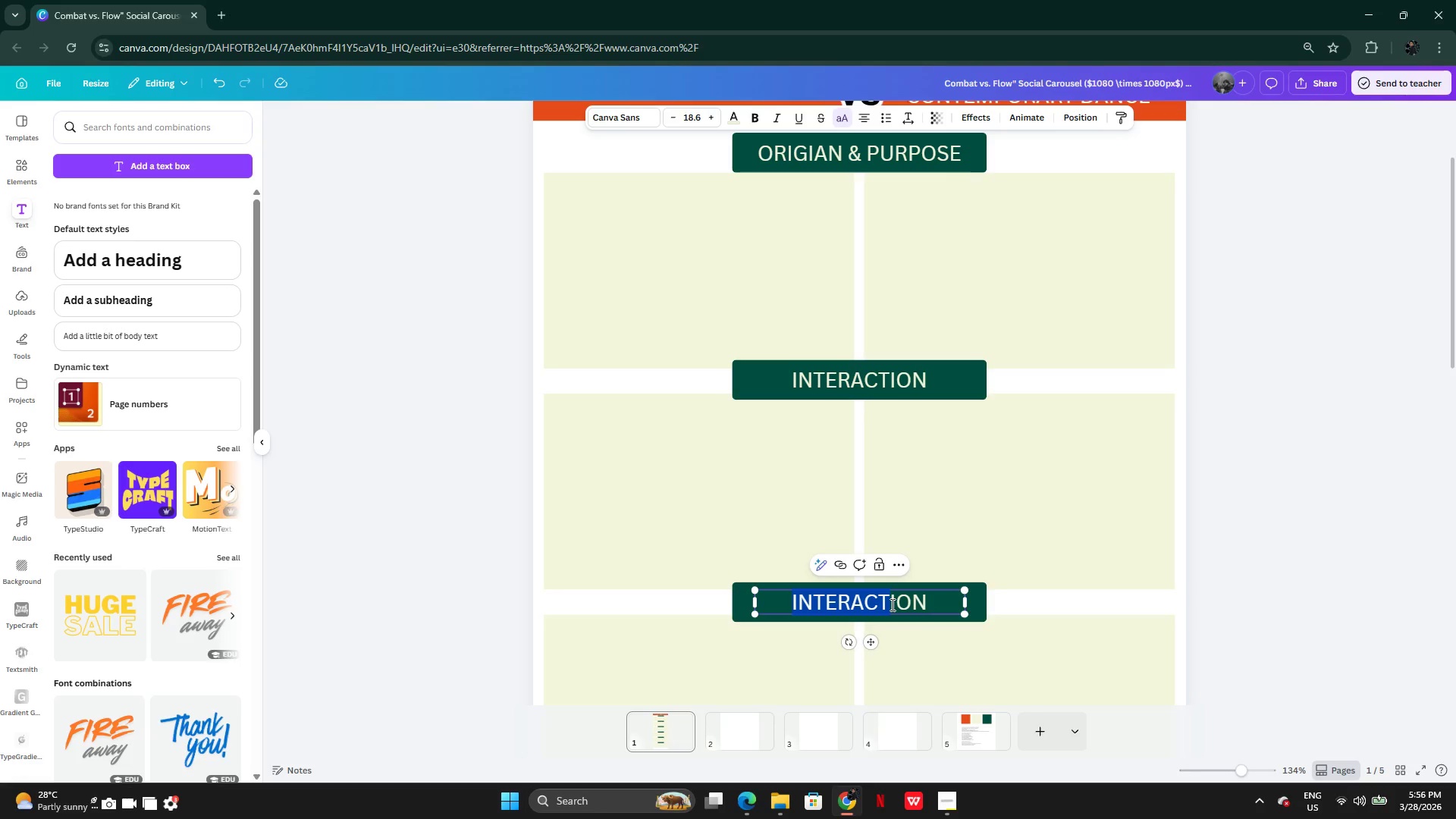 
type(RHY)
 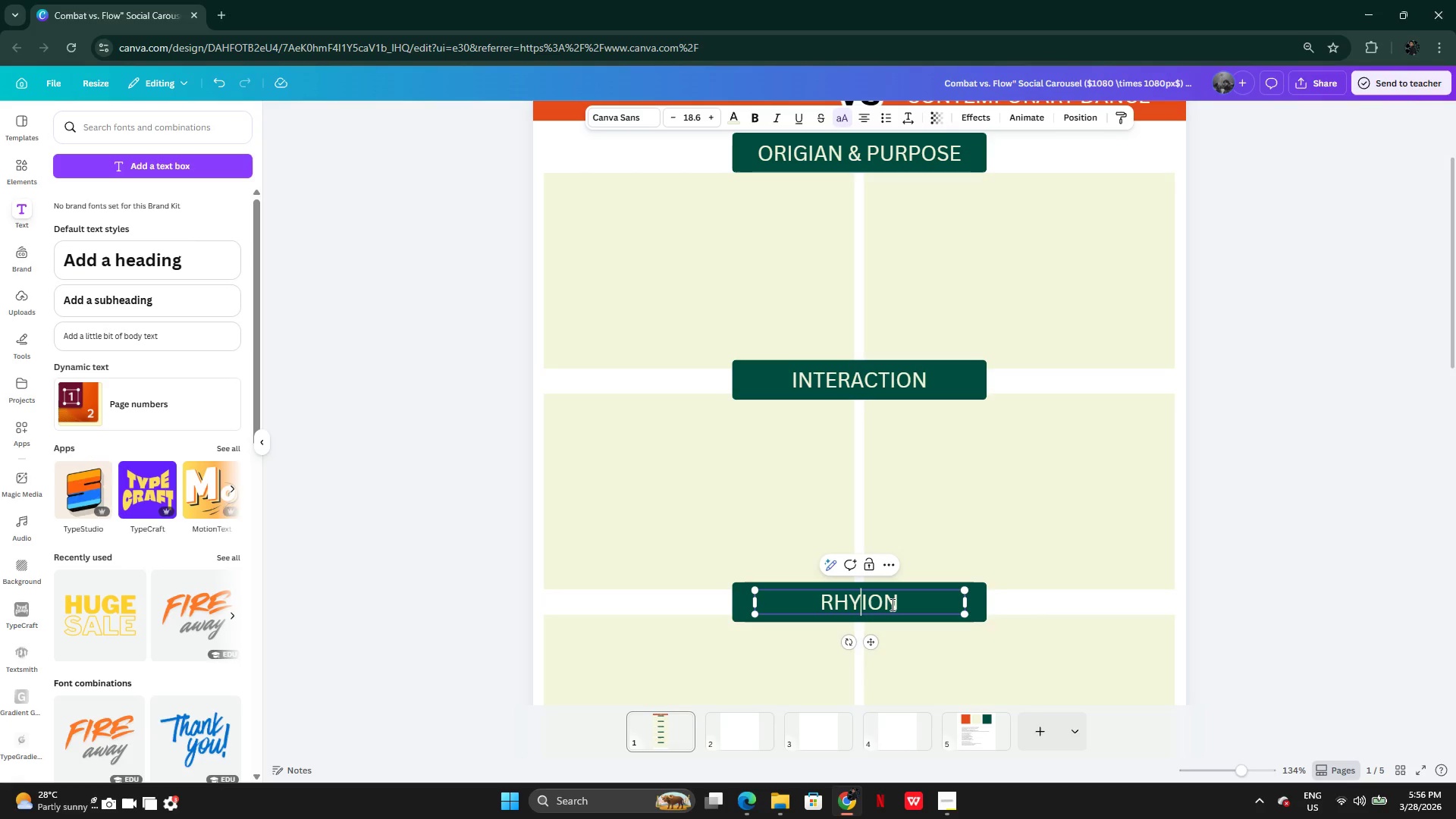 
key(Control+A)
 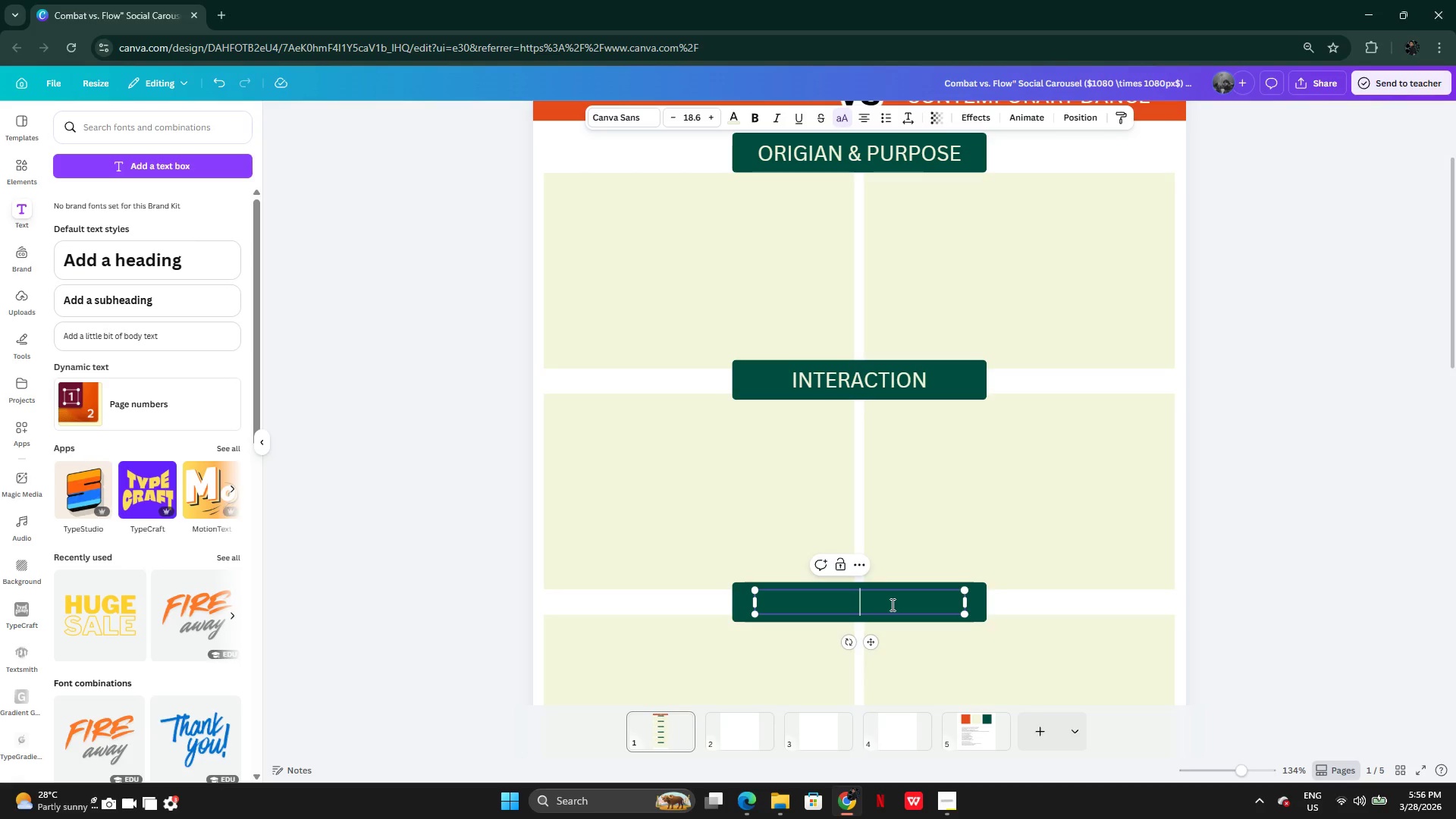 
key(Backspace)
type(RHYTHM SOURCE)
 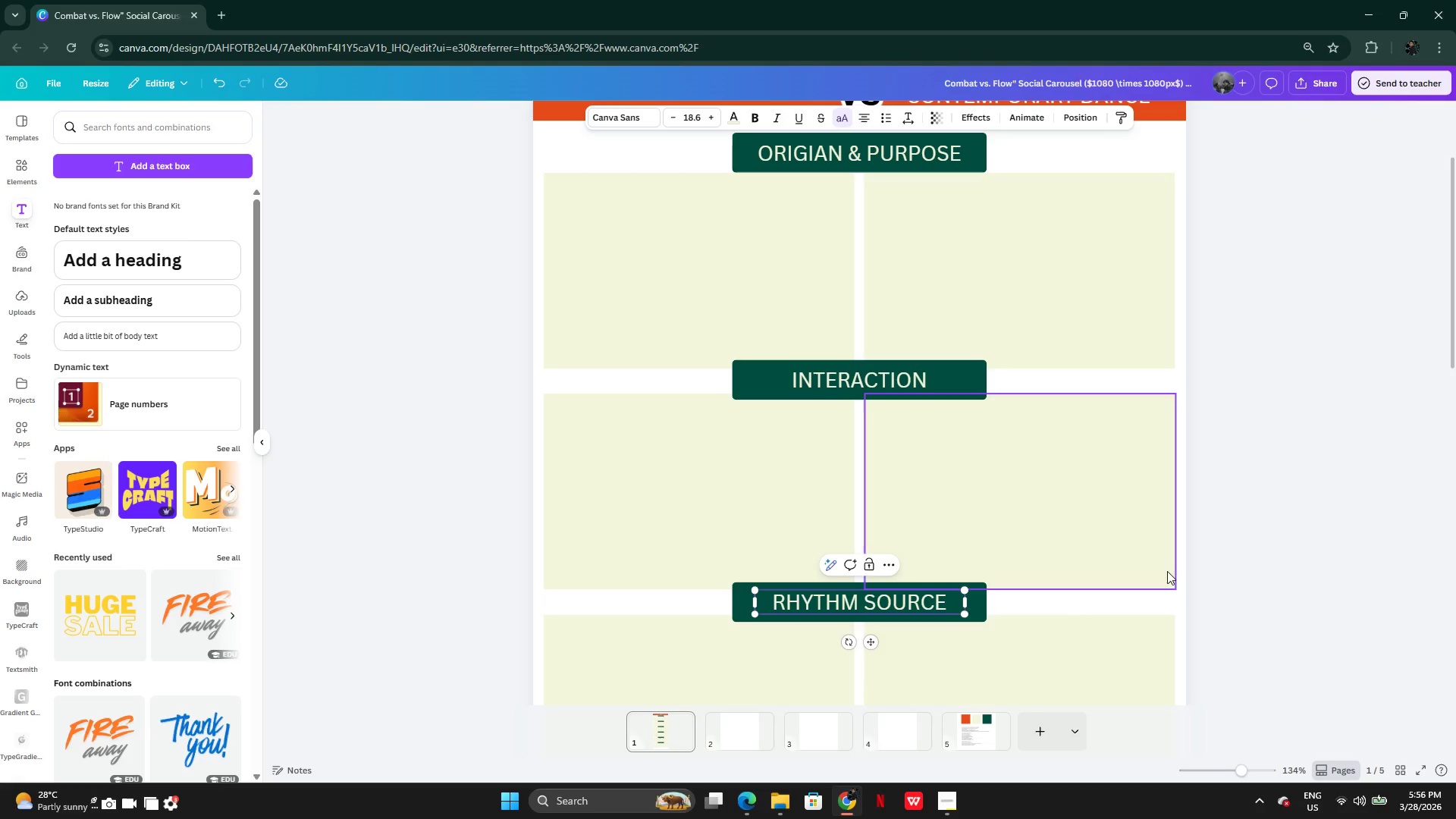 
left_click([1244, 573])
 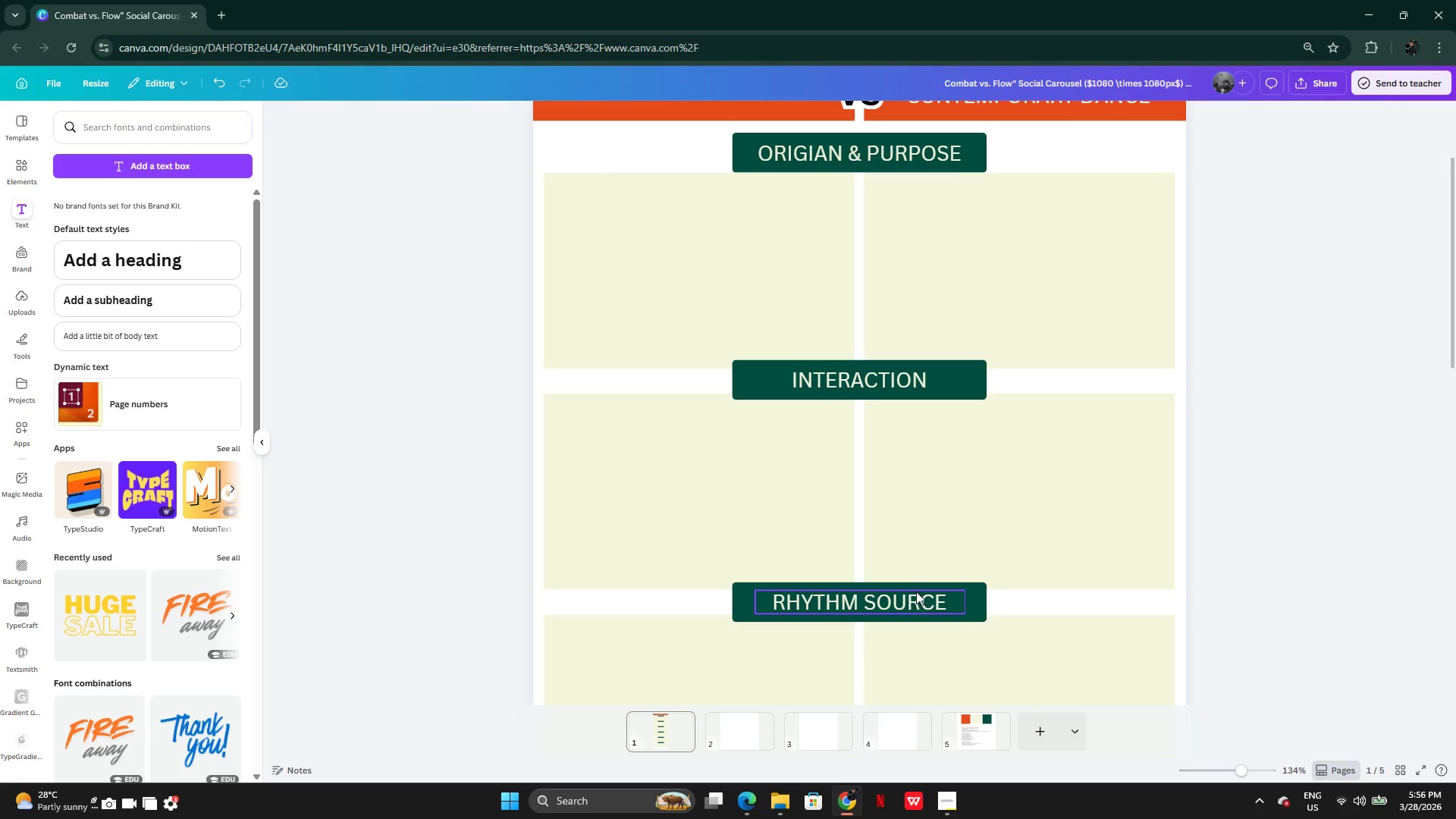 
left_click([910, 593])
 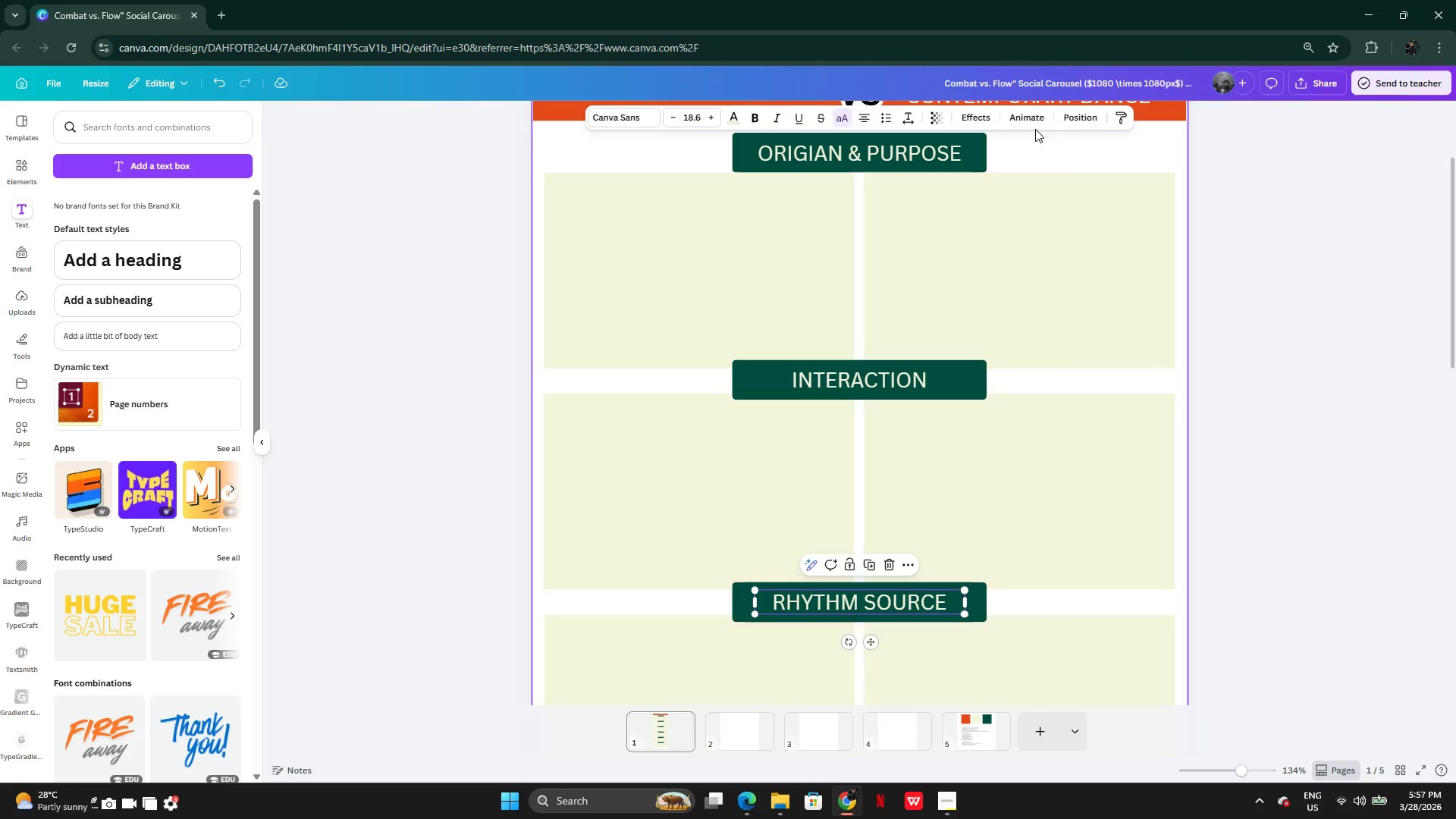 
left_click([1067, 118])
 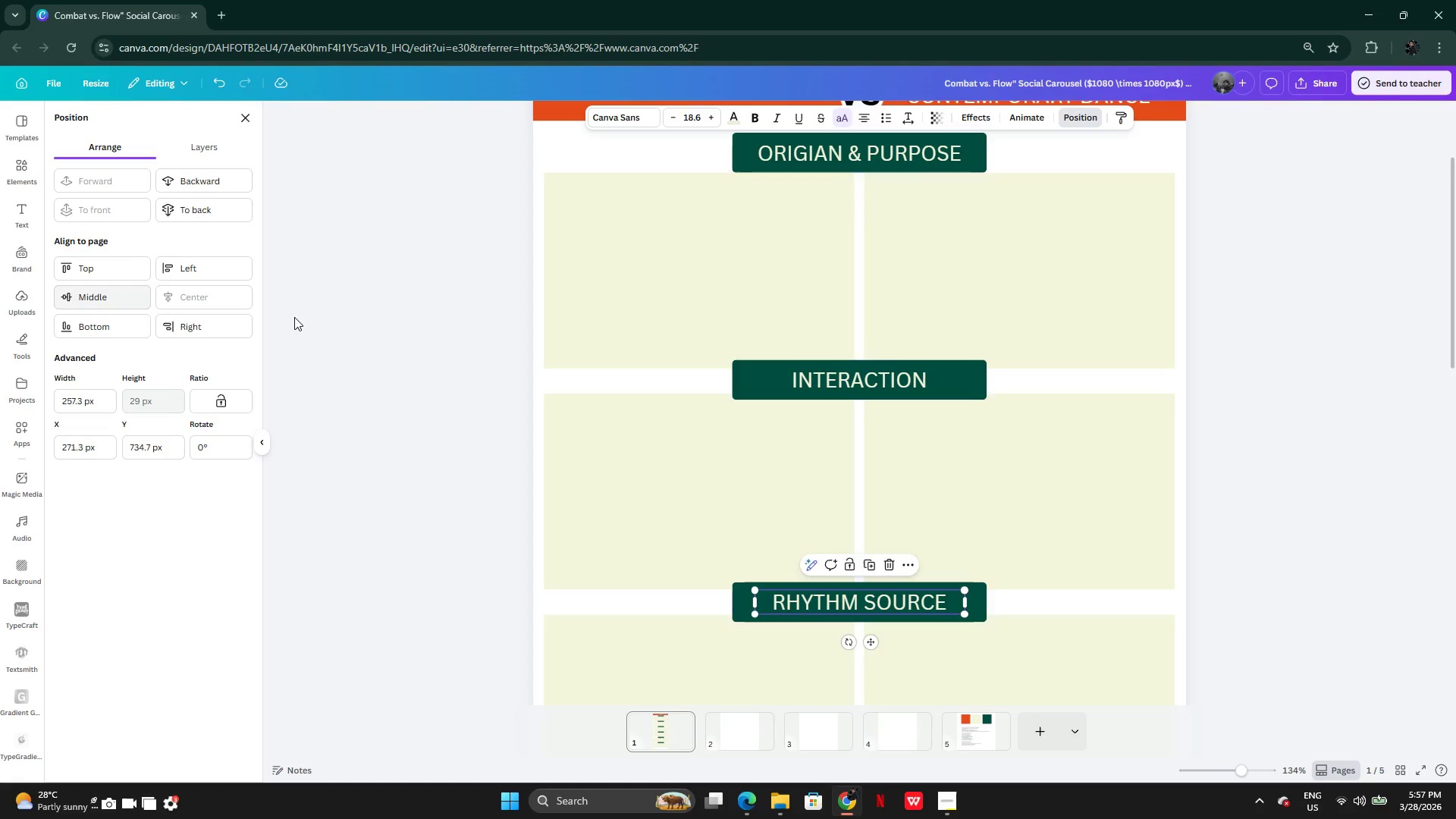 
wait(6.08)
 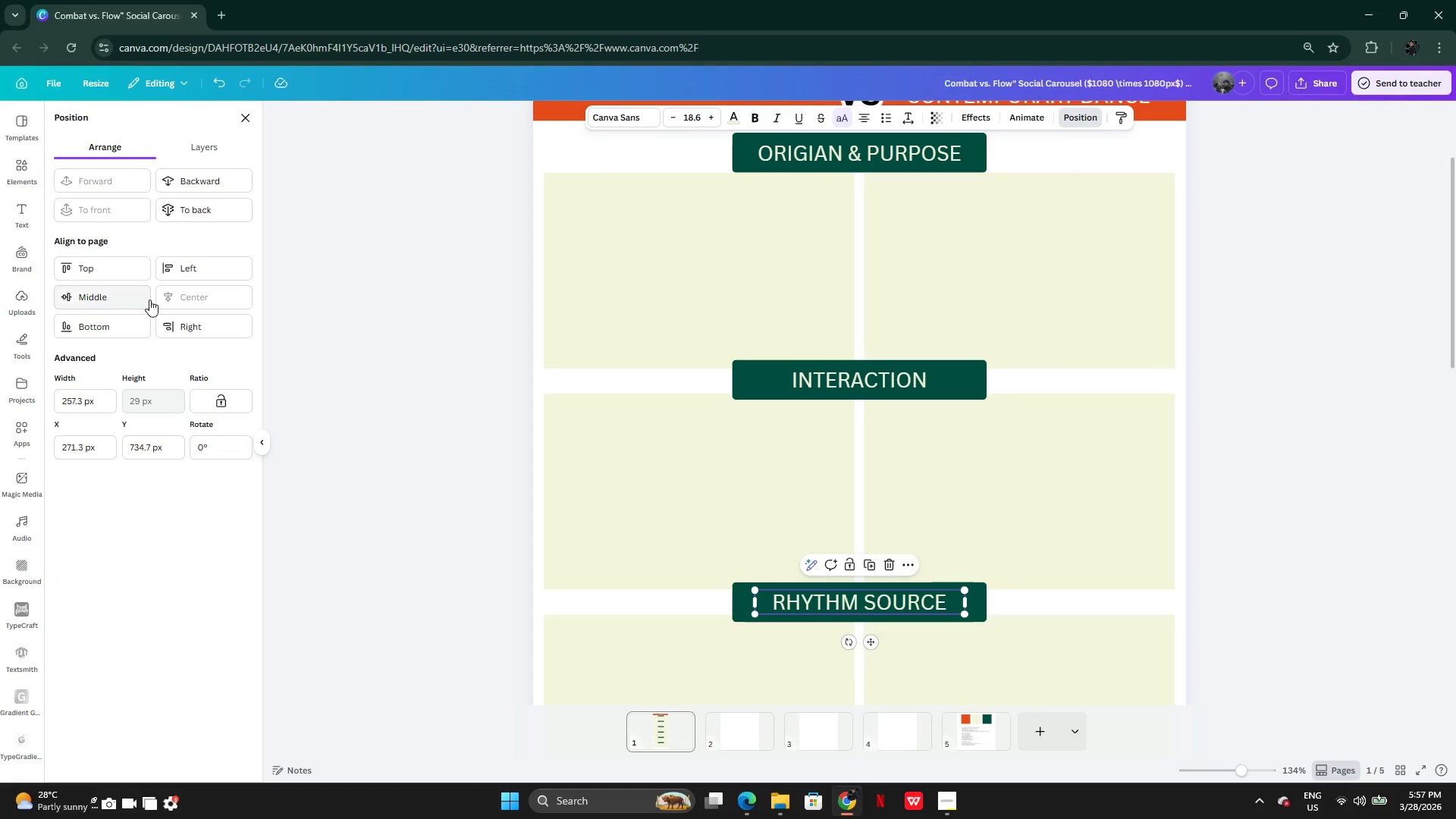 
left_click([1270, 480])
 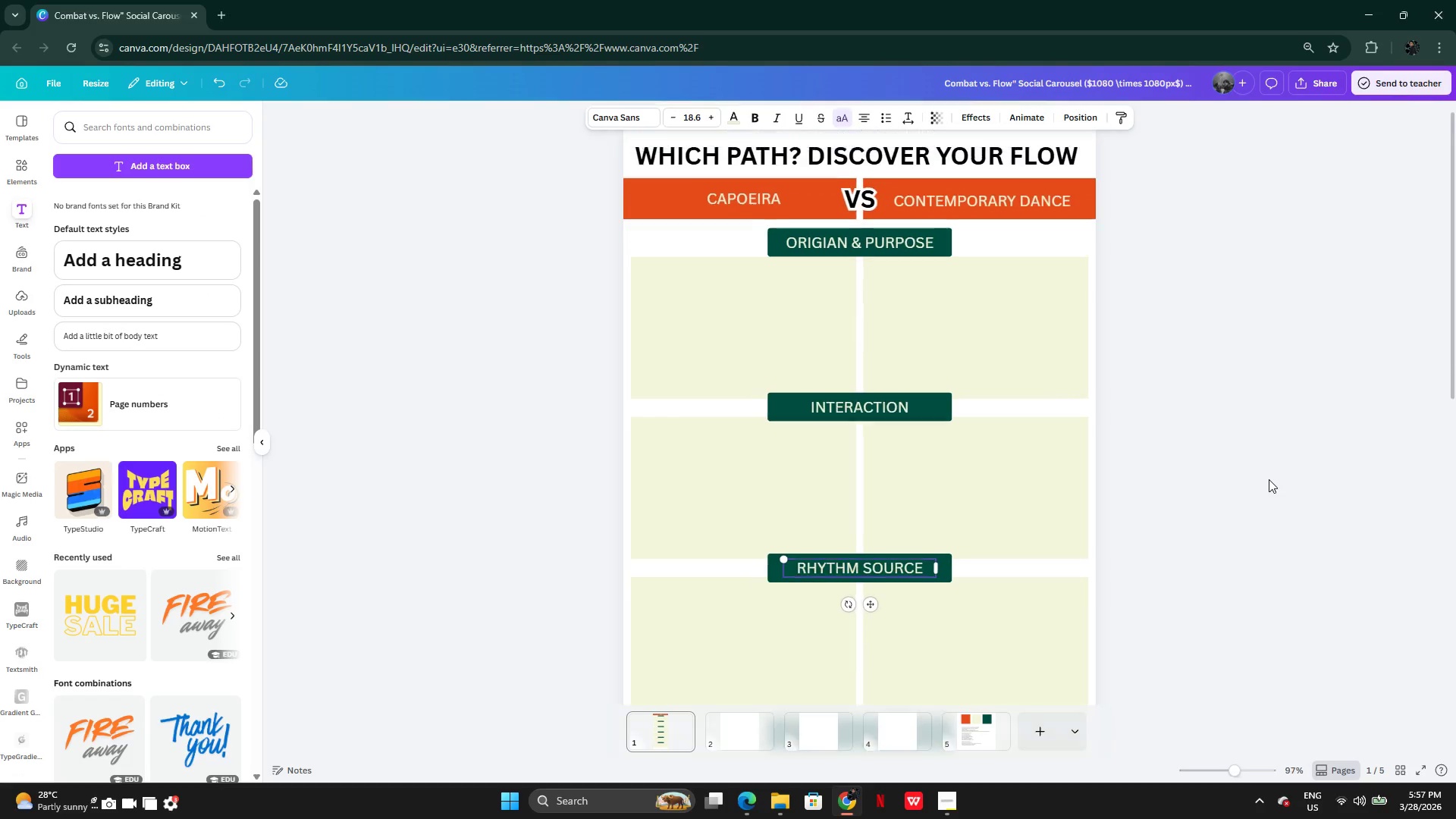 
left_click([1269, 479])
 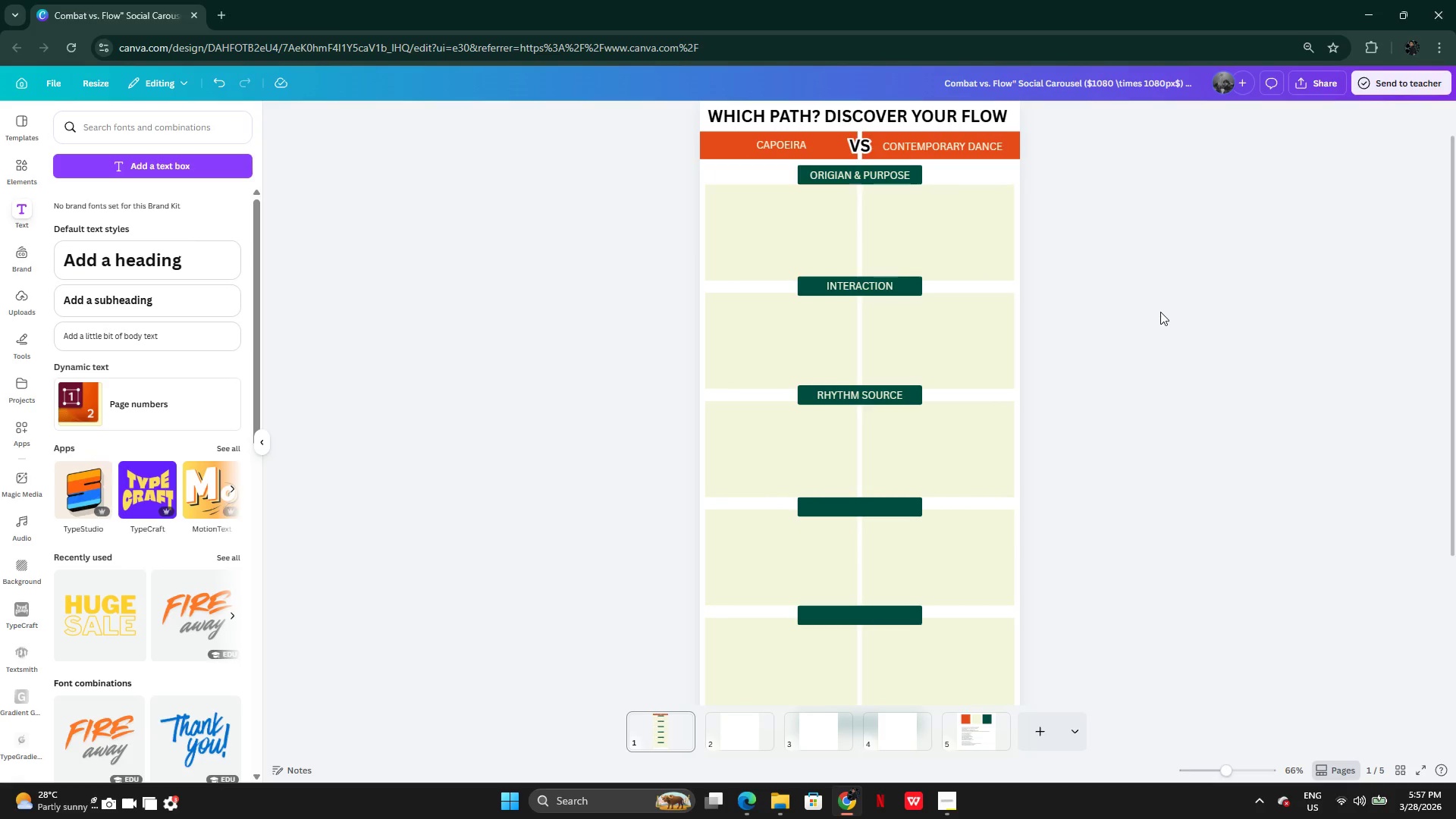 
wait(49.69)
 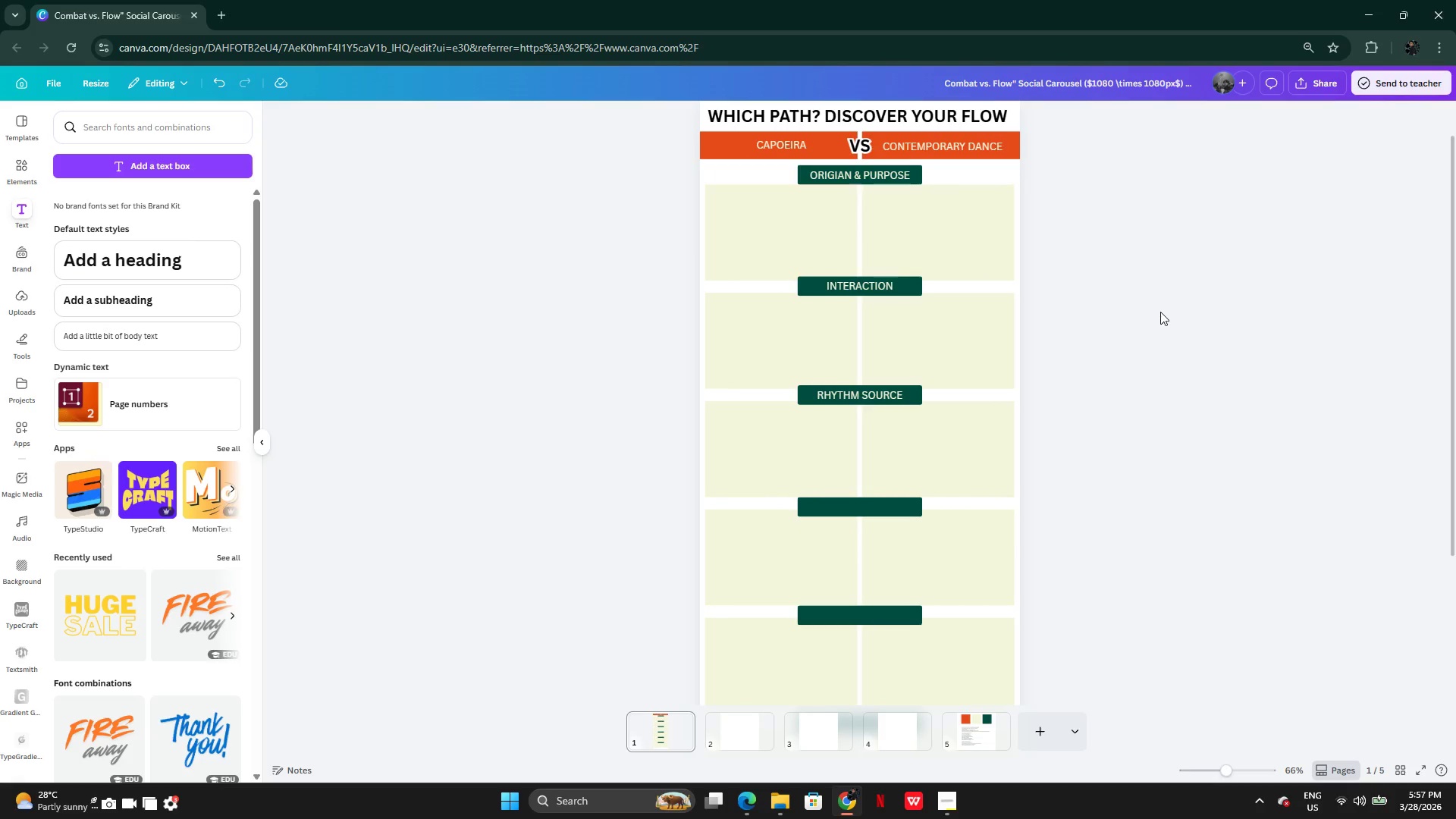 
left_click([934, 321])
 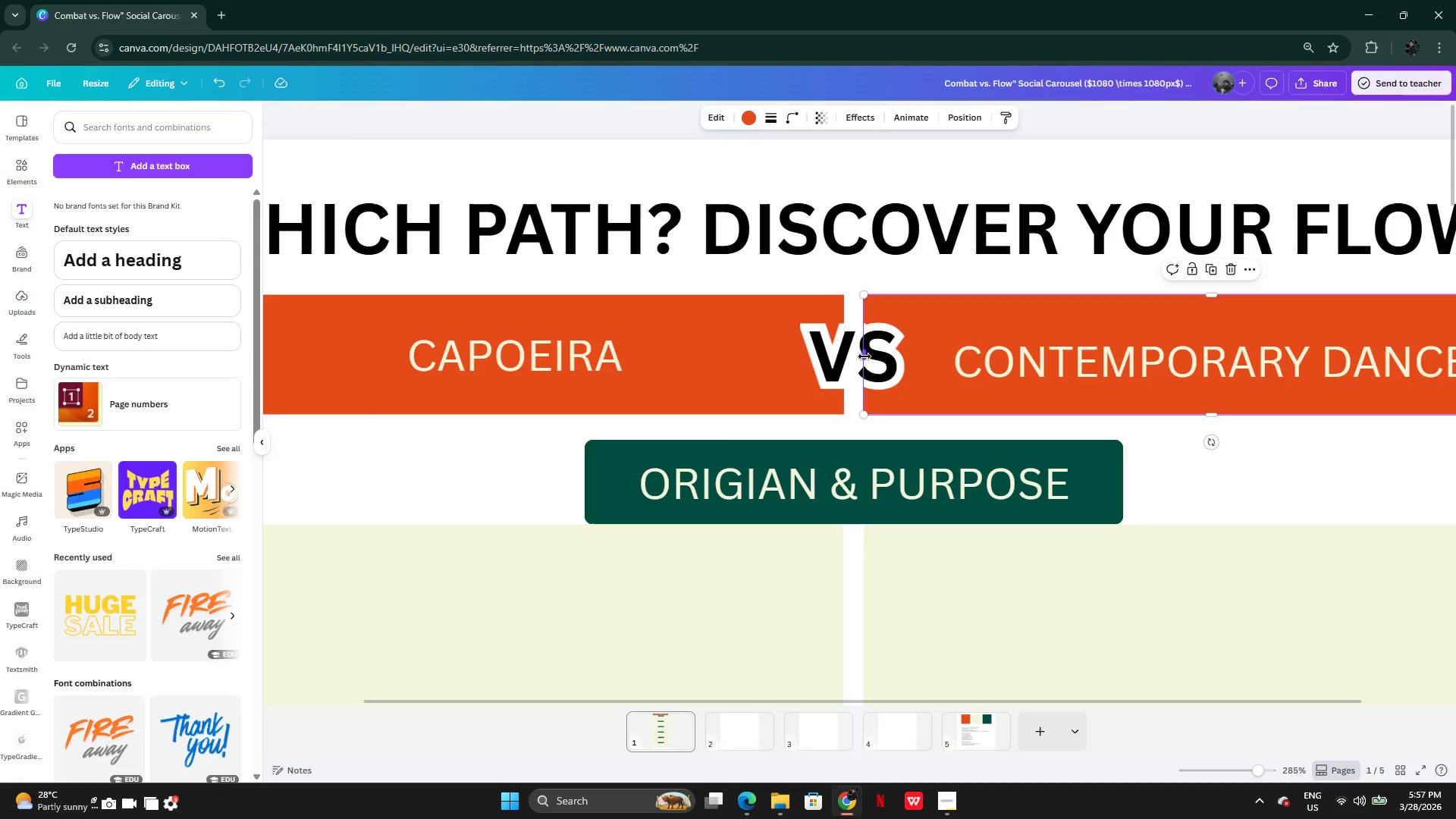 
left_click_drag(start_coordinate=[865, 356], to_coordinate=[839, 359])
 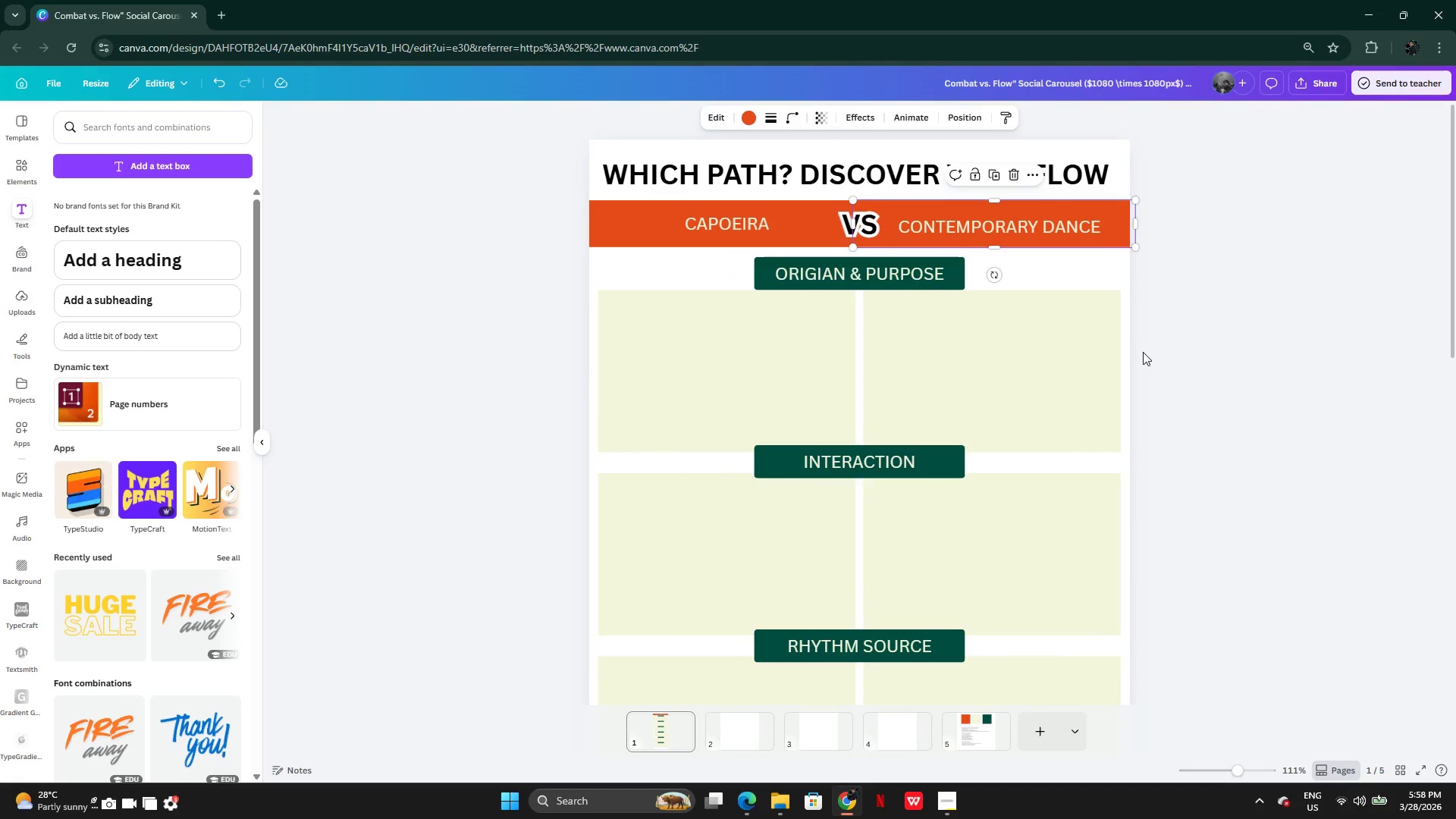 
key(Control+Z)
 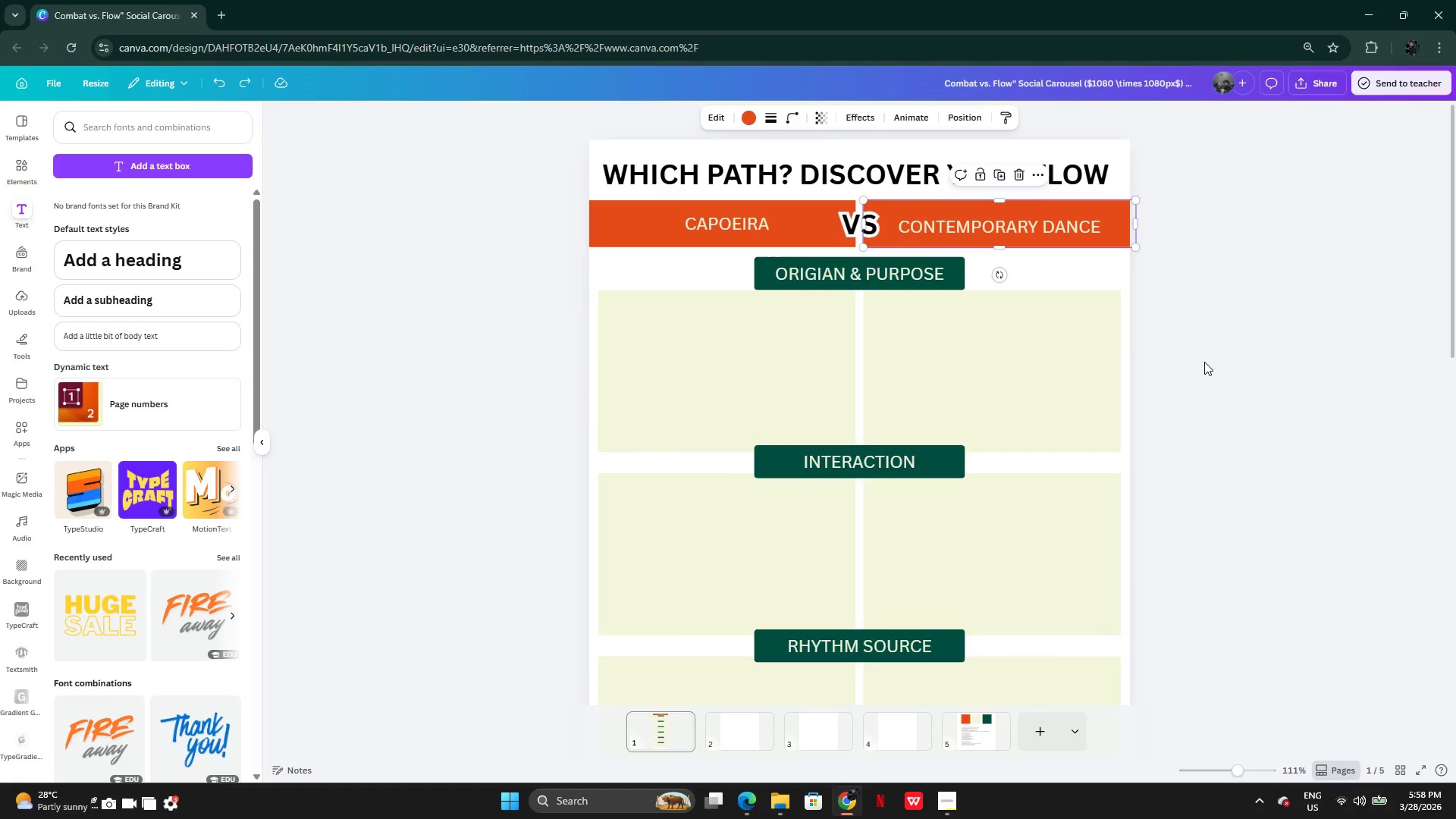 
left_click([1204, 362])
 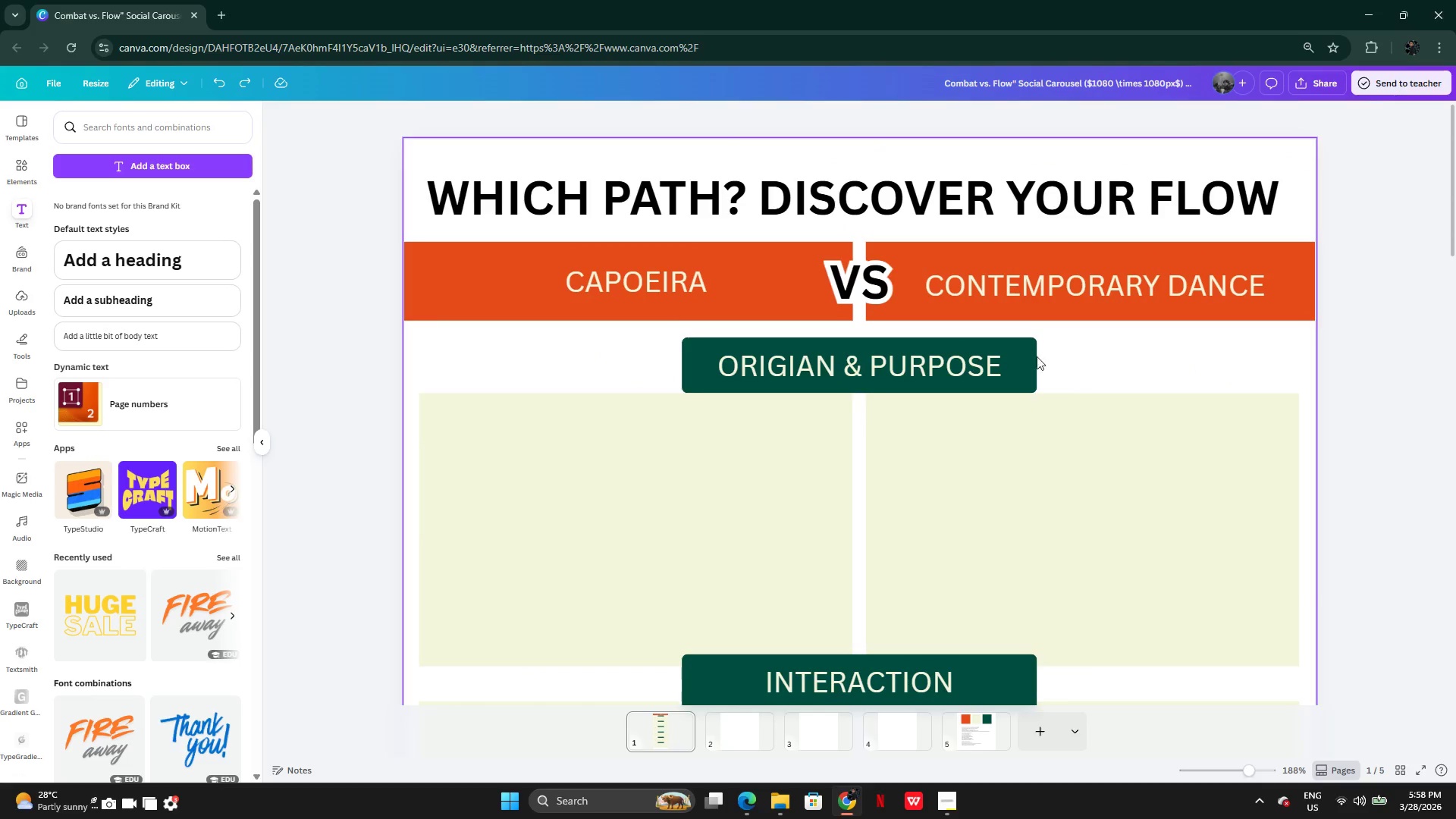 
wait(8.56)
 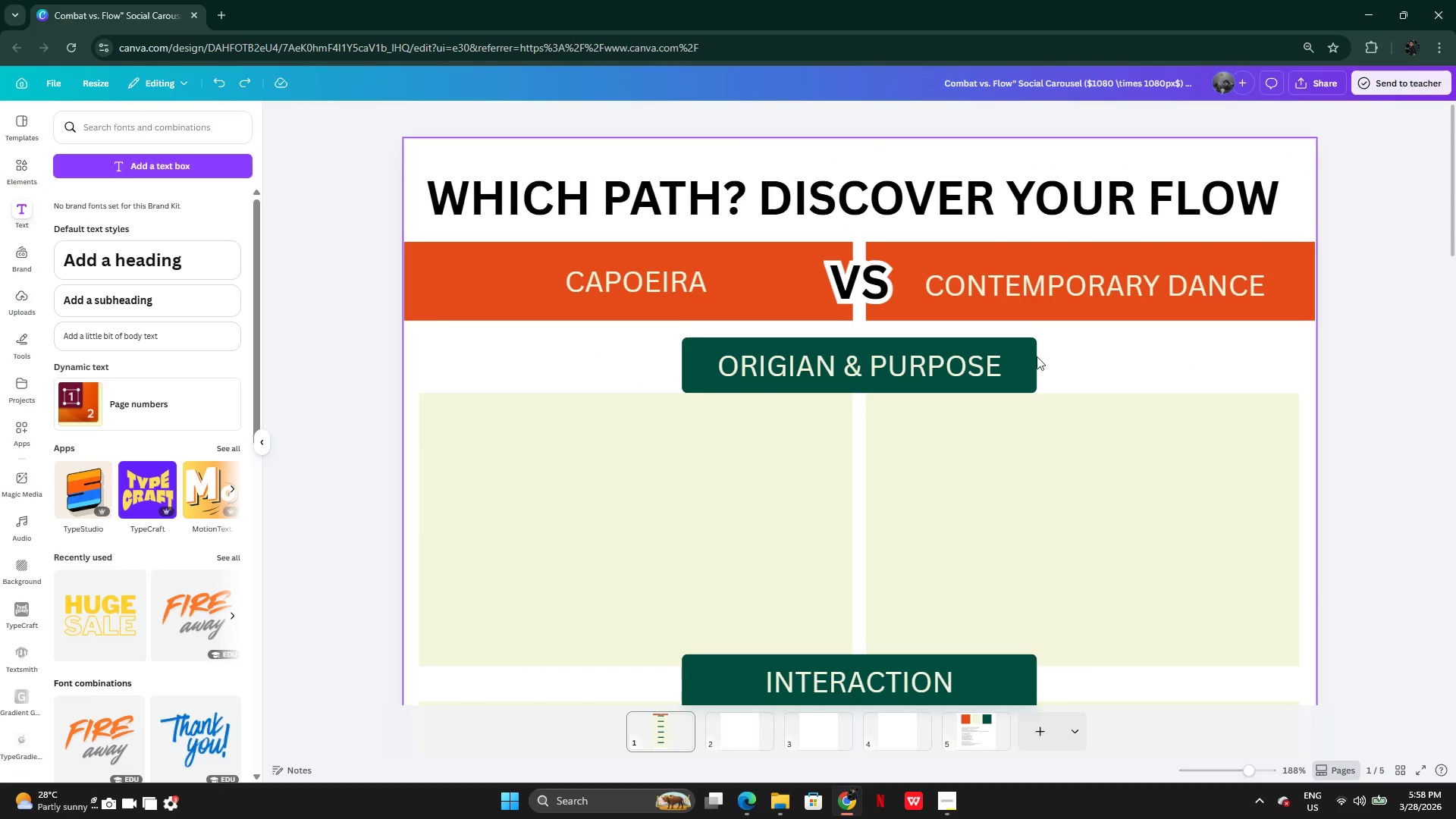 
left_click([604, 213])
 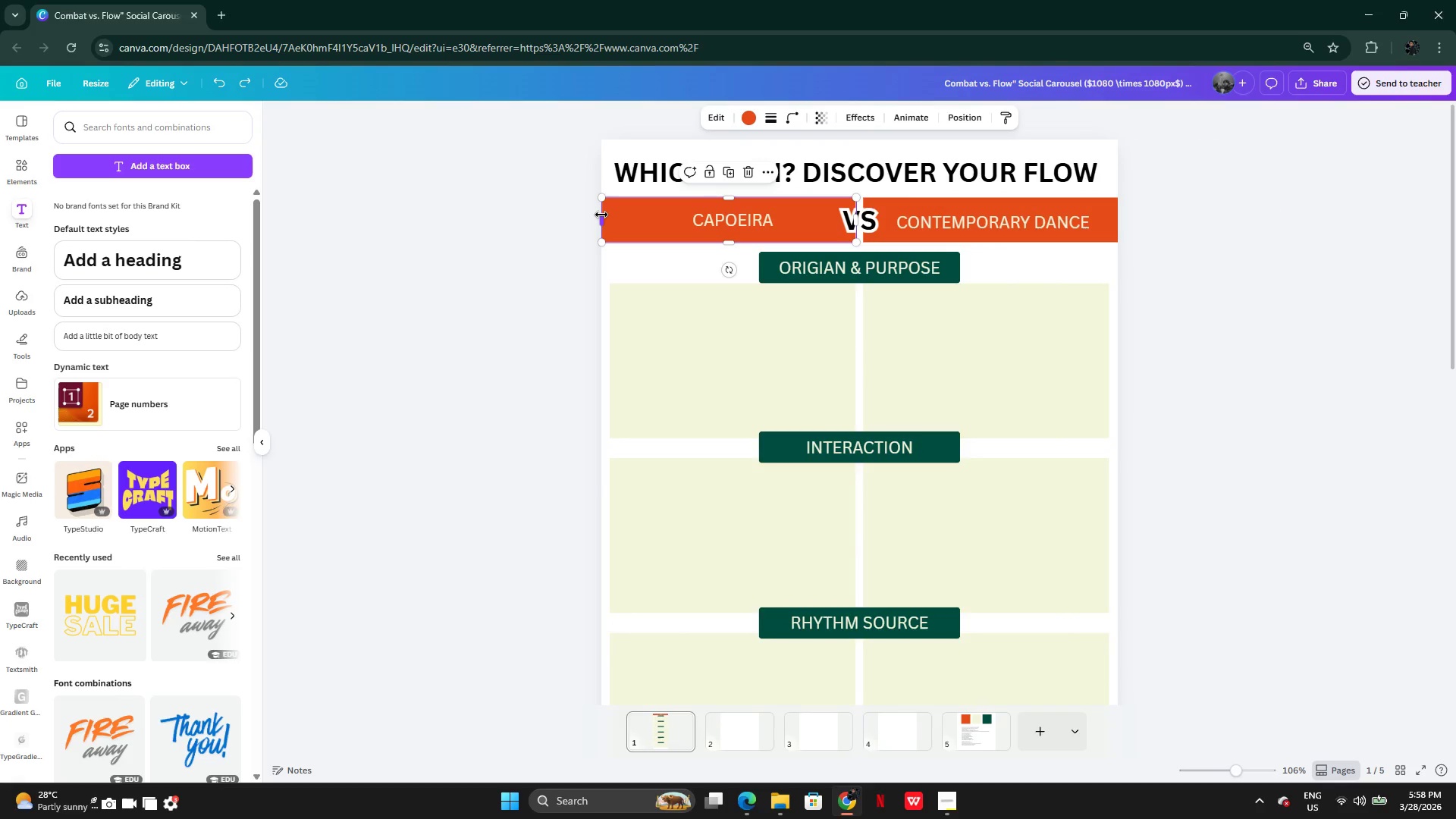 
left_click_drag(start_coordinate=[601, 215], to_coordinate=[609, 216])
 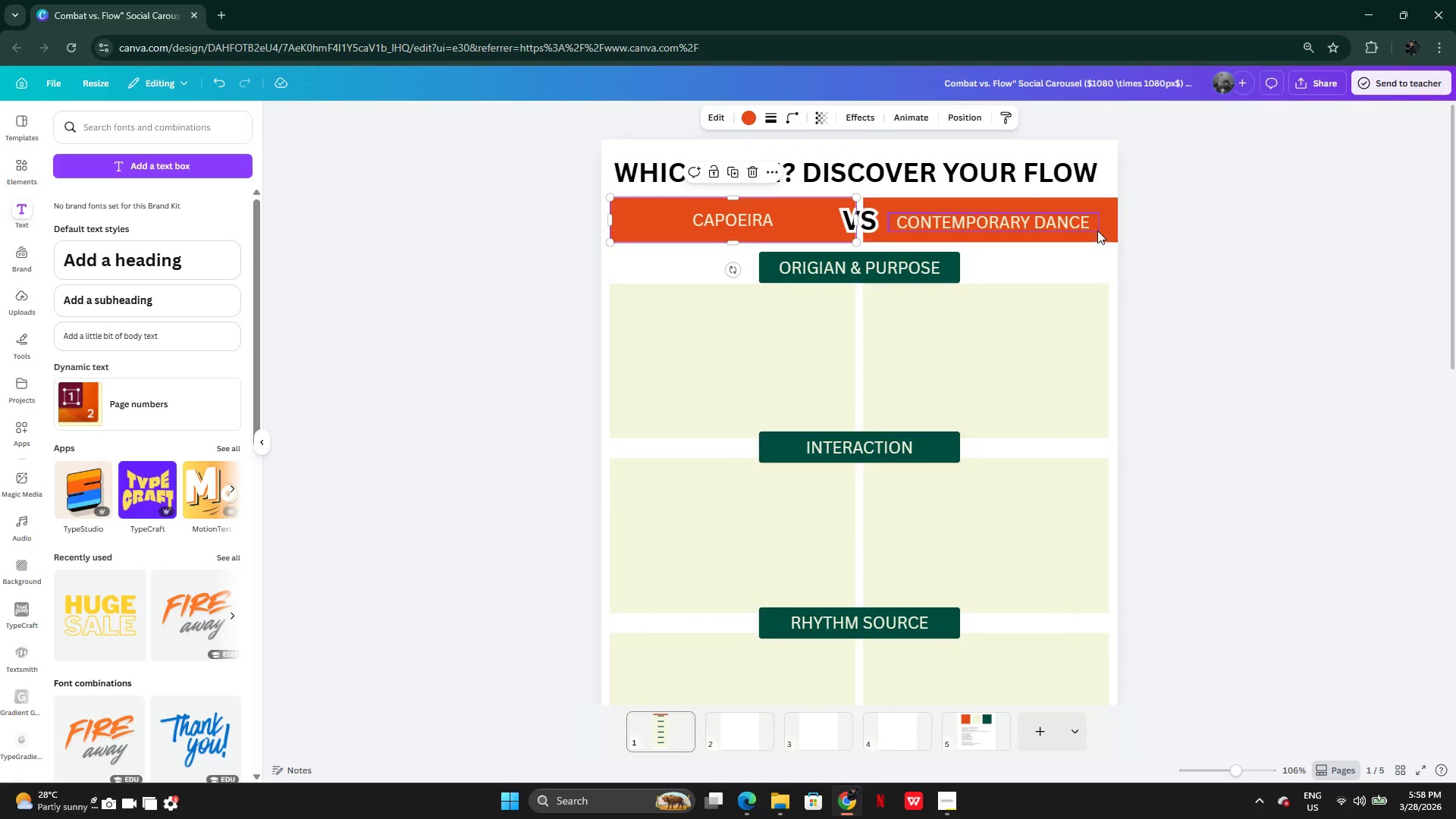 
left_click([1098, 226])
 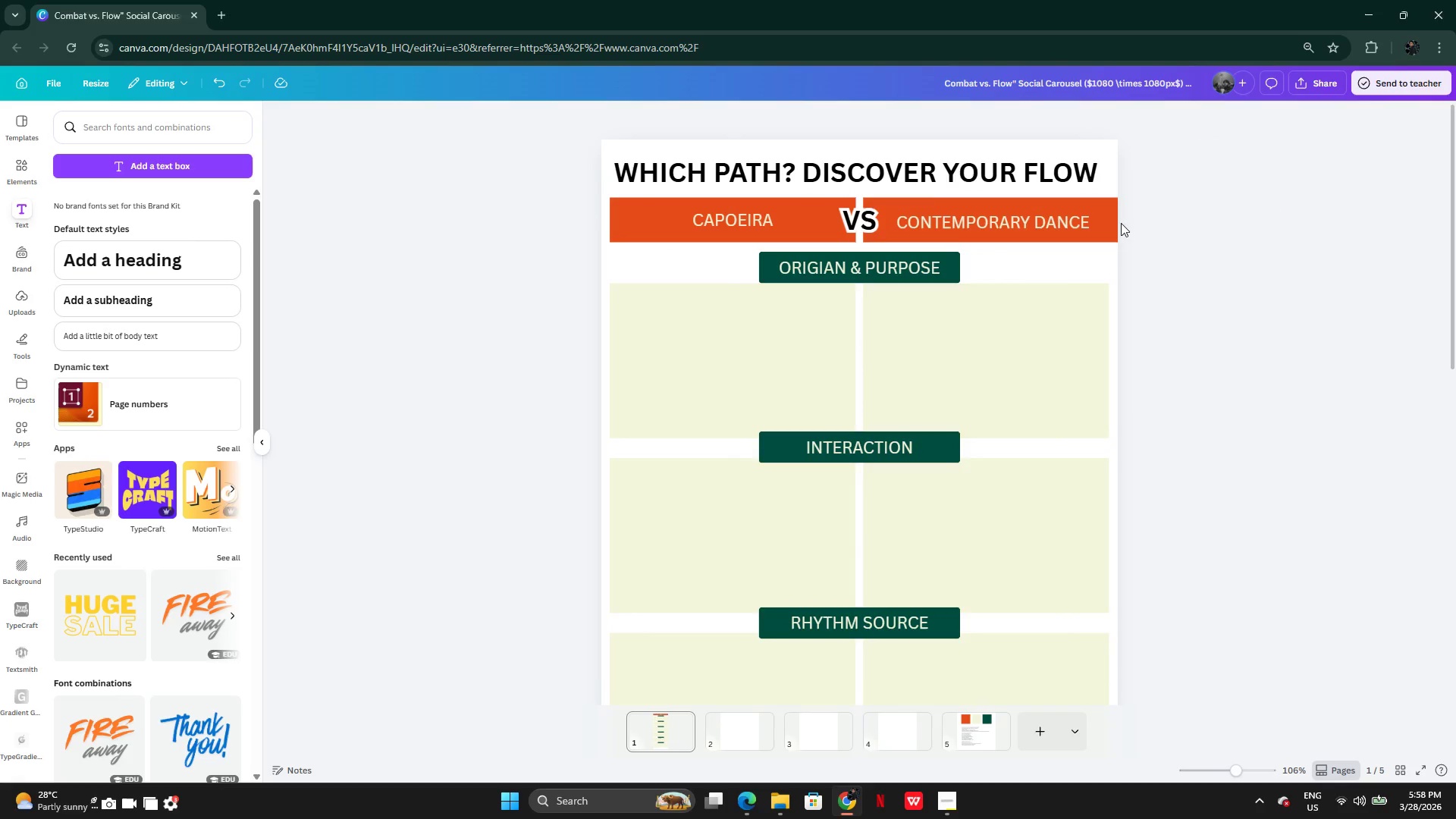 
double_click([1116, 222])
 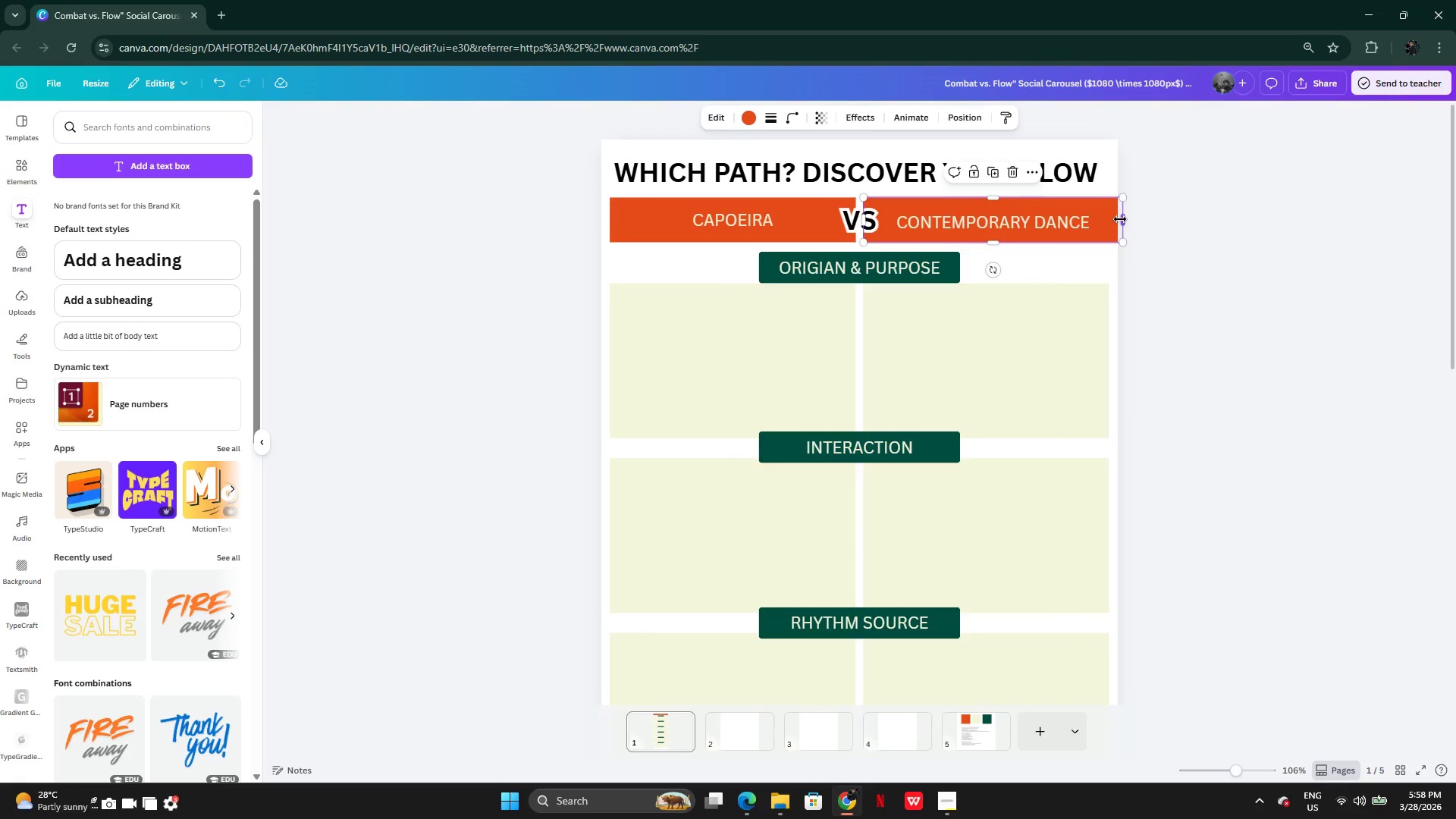 
left_click_drag(start_coordinate=[1120, 219], to_coordinate=[1105, 221])
 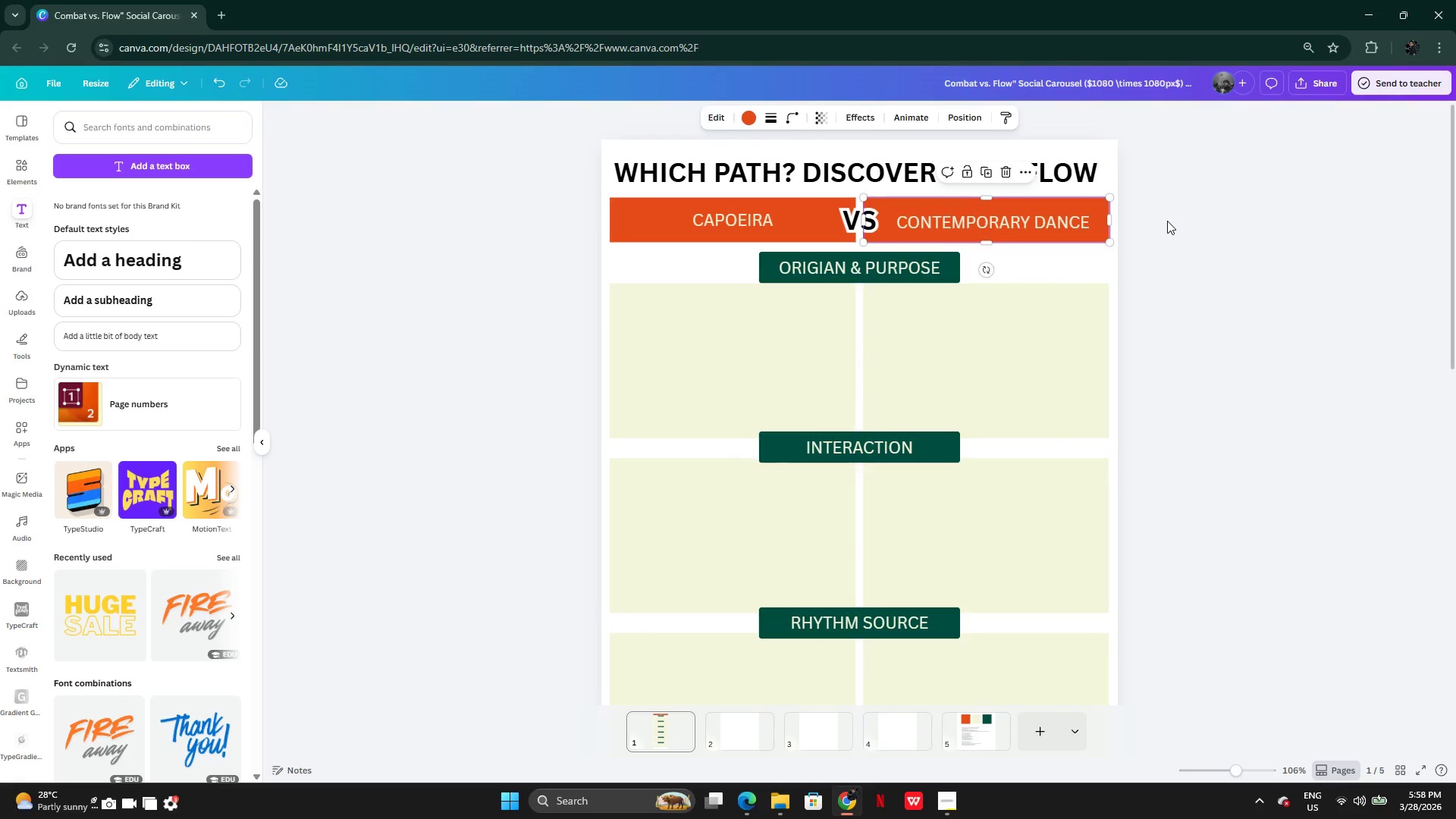 
left_click([1167, 221])
 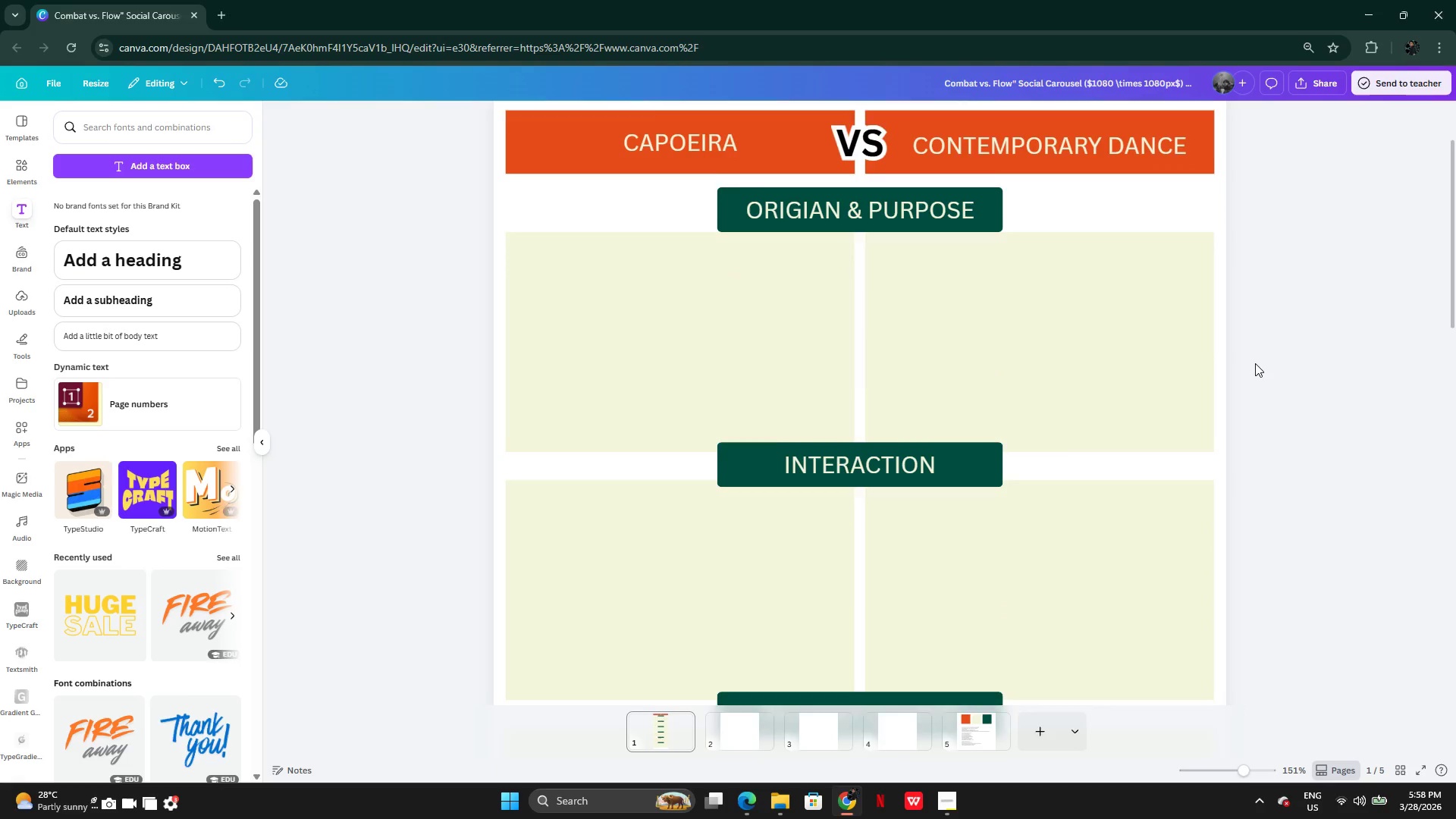 
wait(18.66)
 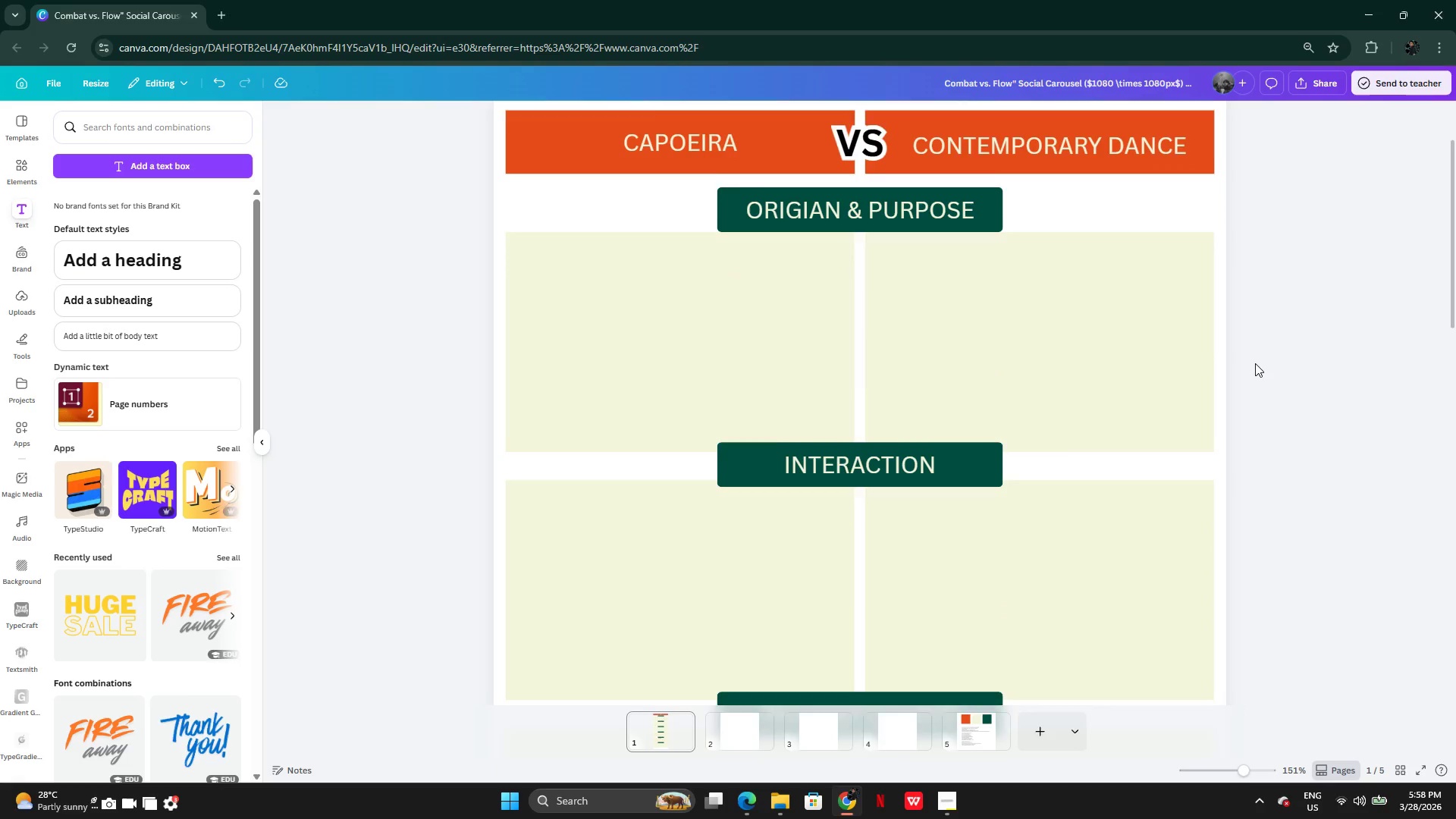 
left_click([1243, 424])
 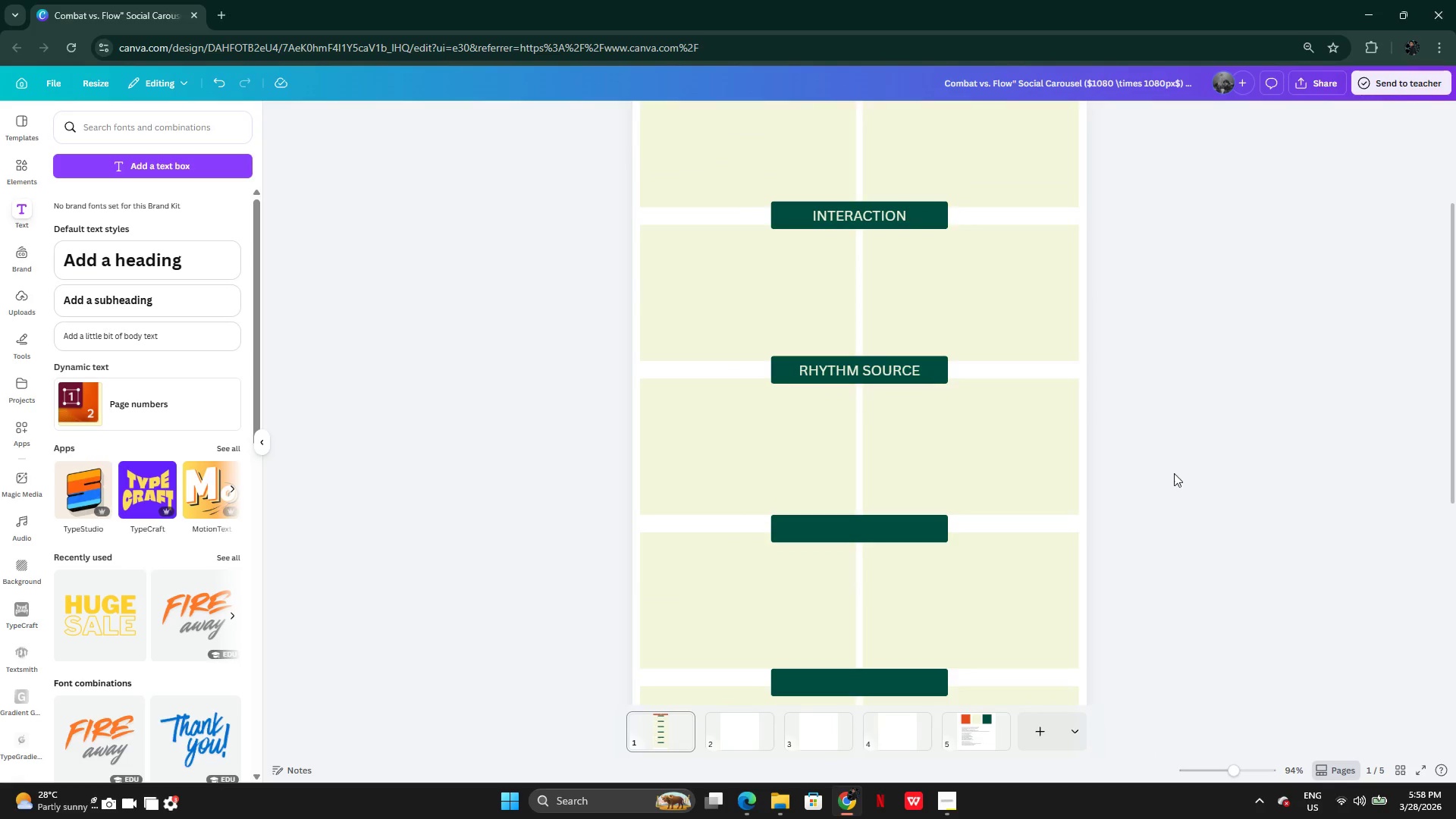 
wait(8.67)
 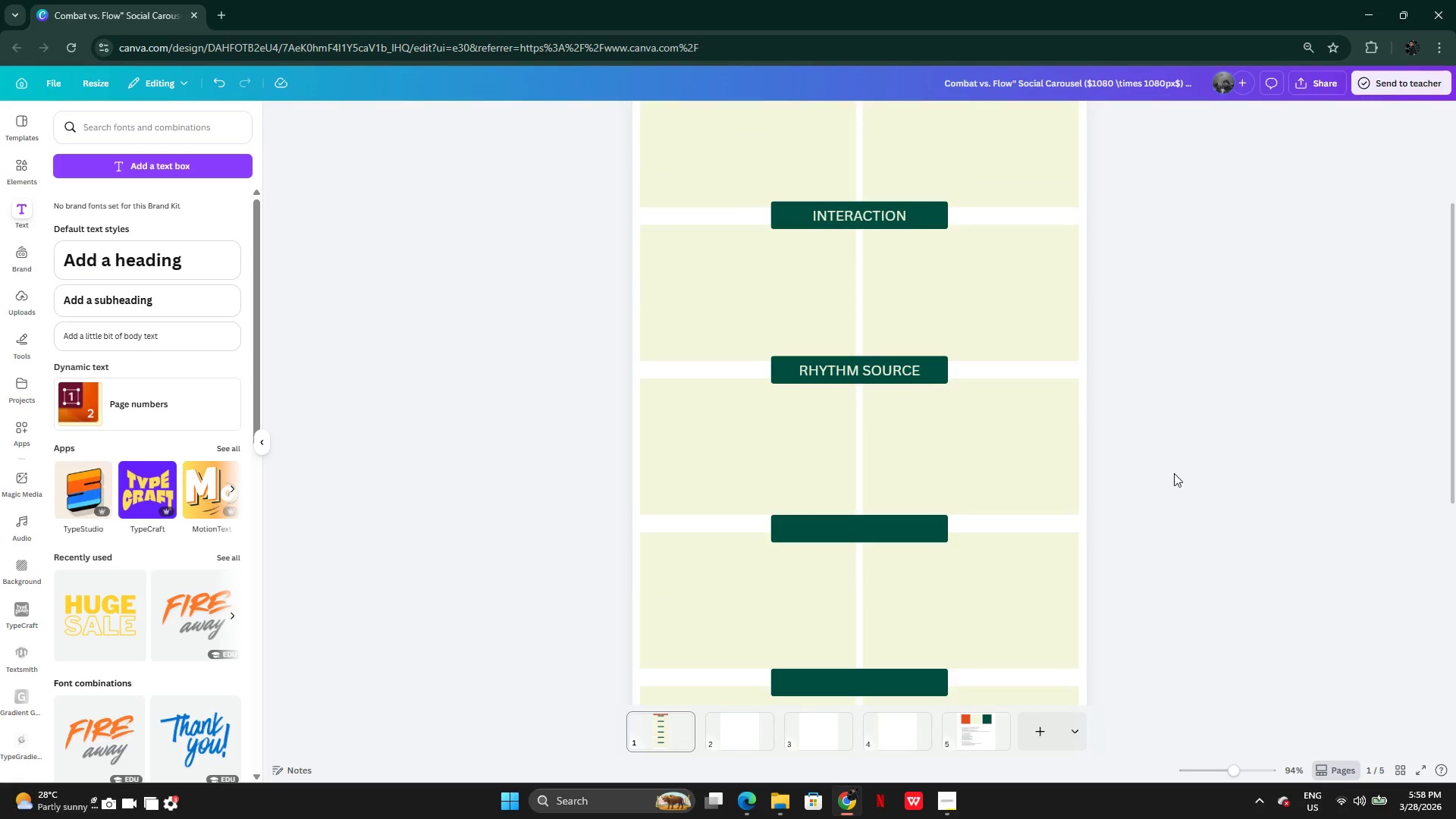 
left_click([1001, 297])
 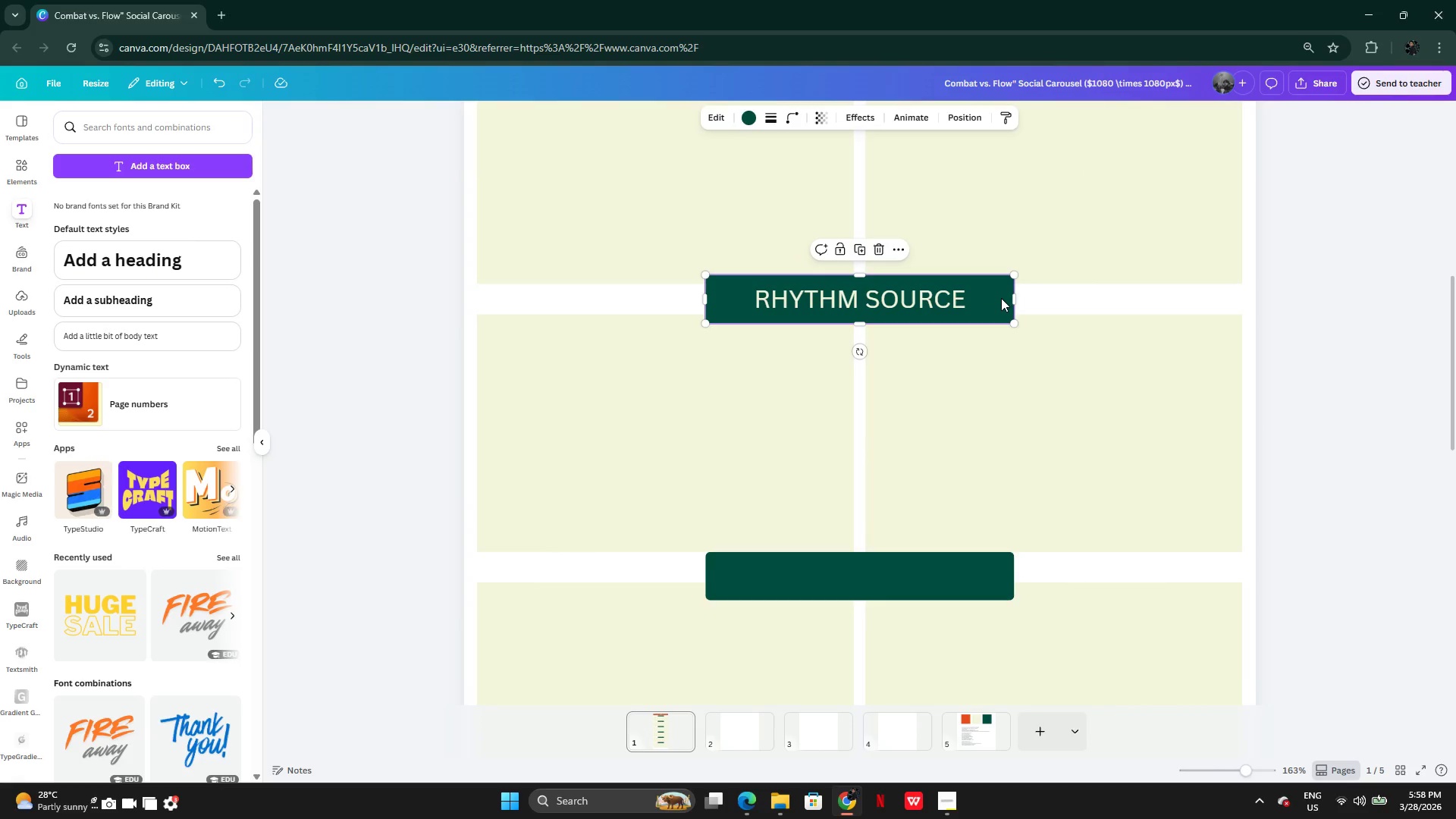 
left_click_drag(start_coordinate=[1001, 297], to_coordinate=[1001, 306])
 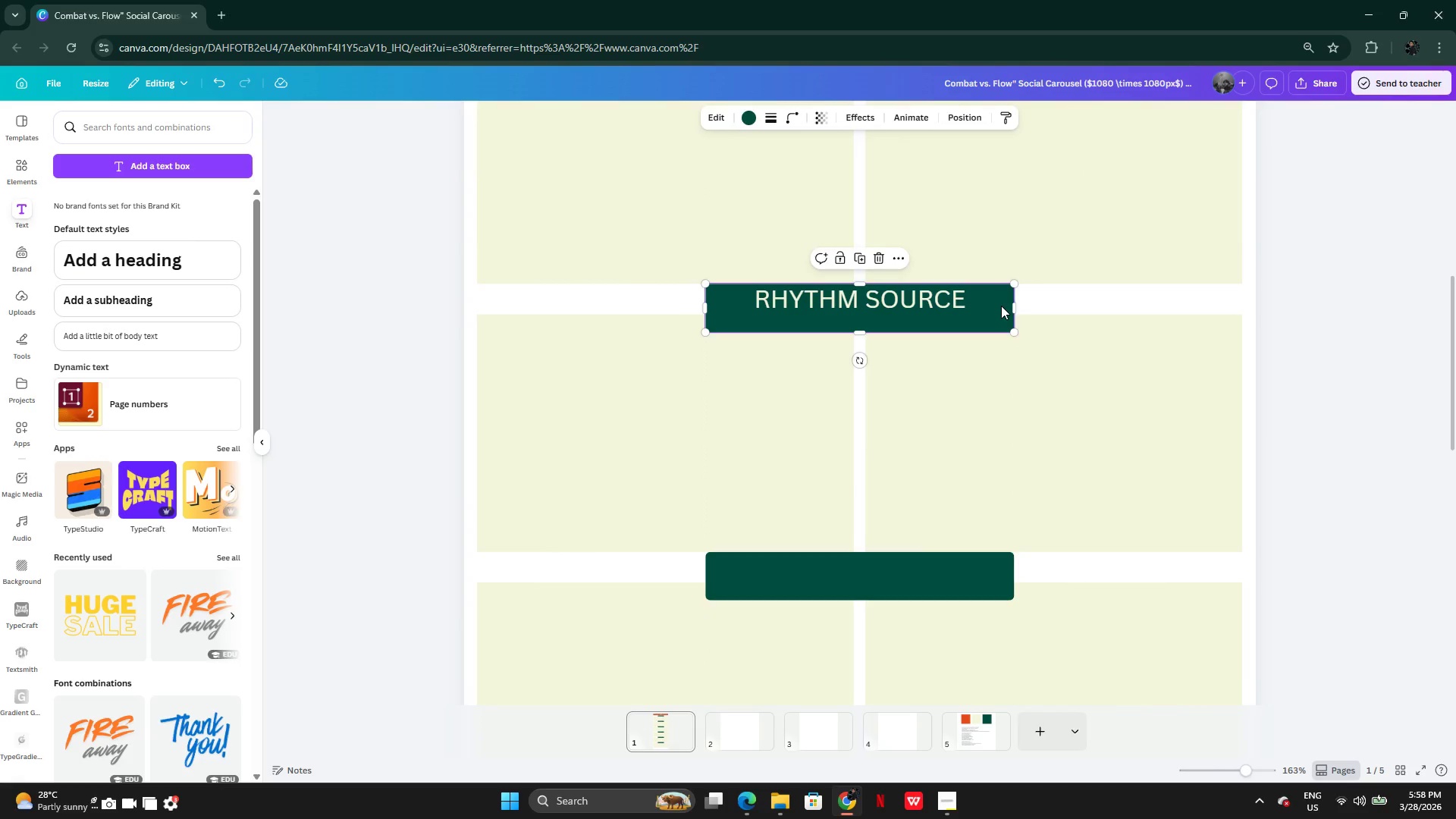 
key(Control+Z)
 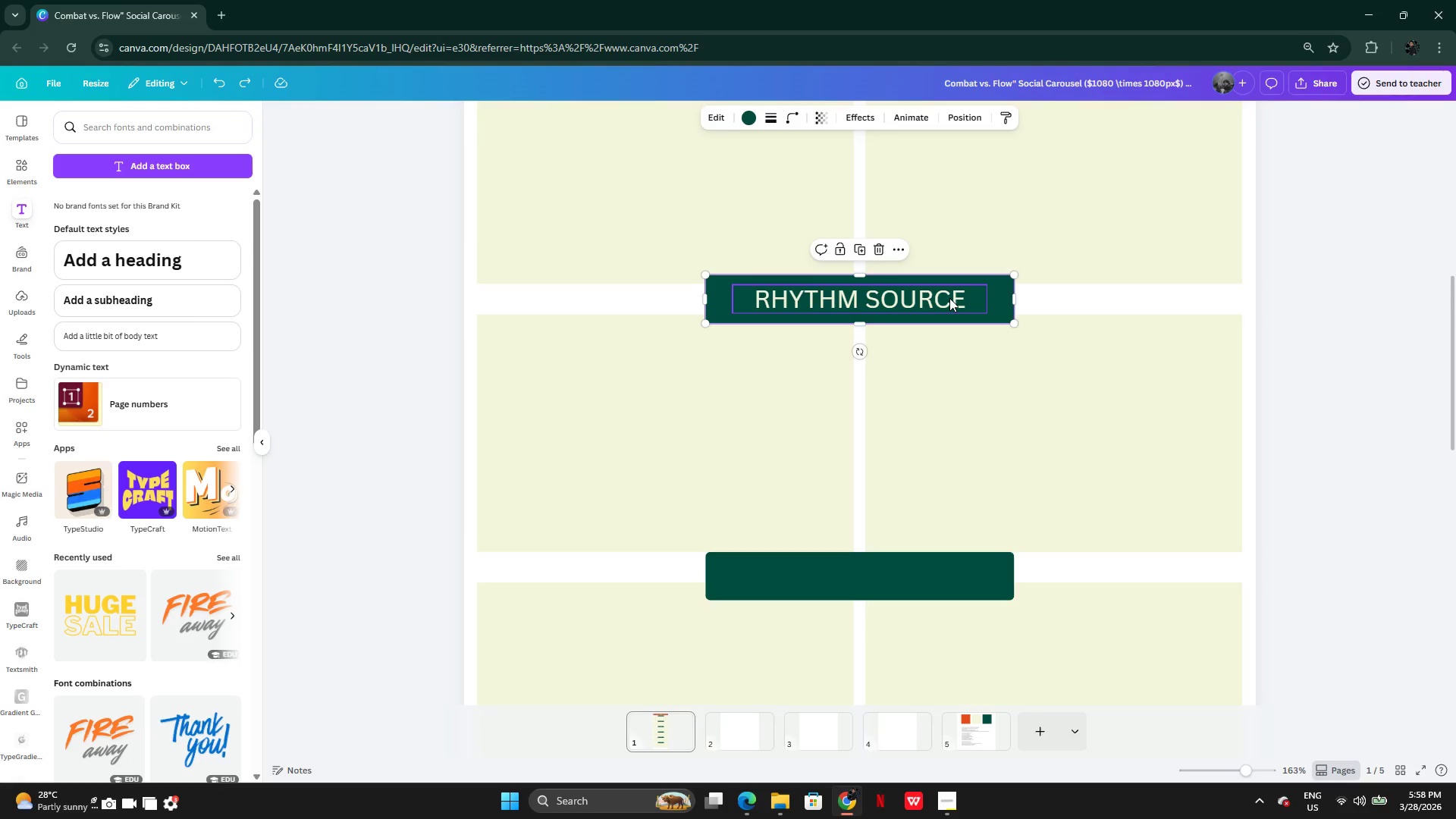 
hold_key(key=ShiftLeft, duration=1.05)
left_click([949, 297])
 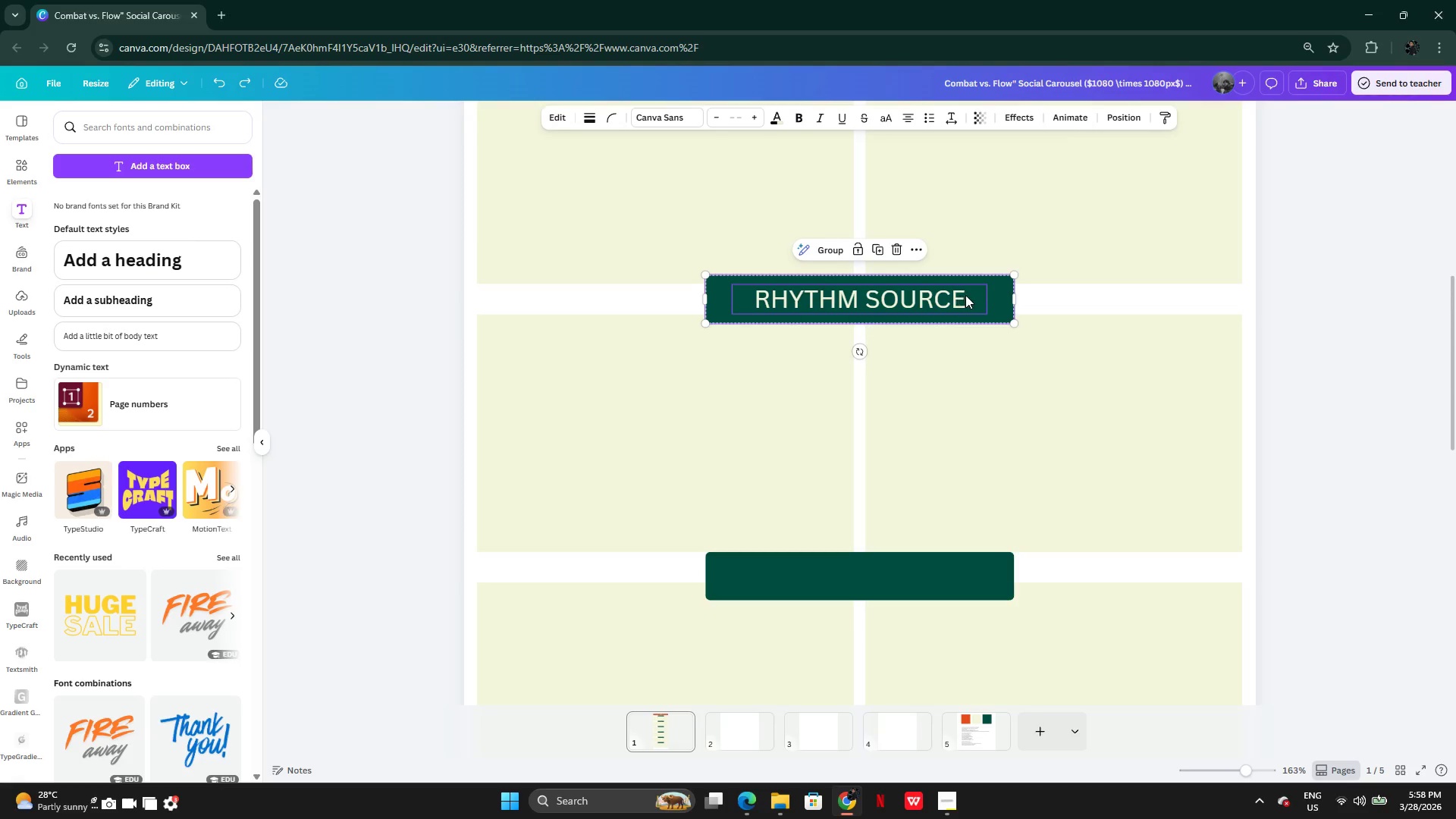 
left_click_drag(start_coordinate=[965, 295], to_coordinate=[966, 305])
 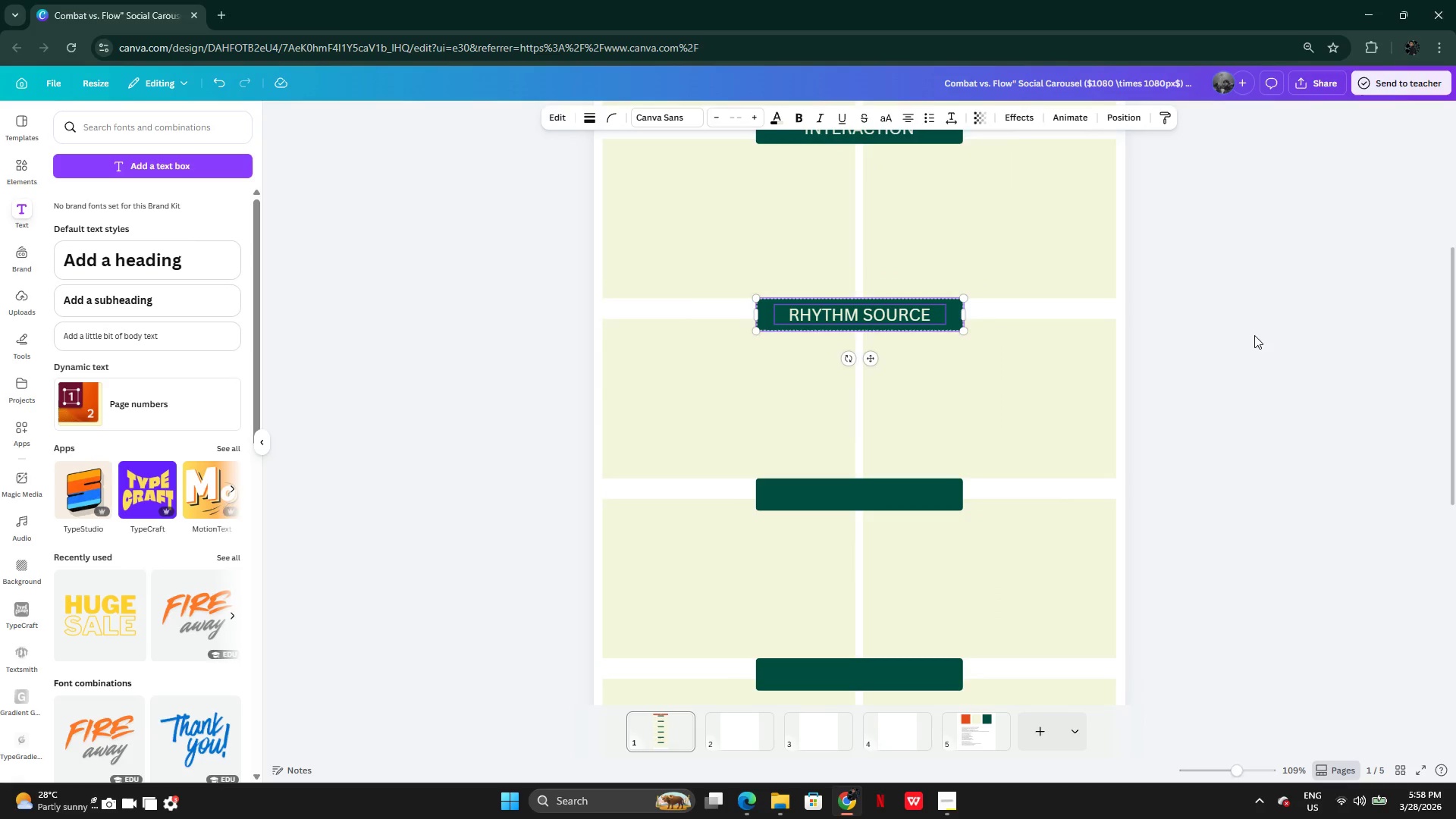 
left_click([1239, 337])
 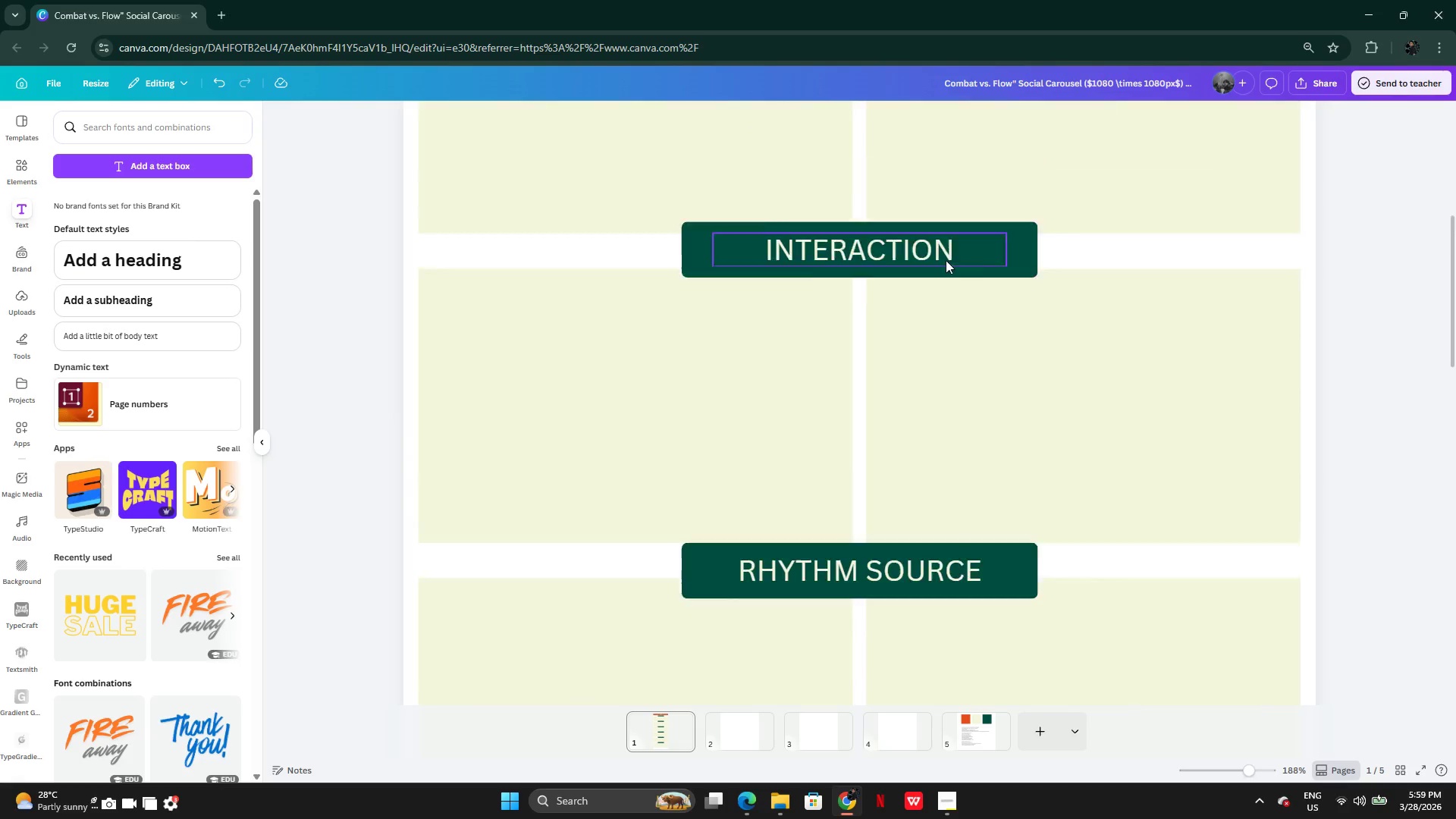 
left_click([881, 287])
 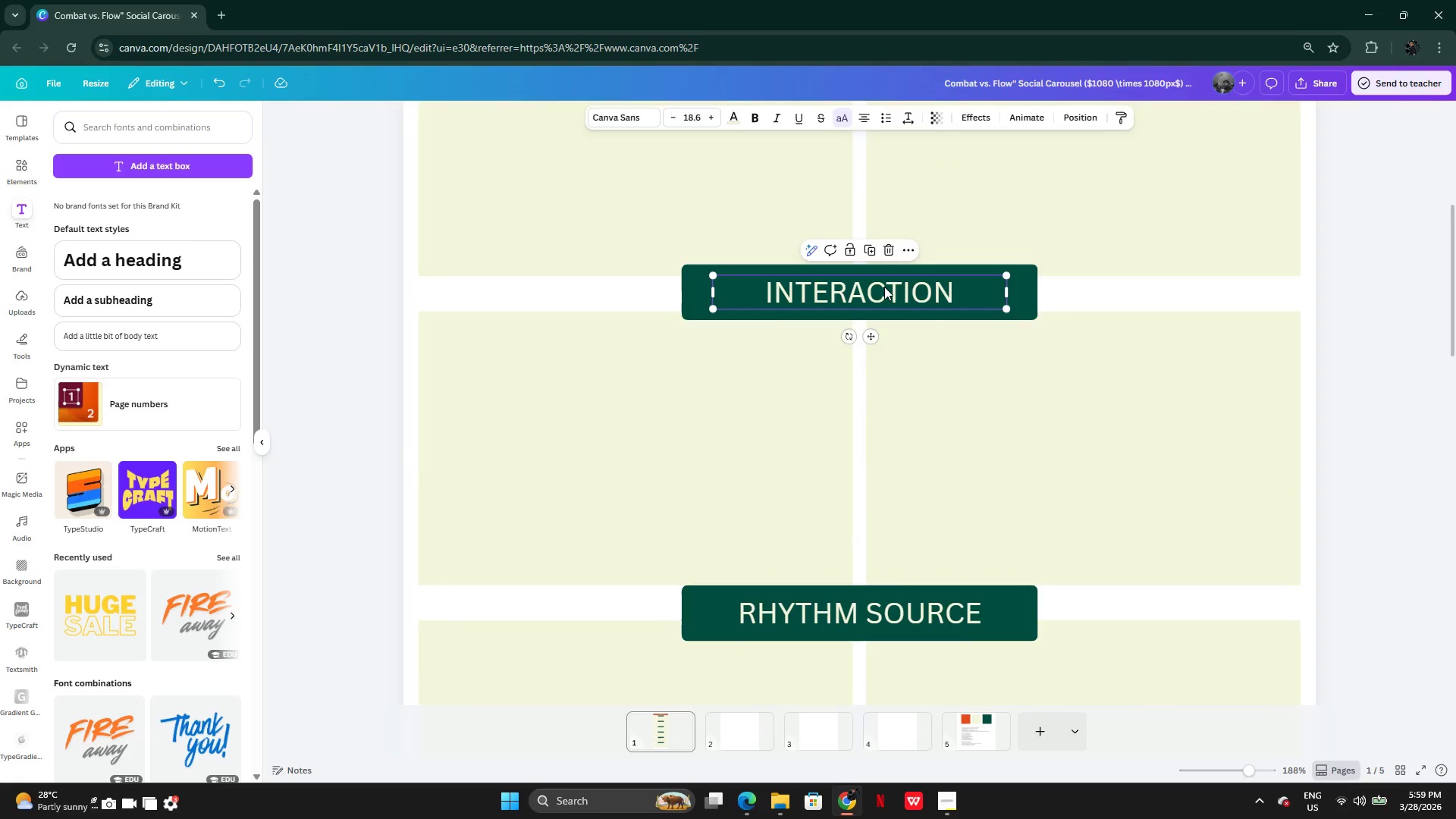 
hold_key(key=ShiftLeft, duration=1.11)
left_click([1037, 292])
 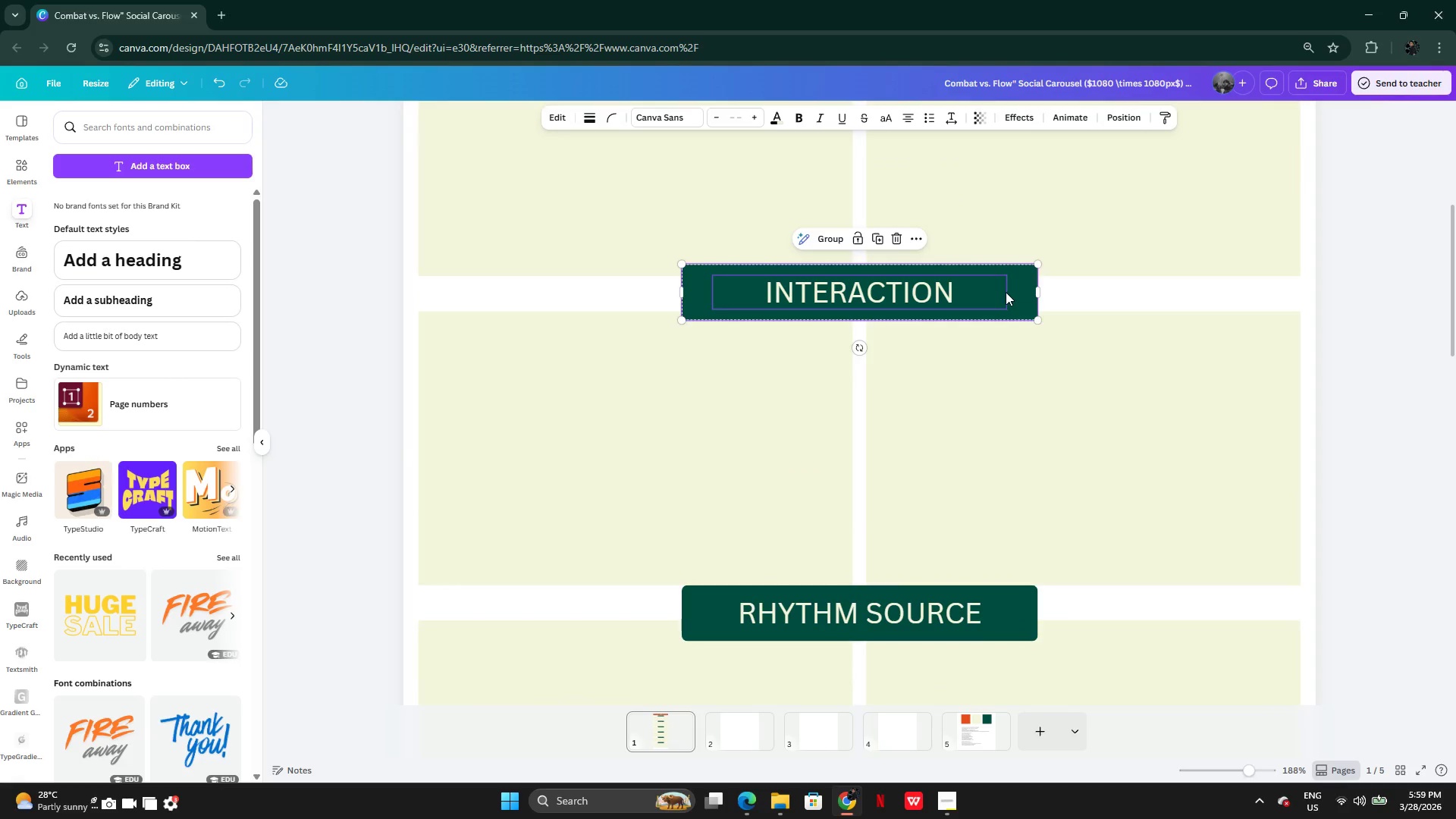 
left_click_drag(start_coordinate=[994, 292], to_coordinate=[996, 305])
 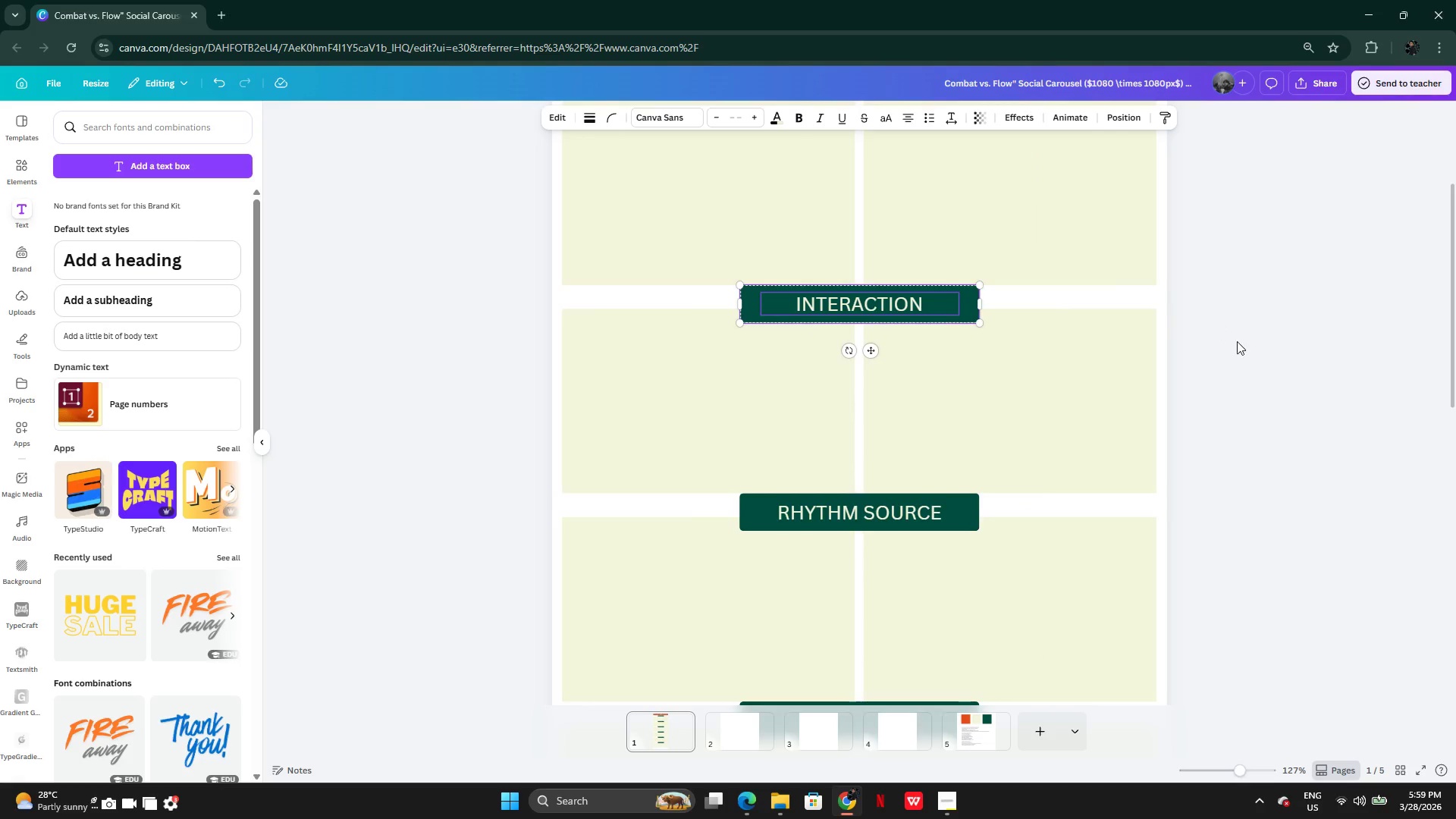 
left_click([1251, 358])
 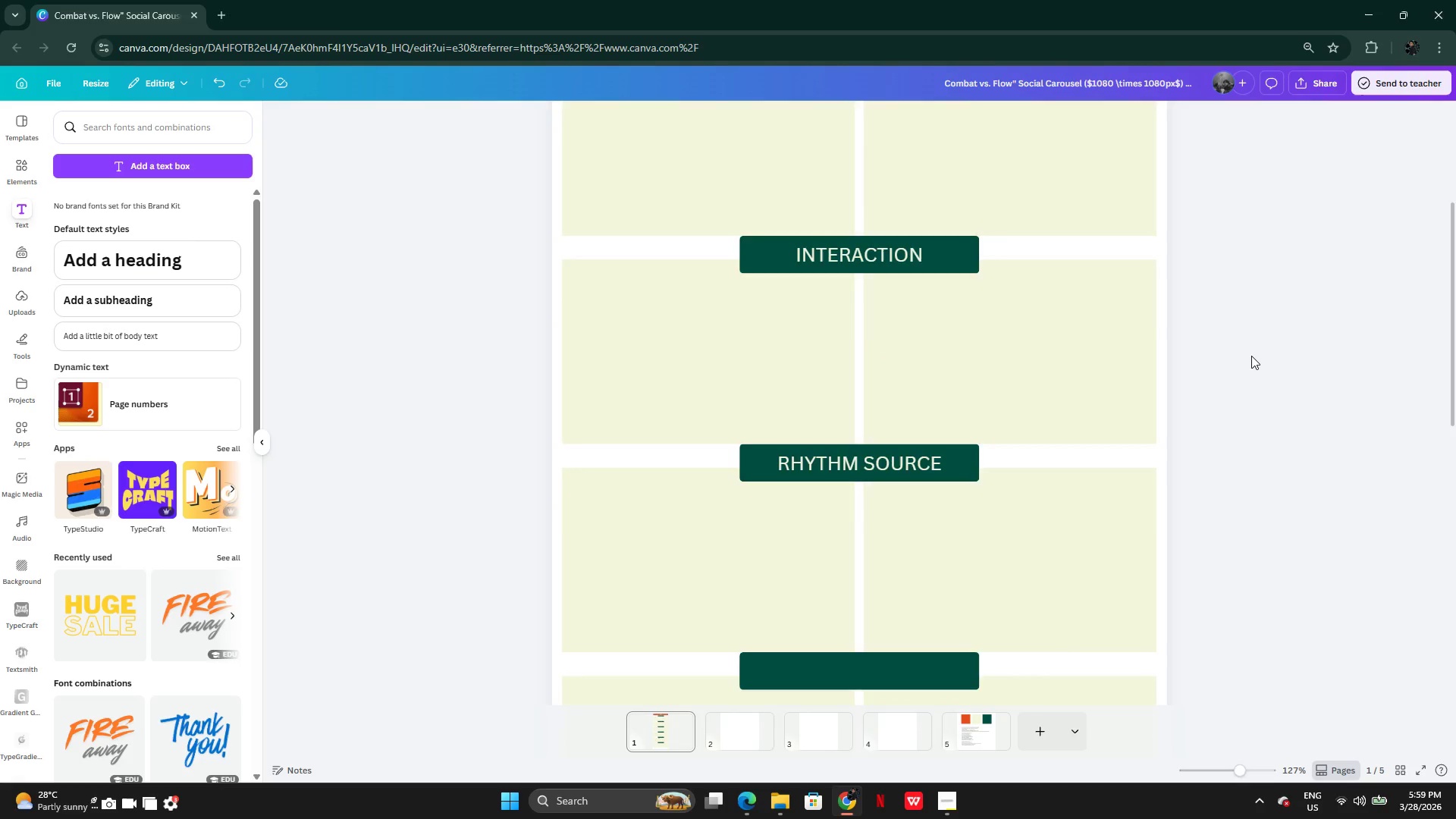 
wait(8.86)
 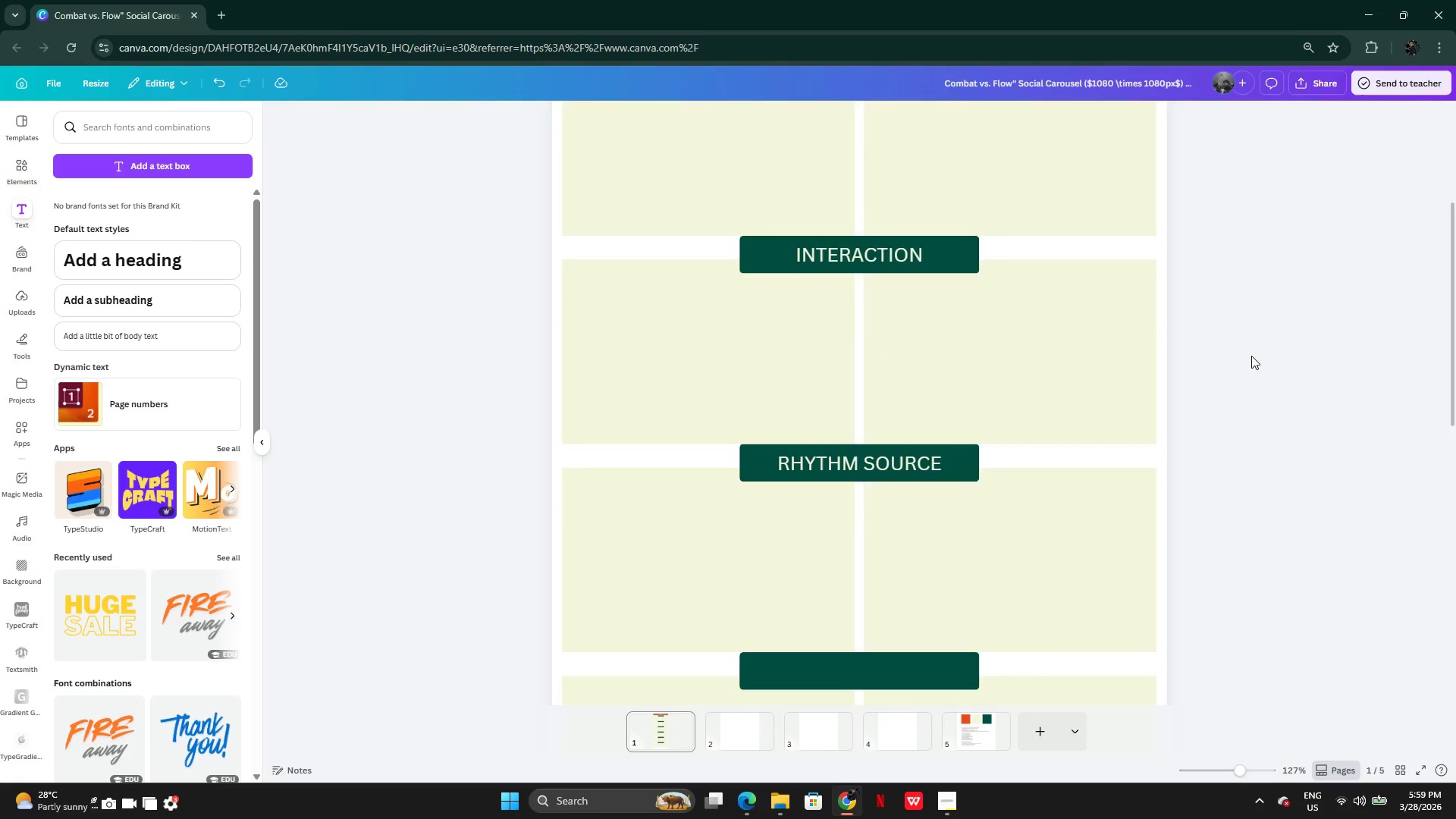 
left_click([734, 289])
 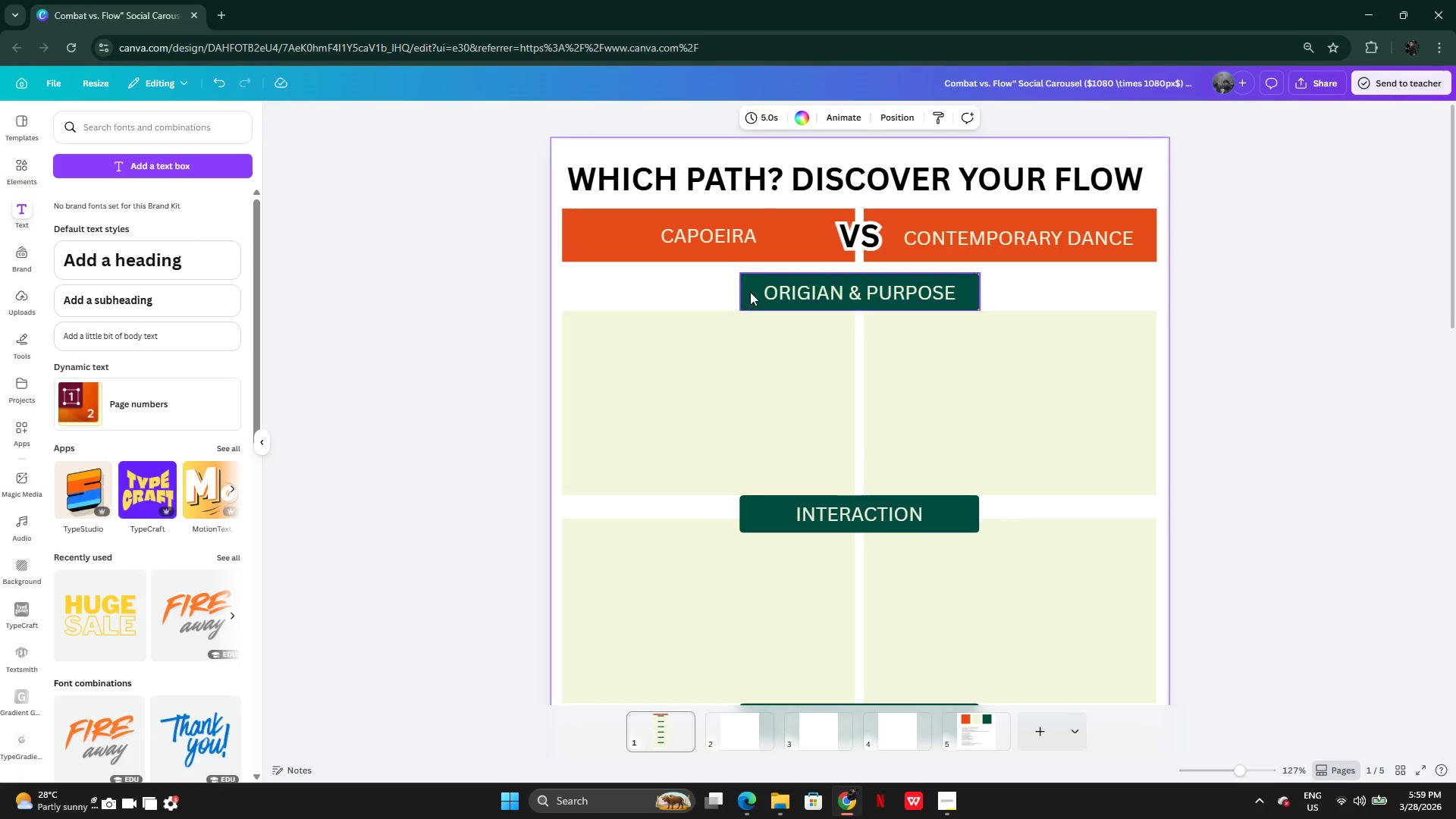 
left_click([748, 292])
 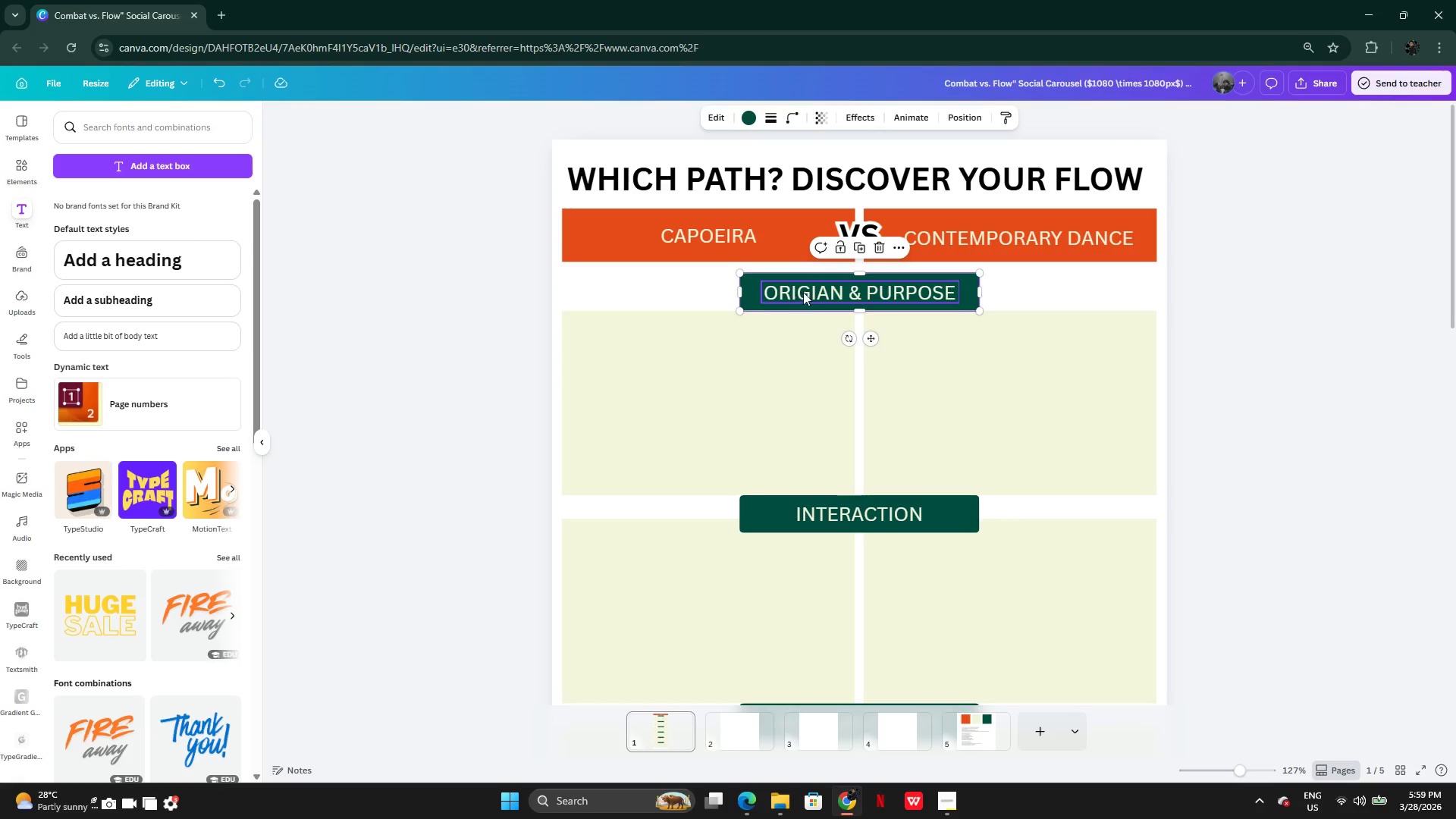 
hold_key(key=ShiftLeft, duration=0.5)
 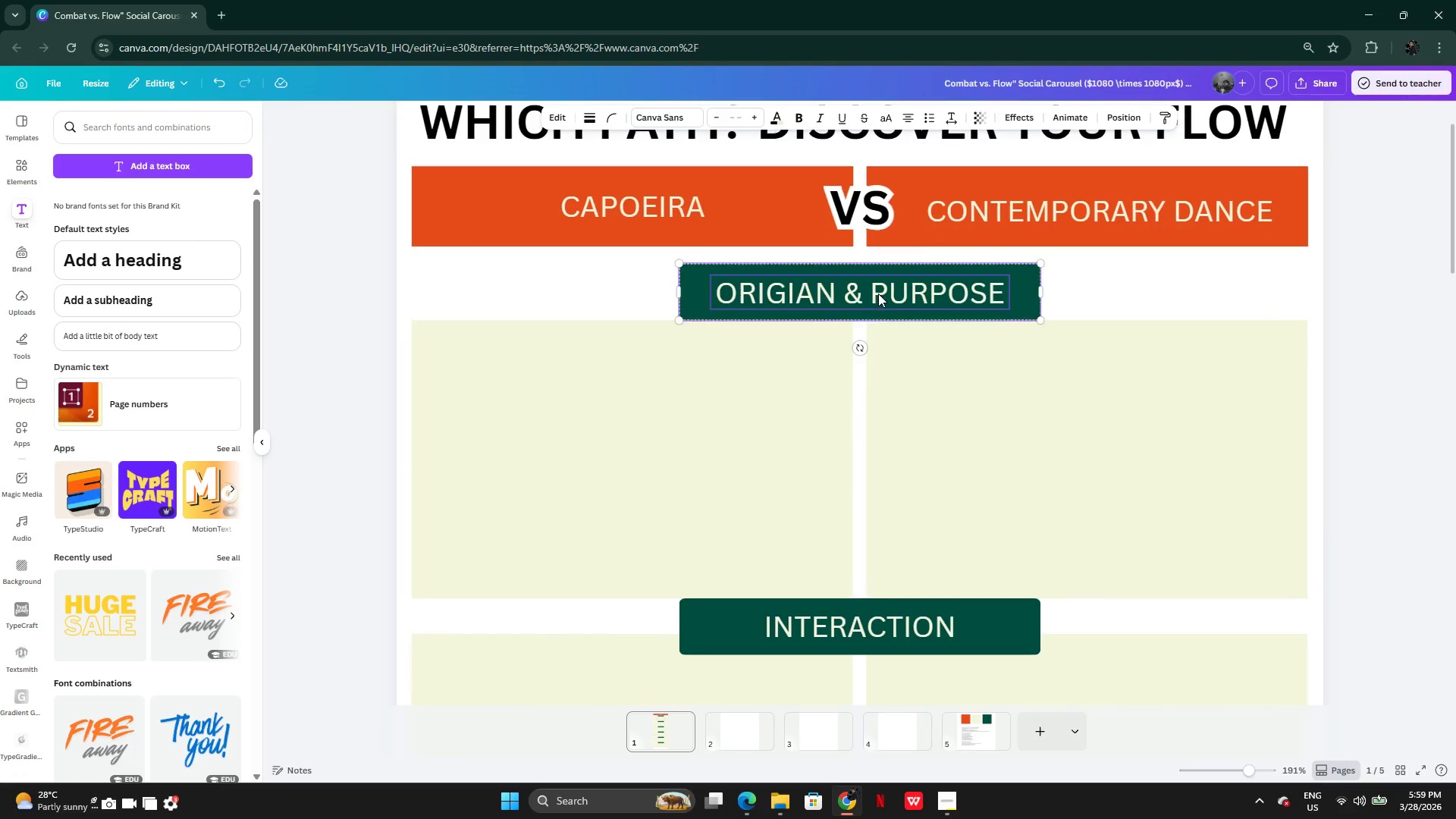 
left_click_drag(start_coordinate=[879, 293], to_coordinate=[877, 305])
 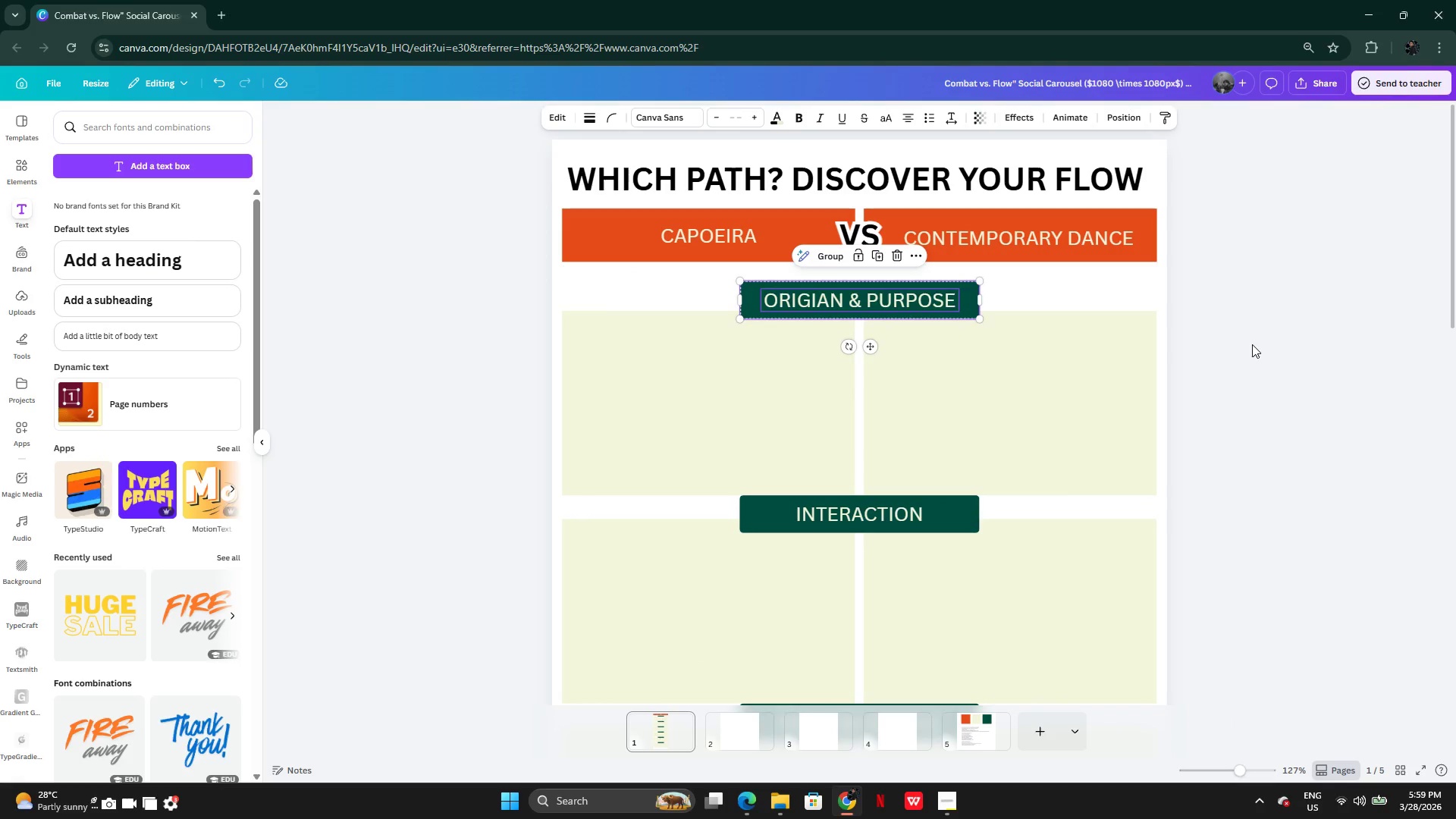 
left_click([1252, 344])
 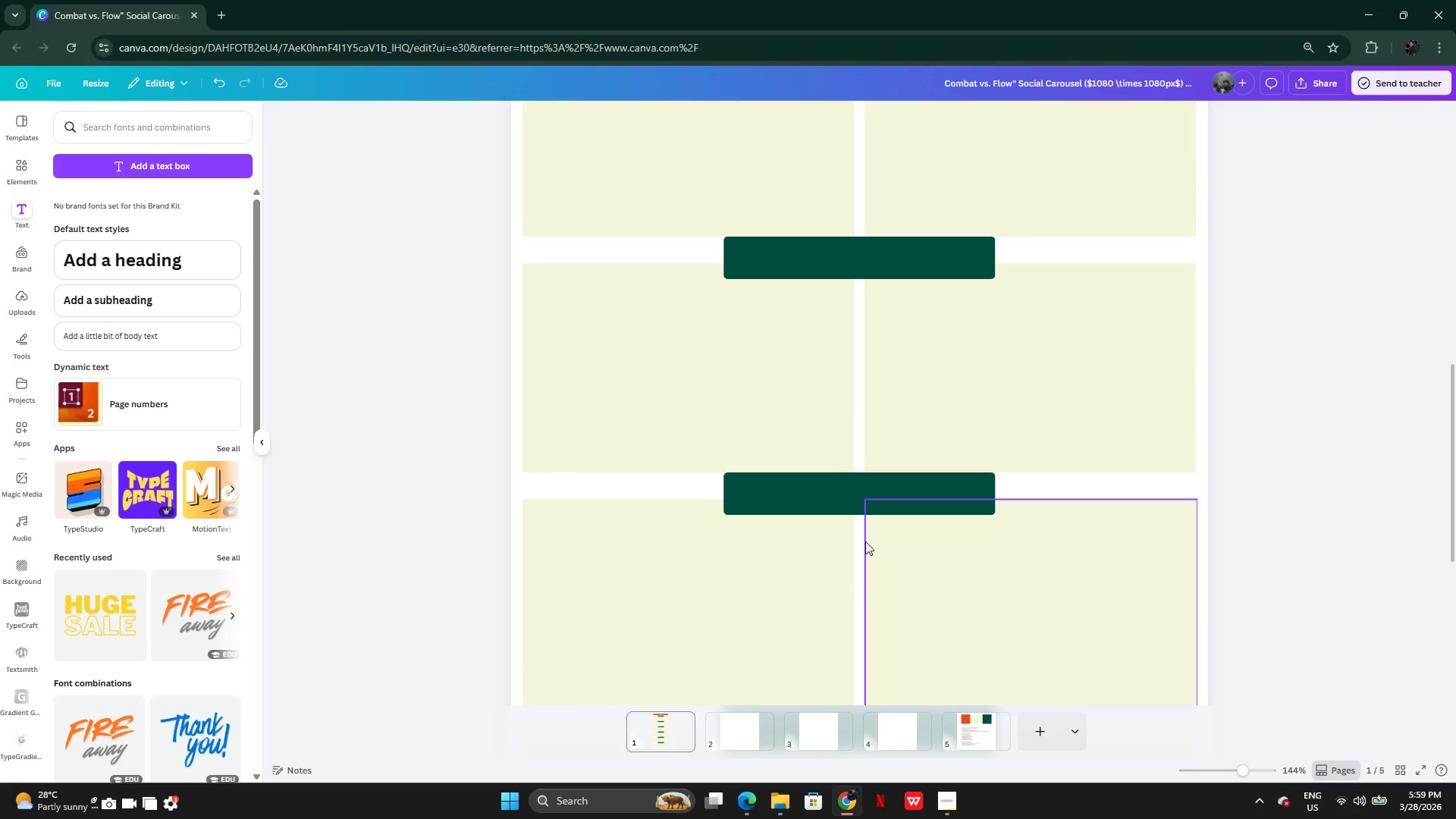 
wait(8.08)
 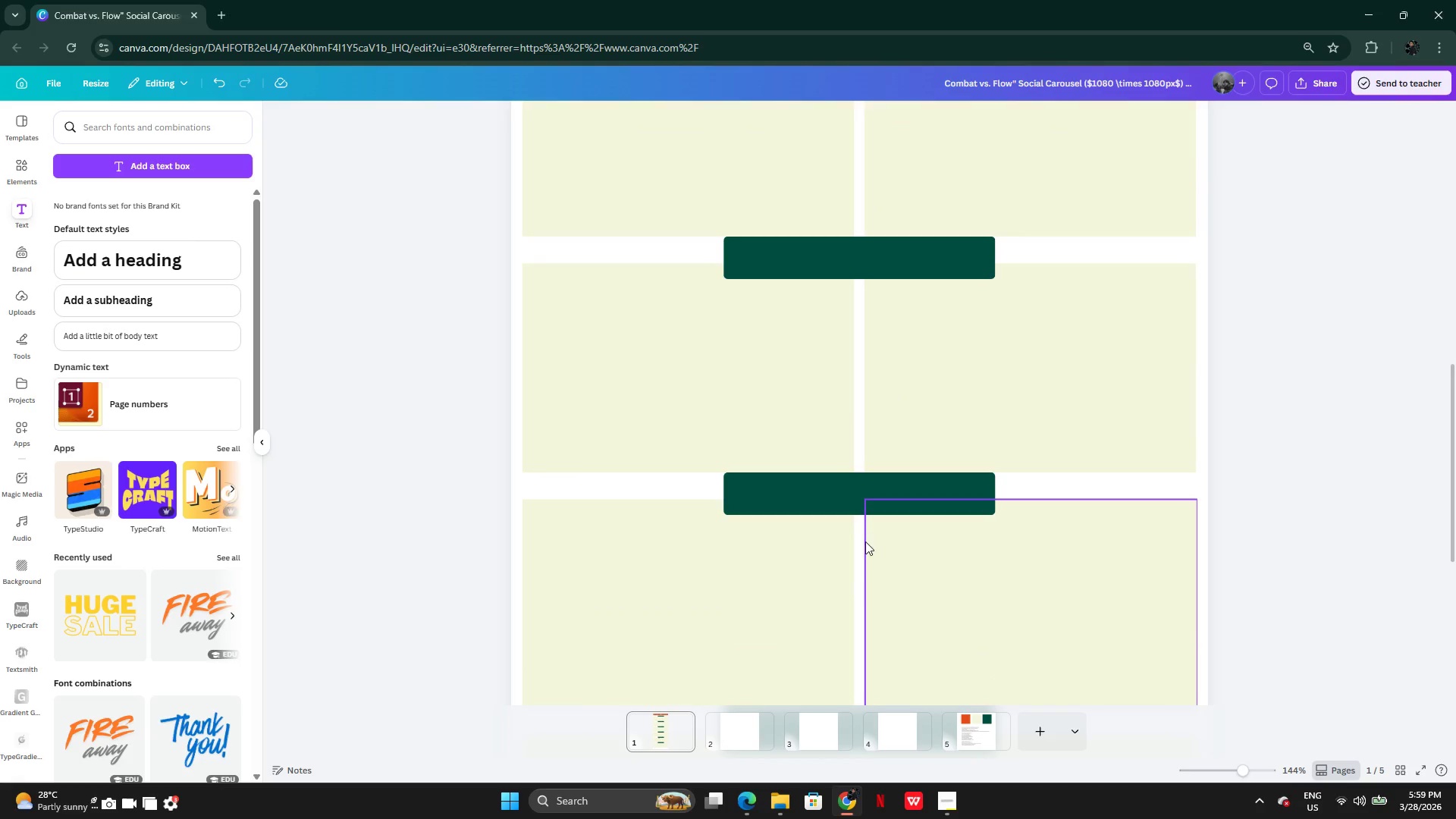 
left_click([872, 229])
 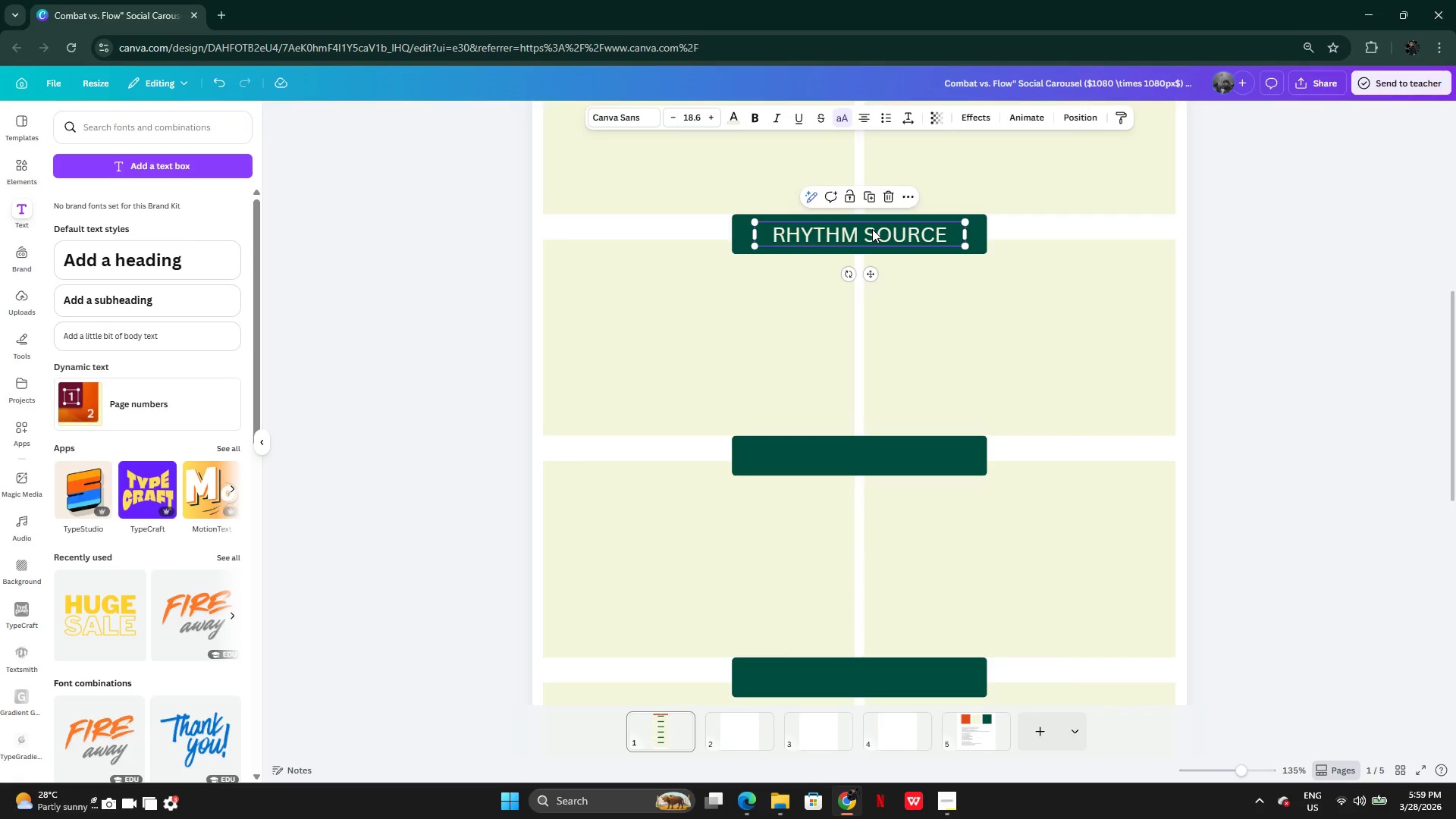 
key(CapsLock)
 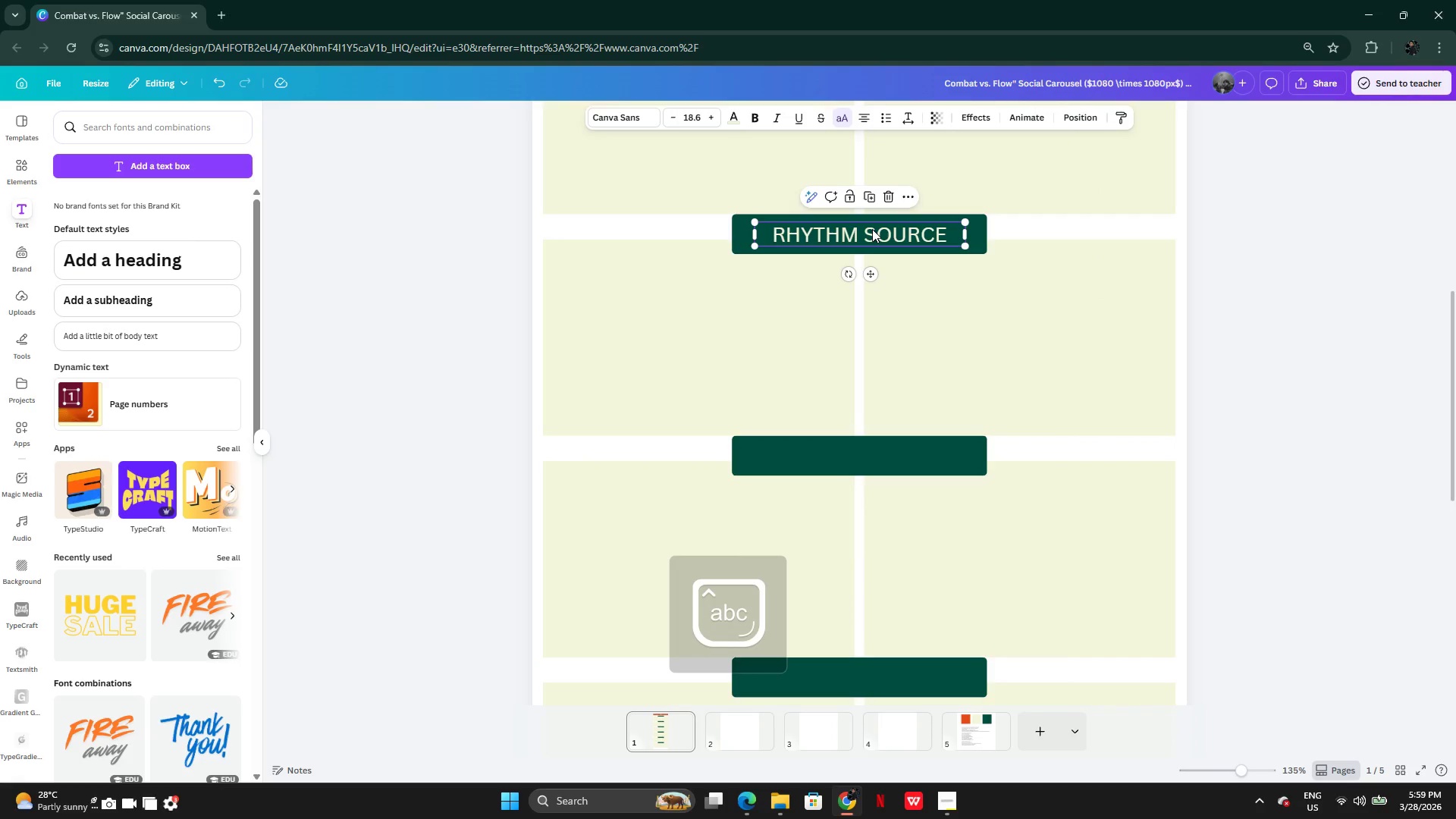 
key(CapsLock)
 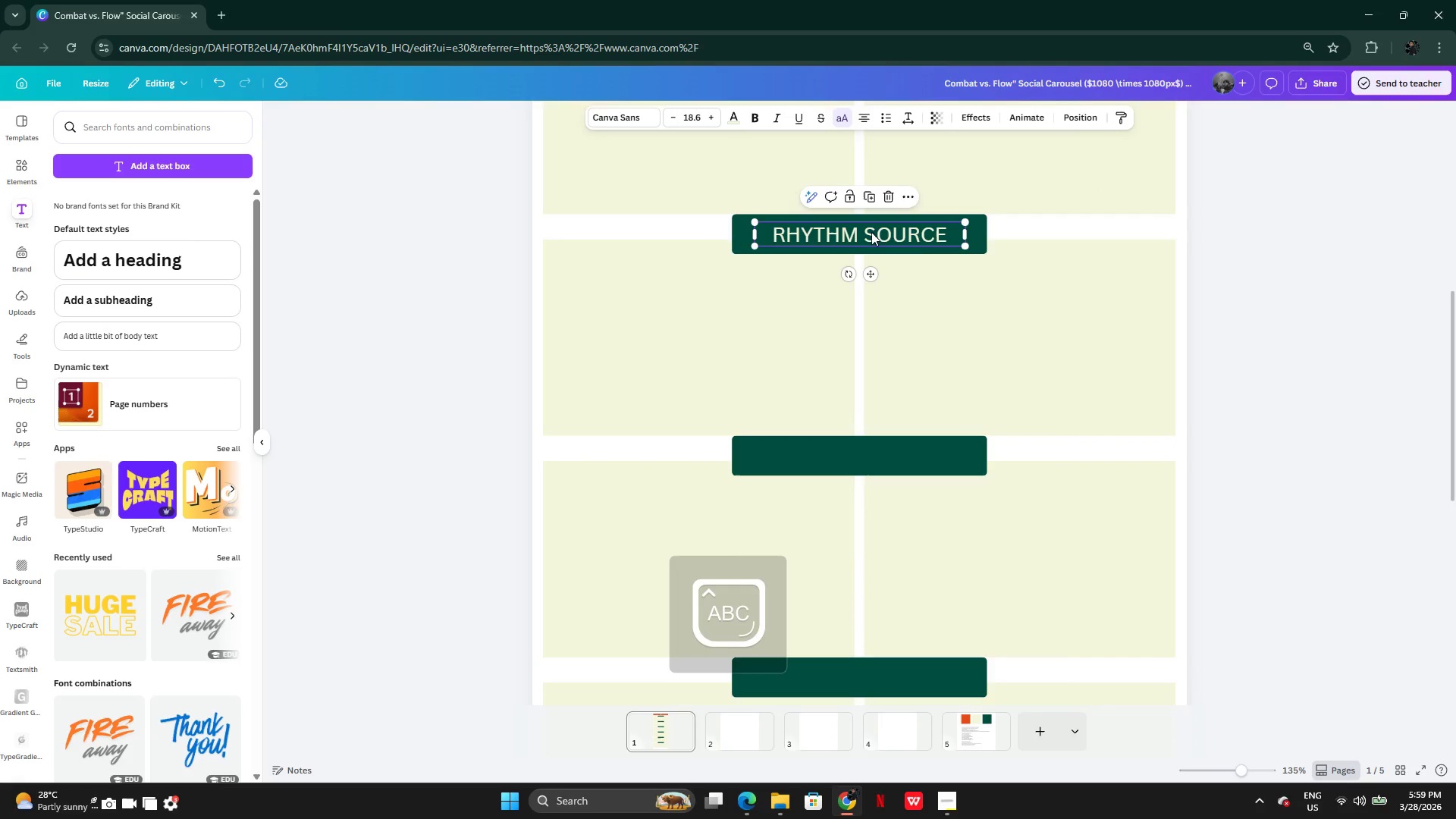 
hold_key(key=AltLeft, duration=0.33)
left_click_drag(start_coordinate=[872, 232], to_coordinate=[870, 300])
 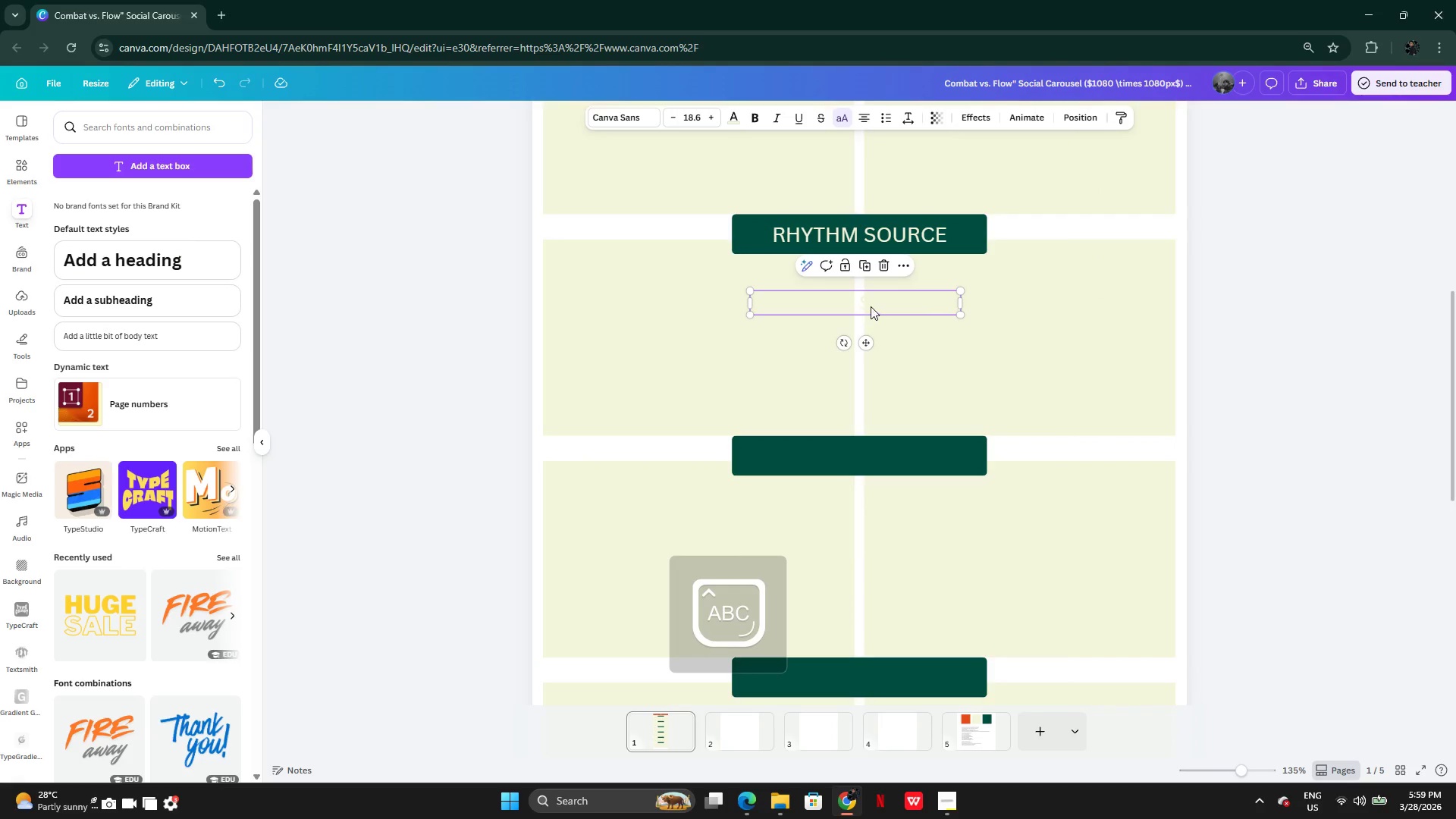 
left_click_drag(start_coordinate=[871, 306], to_coordinate=[876, 458])
 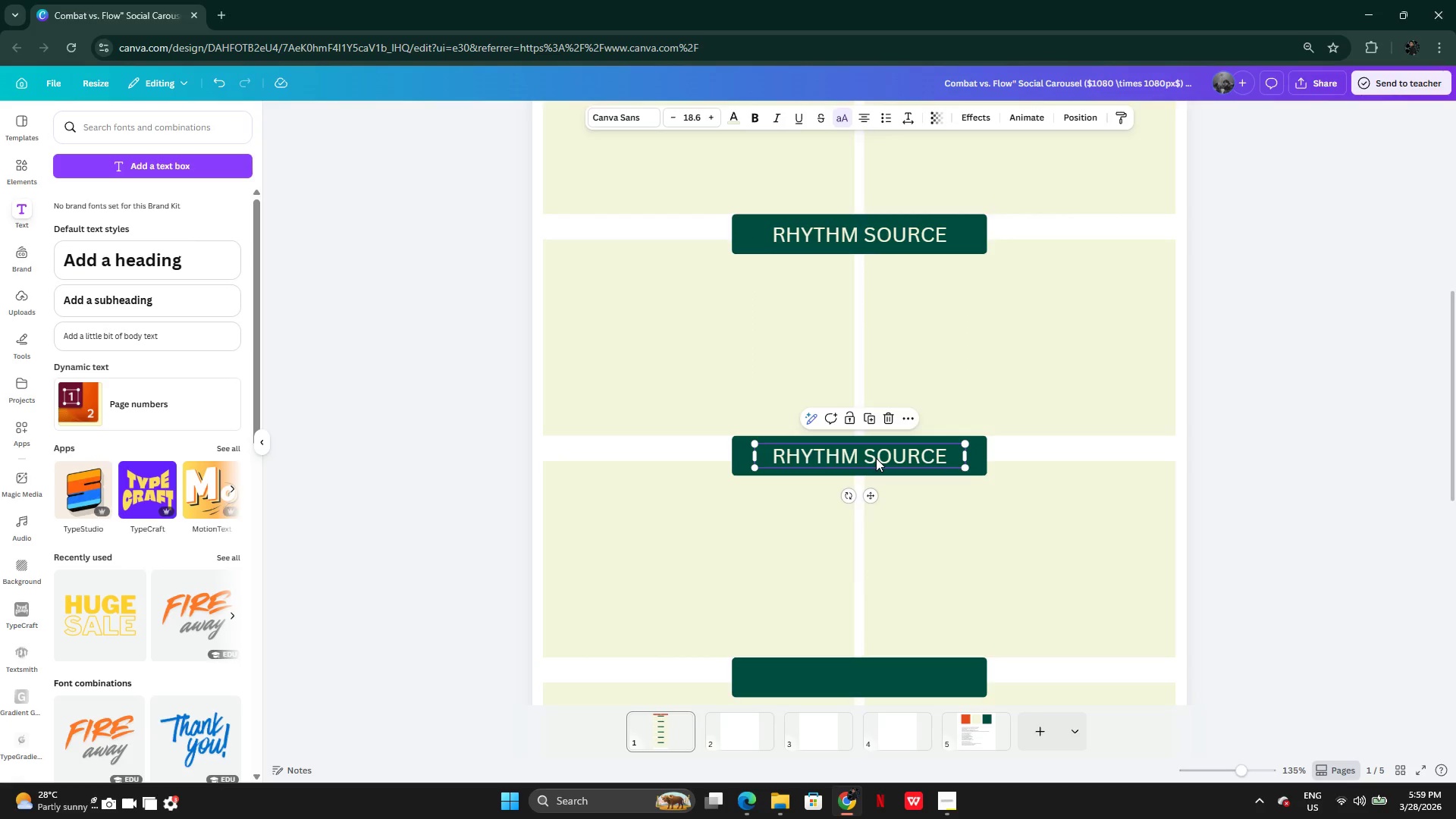 
double_click([876, 458])
 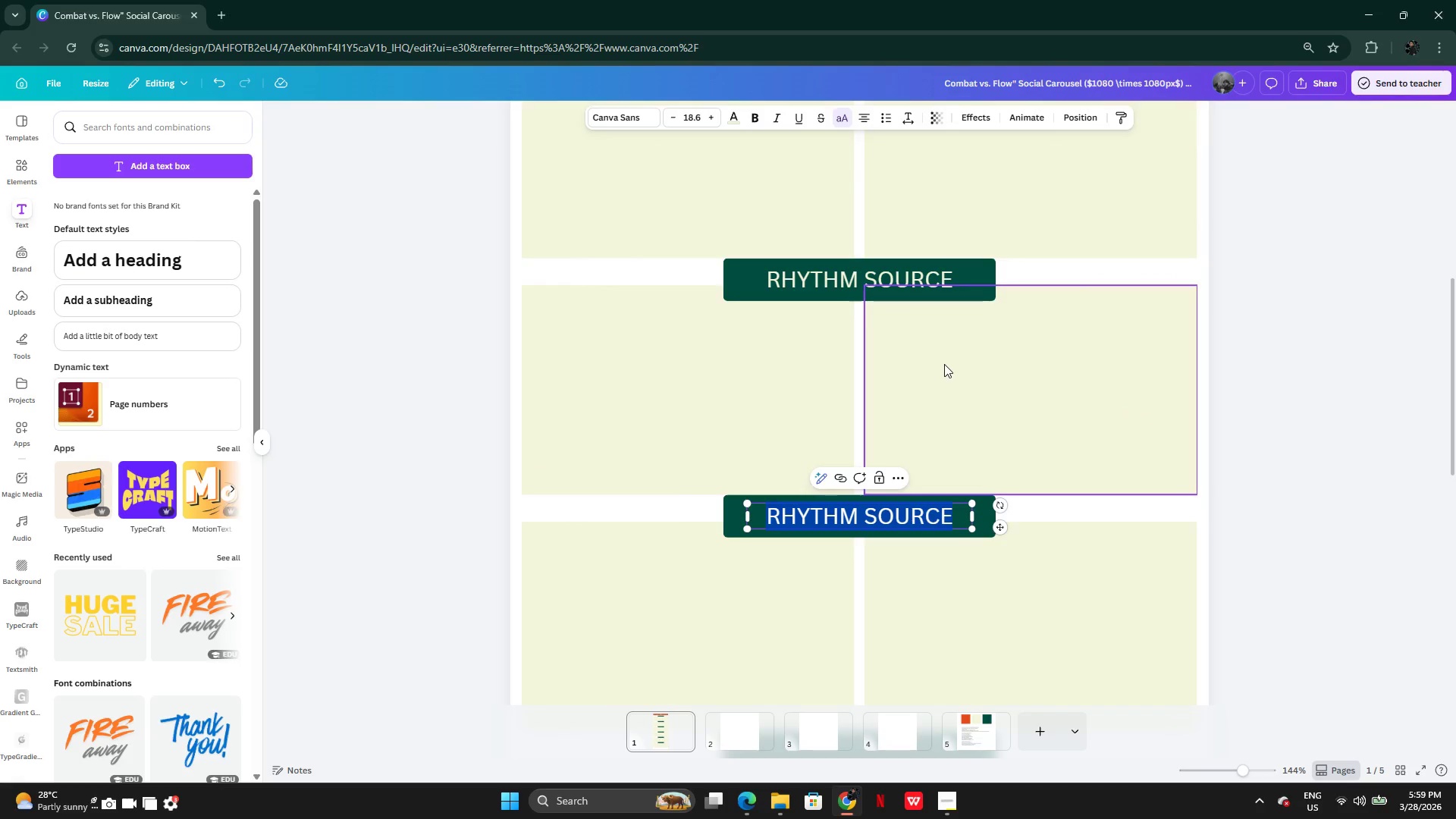 
wait(7.02)
 